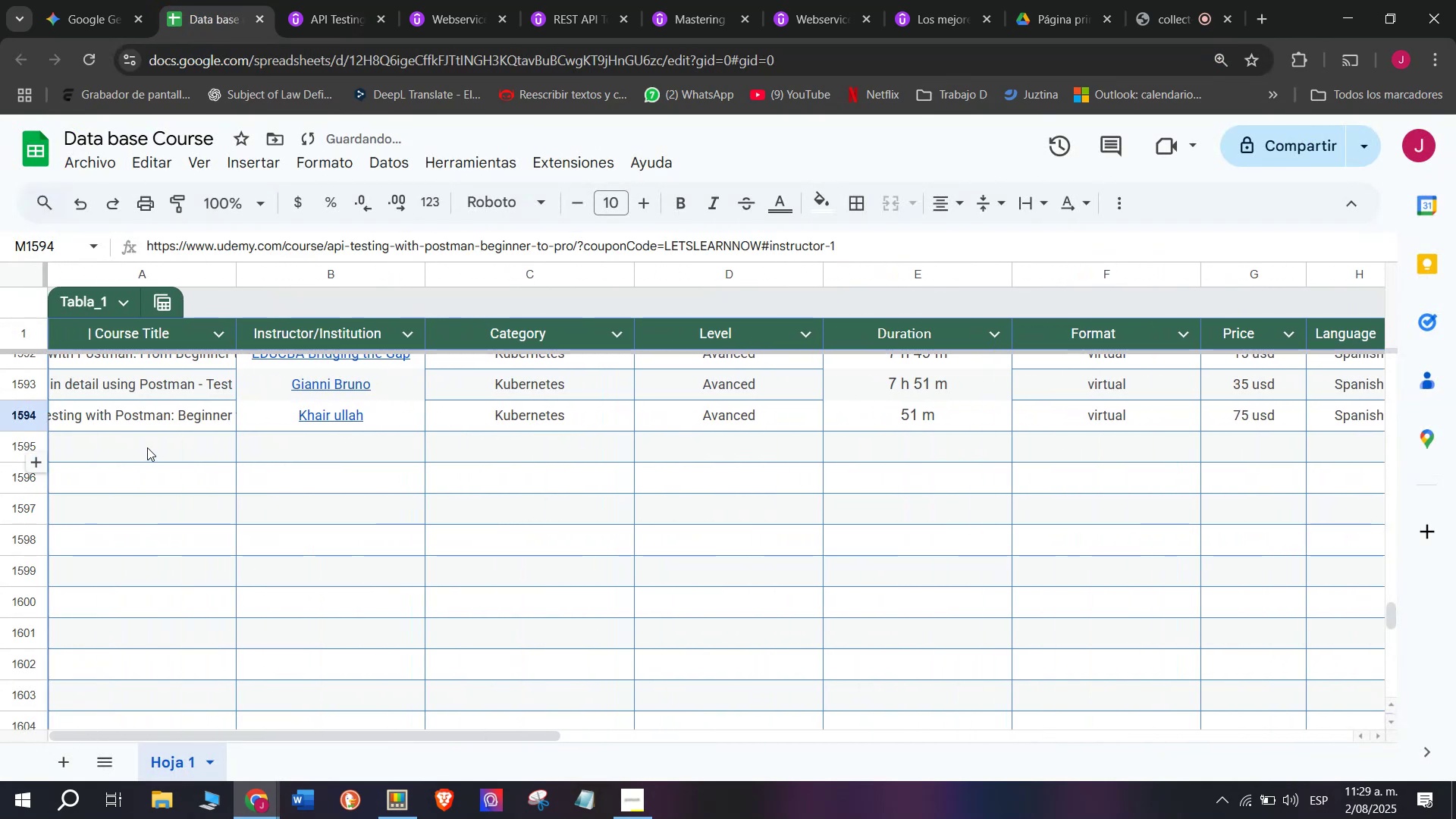 
left_click([147, 447])
 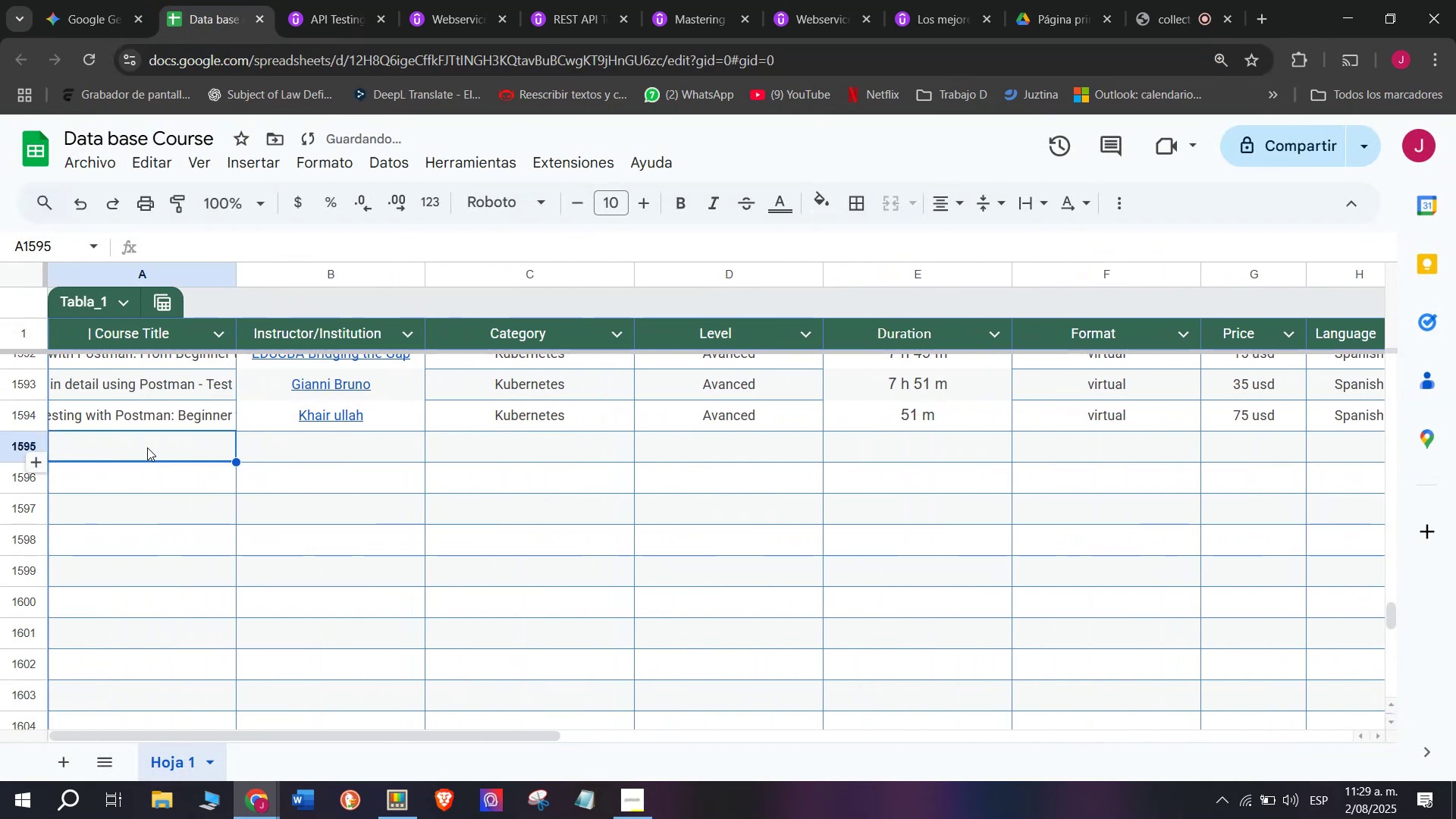 
scroll: coordinate [273, 125], scroll_direction: up, amount: 4.0
 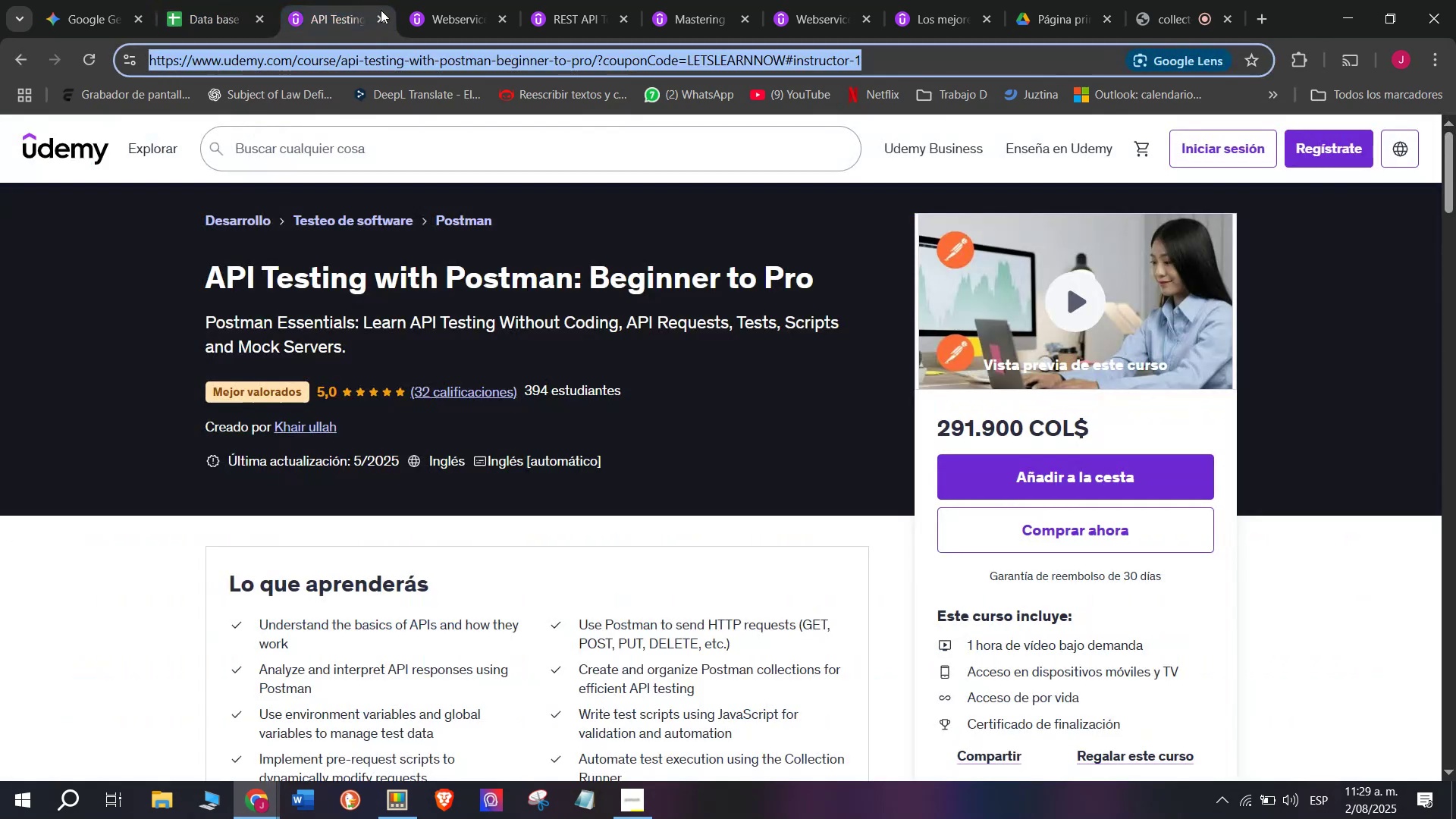 
left_click([381, 17])
 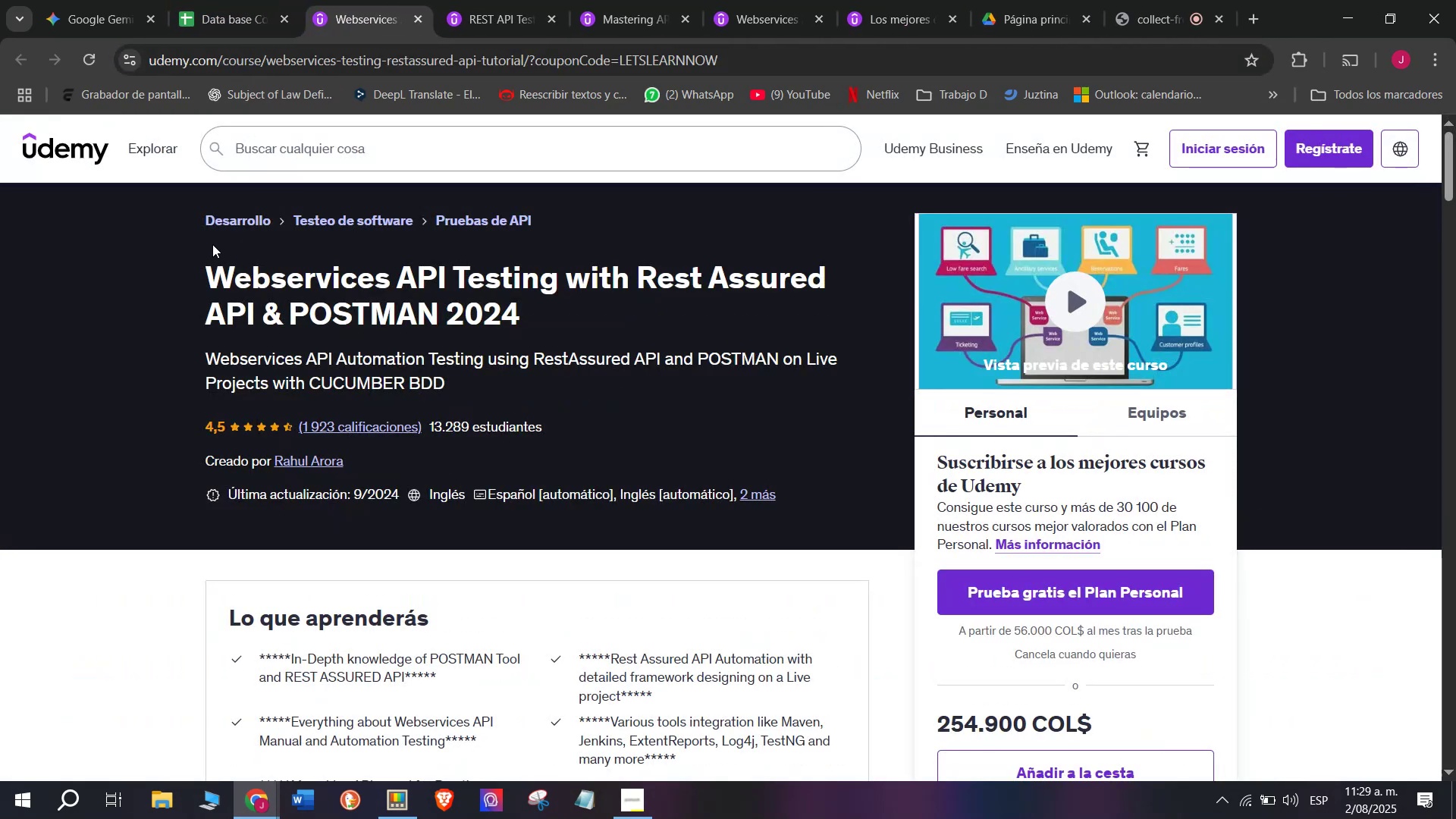 
left_click_drag(start_coordinate=[206, 257], to_coordinate=[570, 332])
 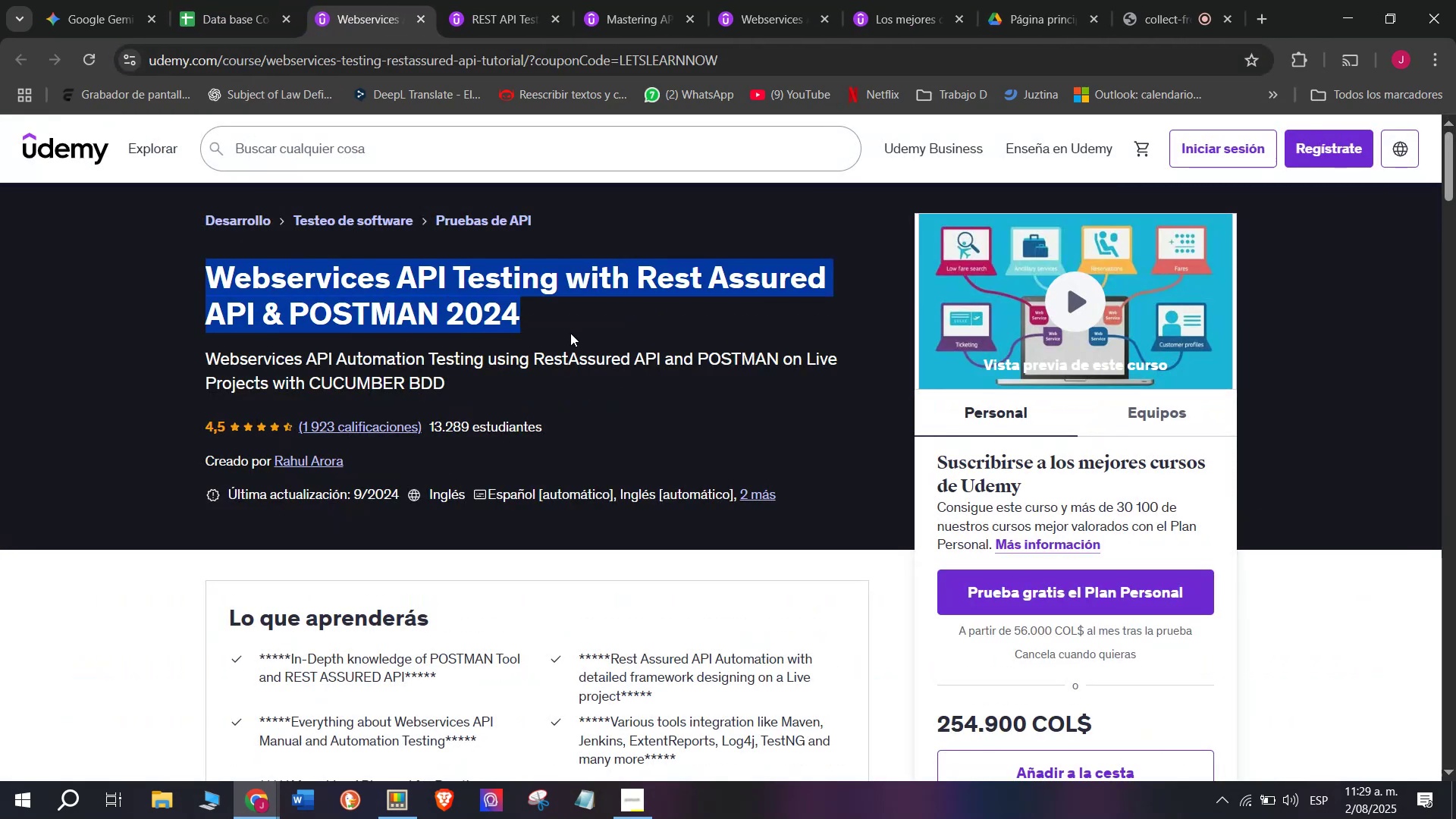 
key(Control+ControlLeft)
 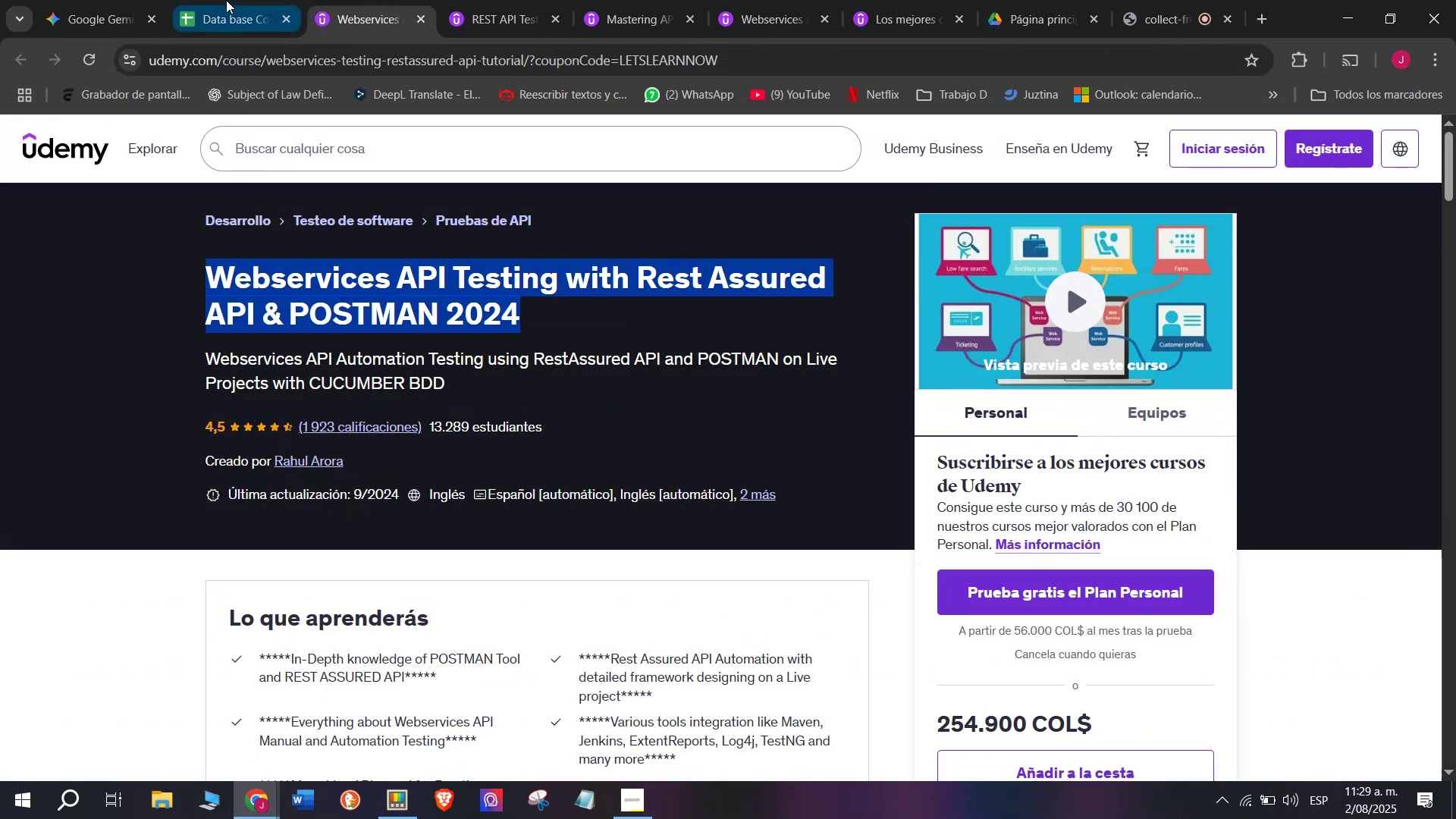 
key(Break)
 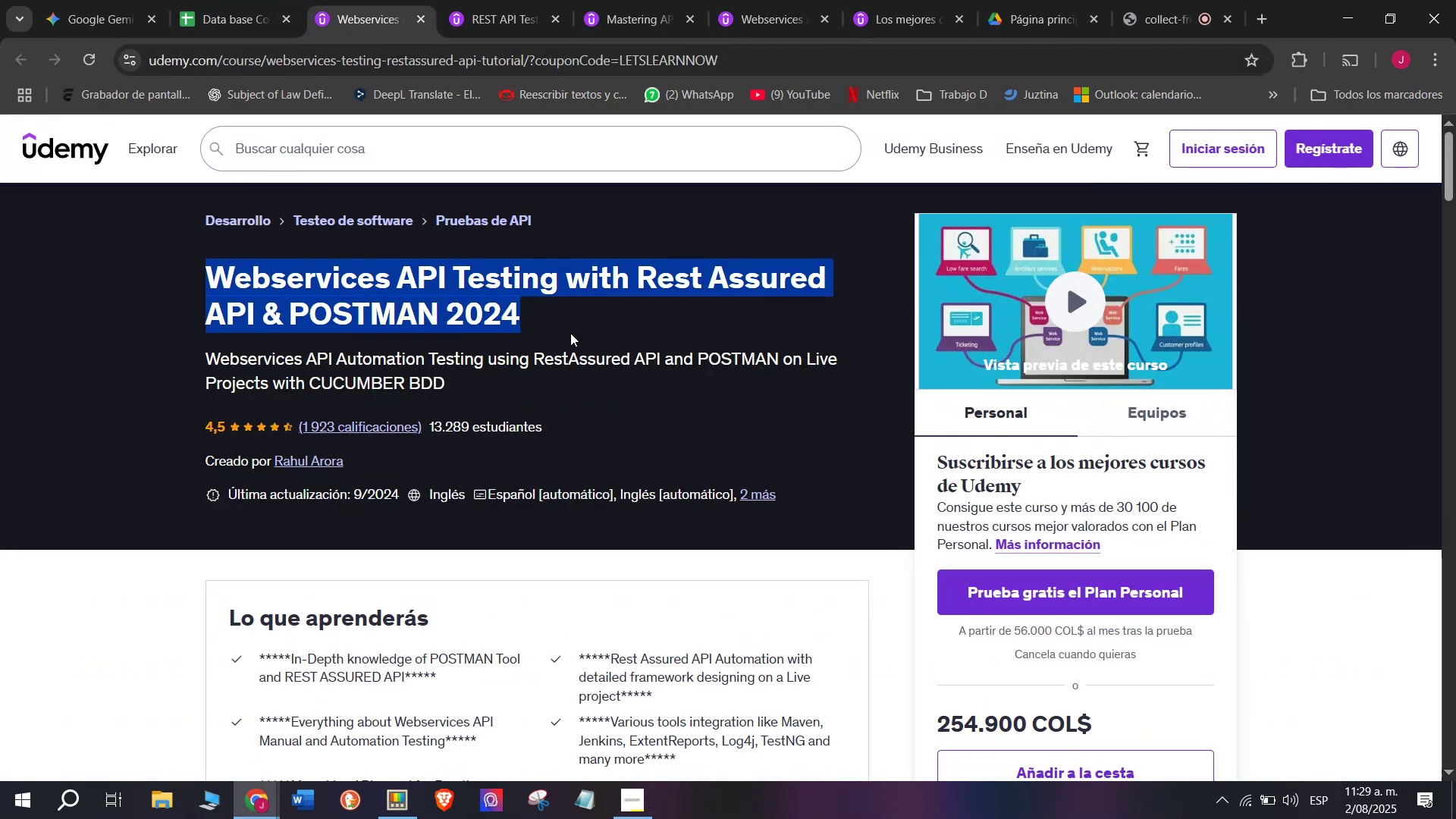 
key(Control+C)
 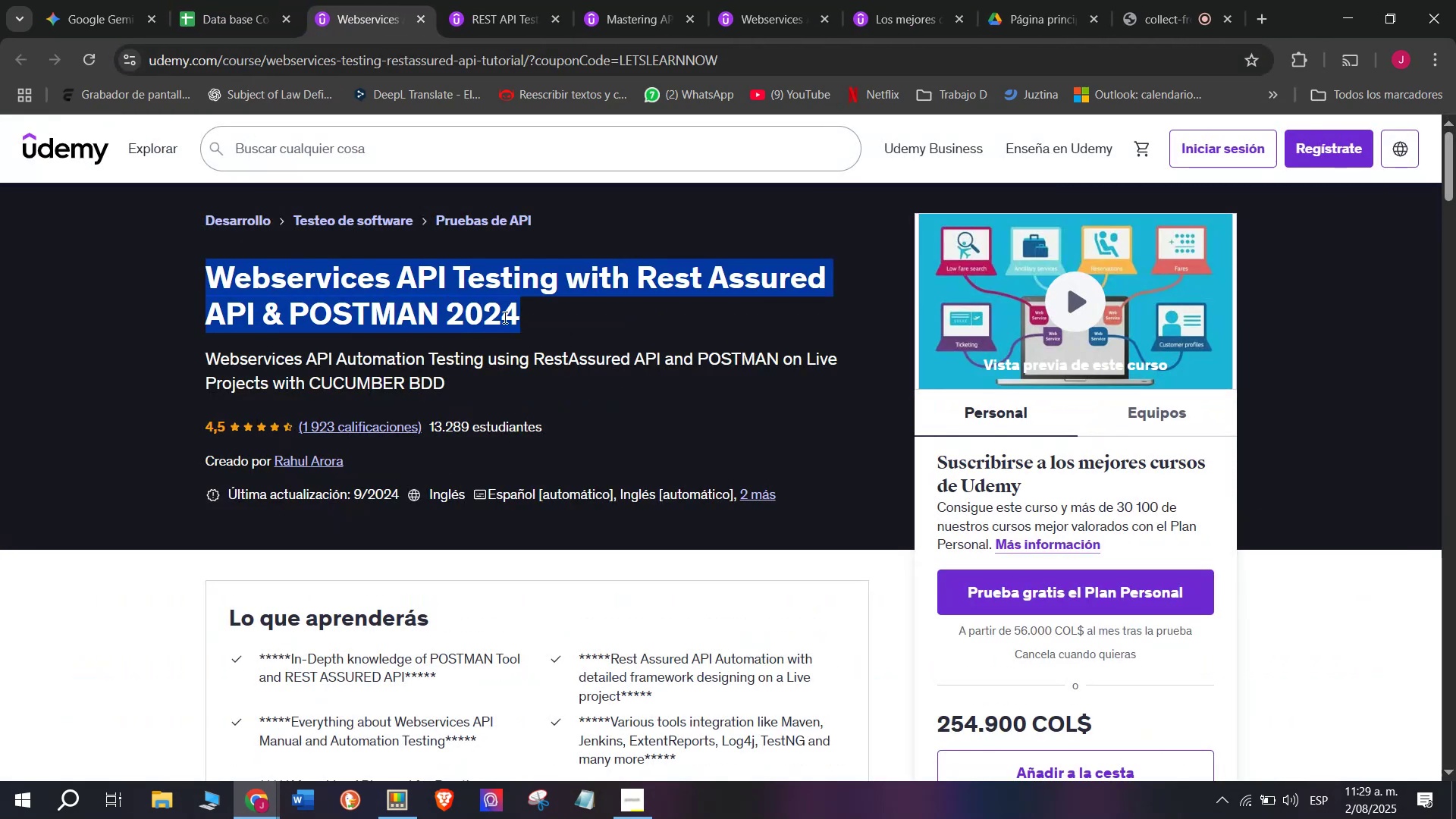 
key(Control+ControlLeft)
 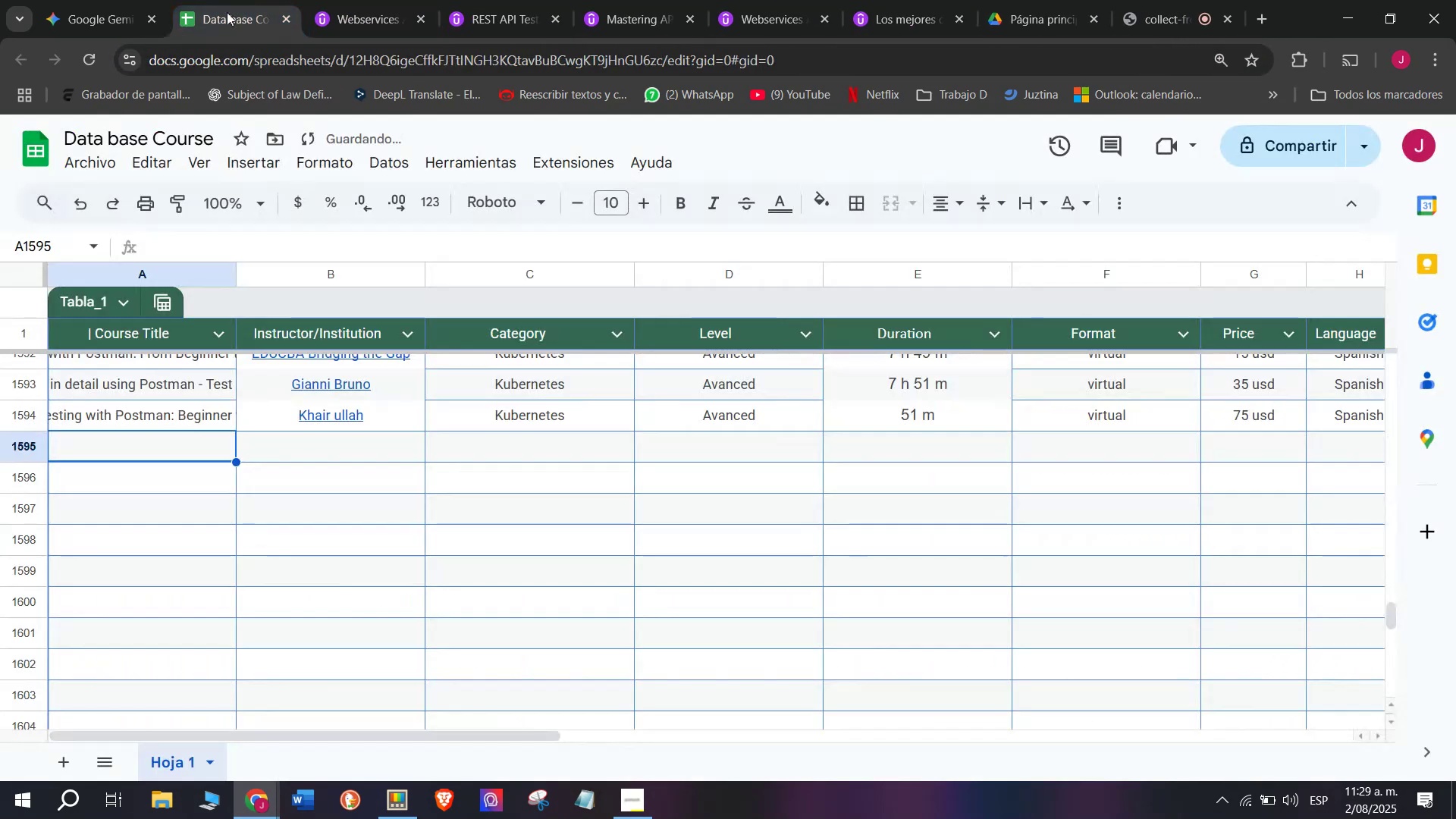 
key(Break)
 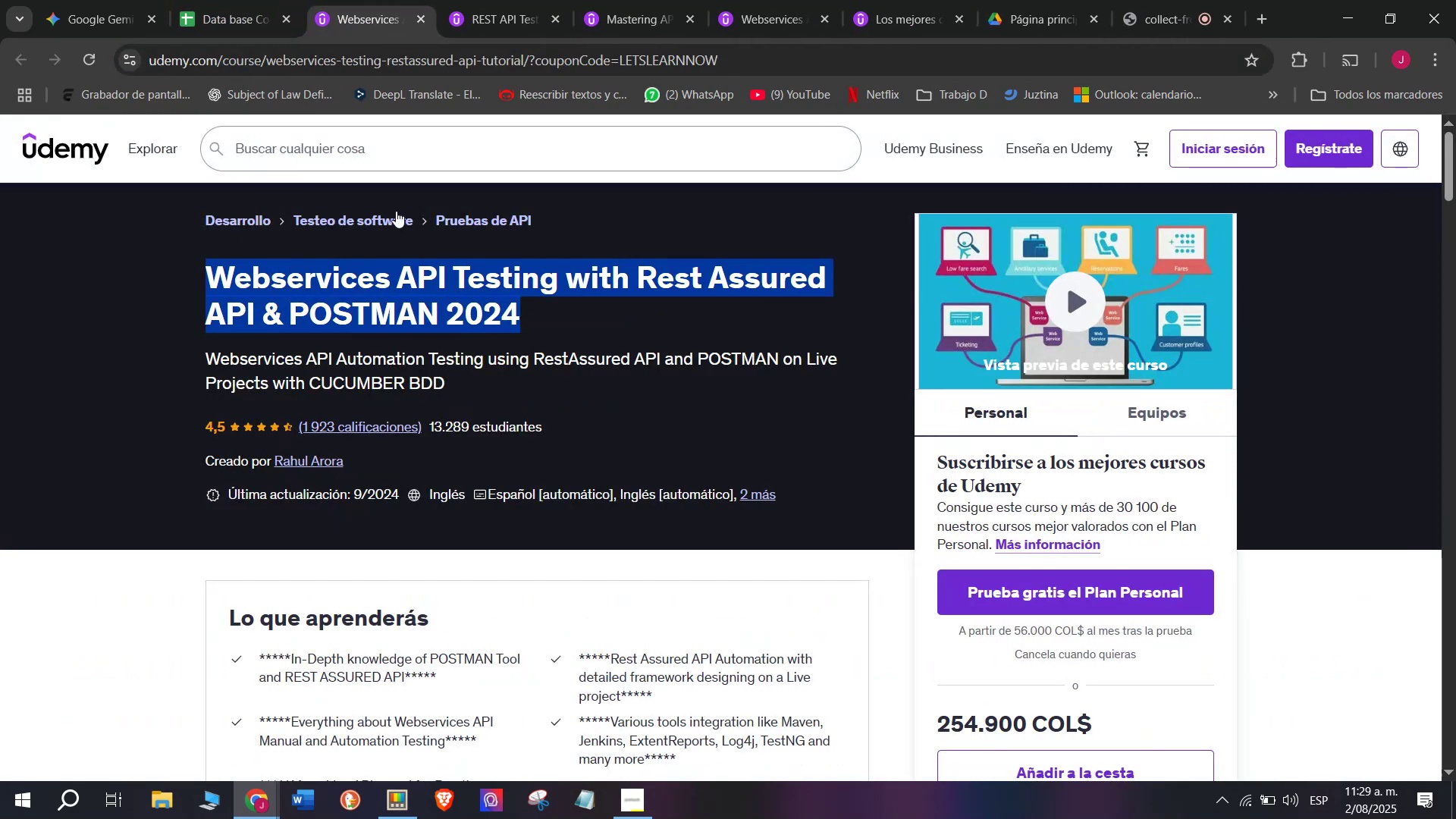 
key(Control+C)
 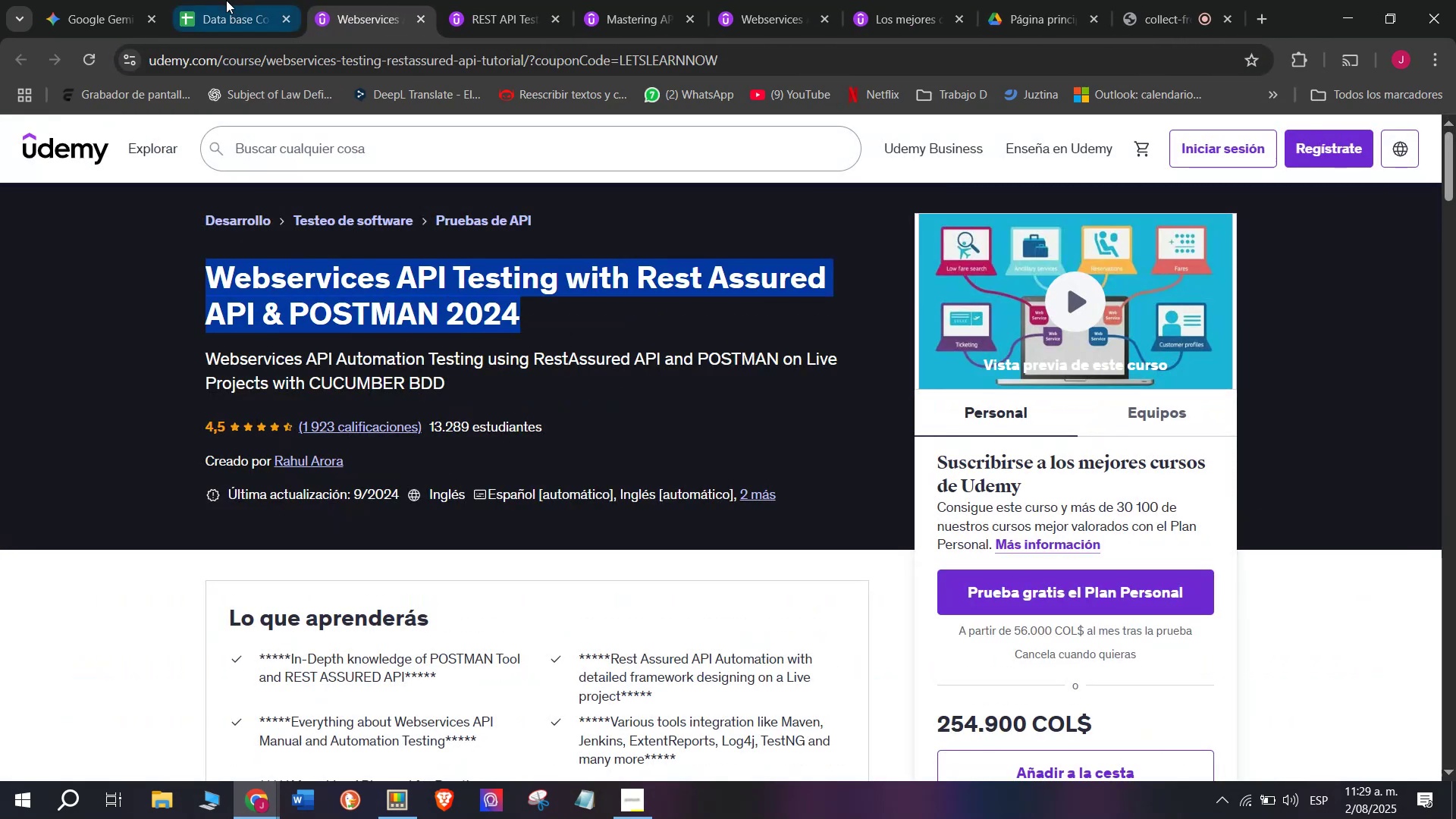 
left_click([226, 0])
 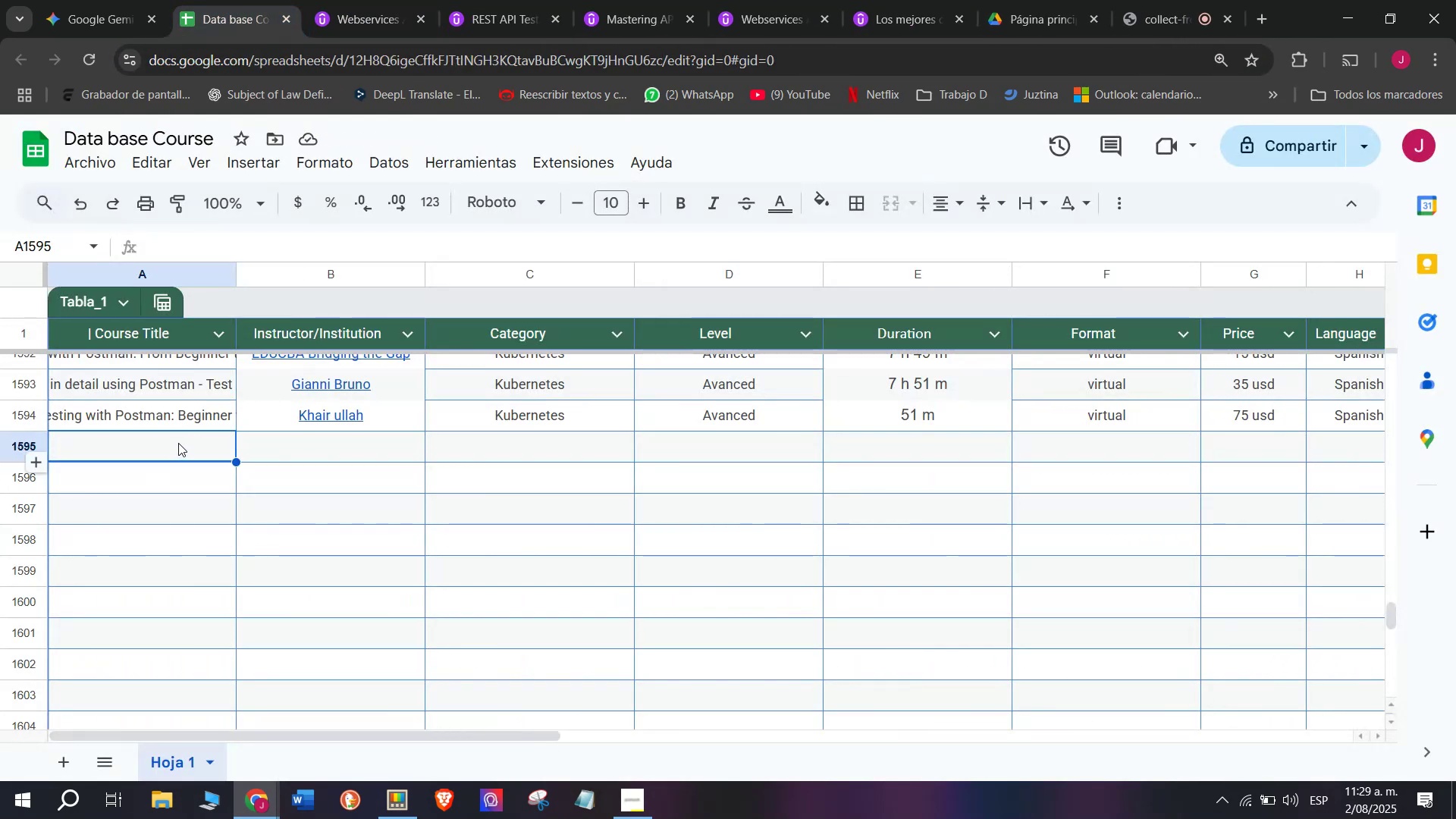 
double_click([178, 441])
 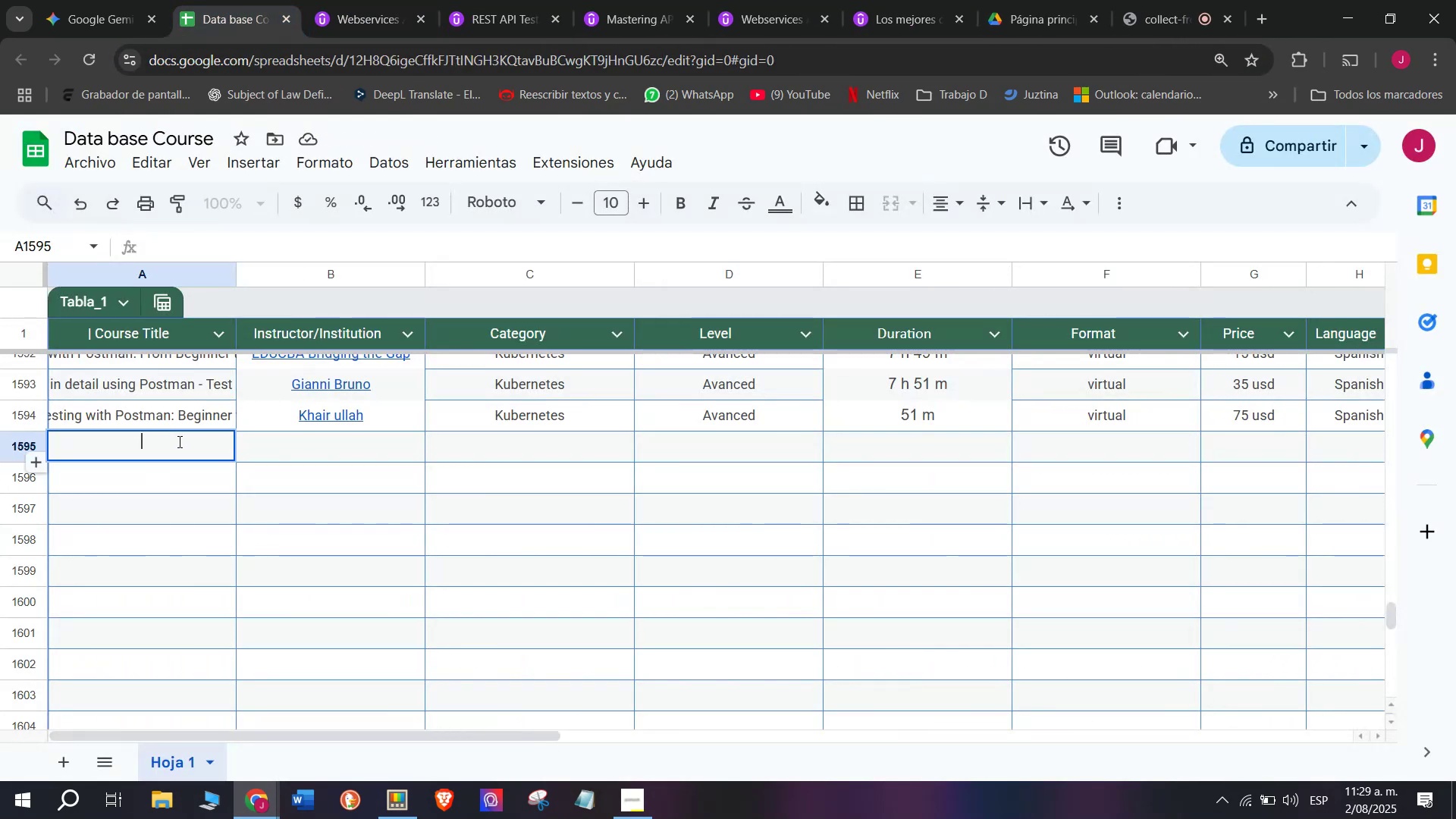 
key(Control+ControlLeft)
 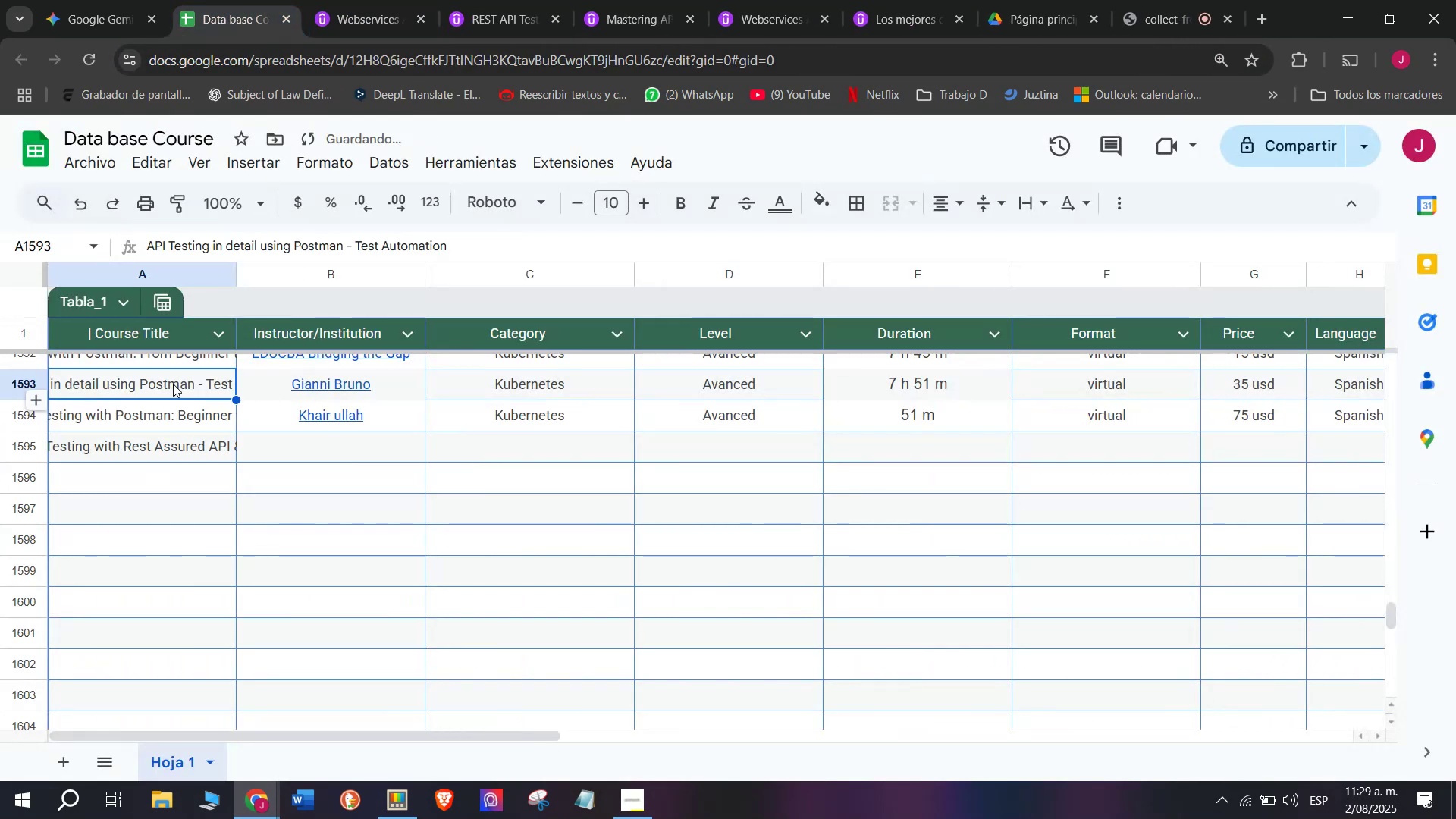 
key(Z)
 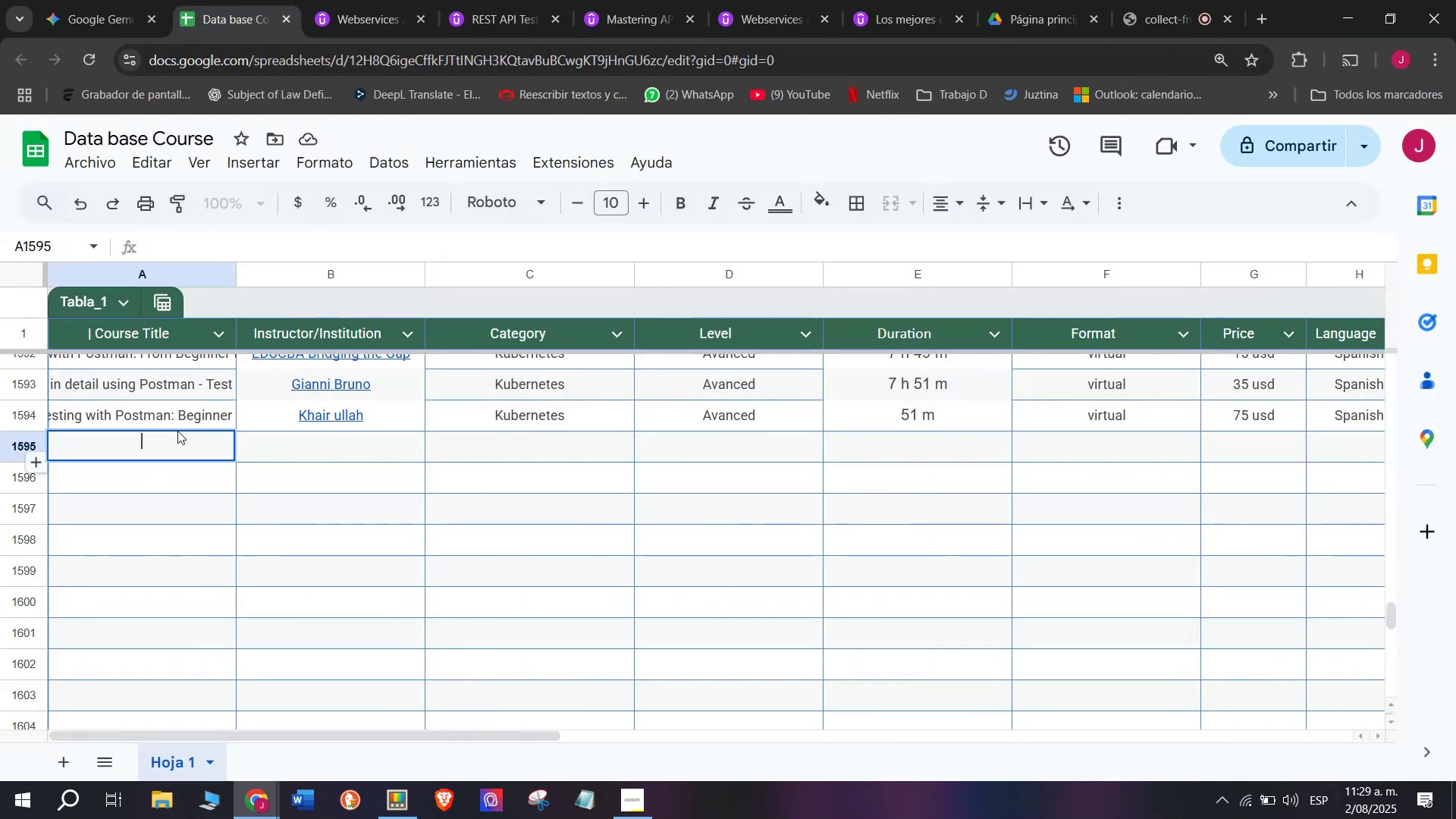 
key(Control+V)
 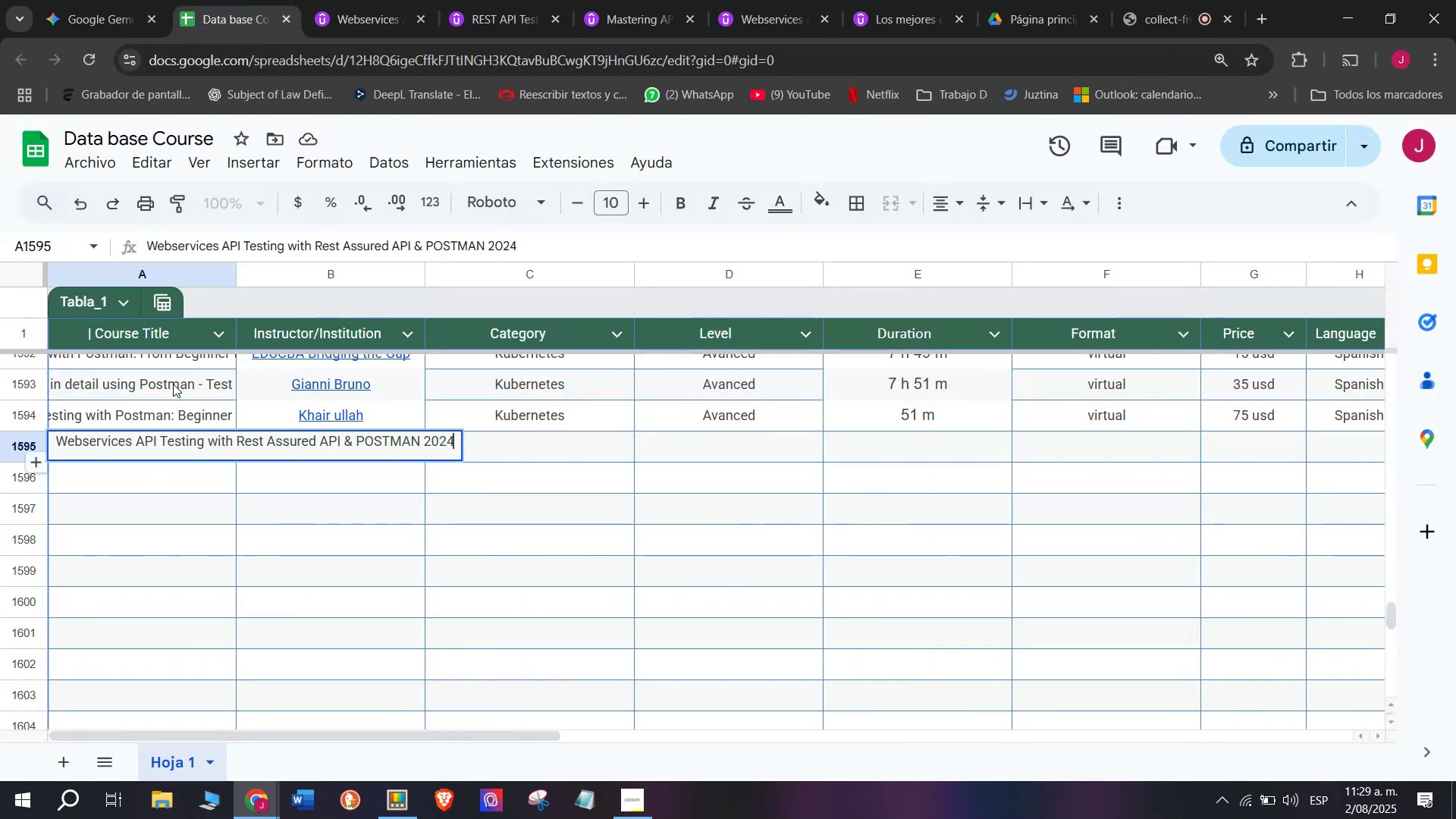 
left_click([173, 384])
 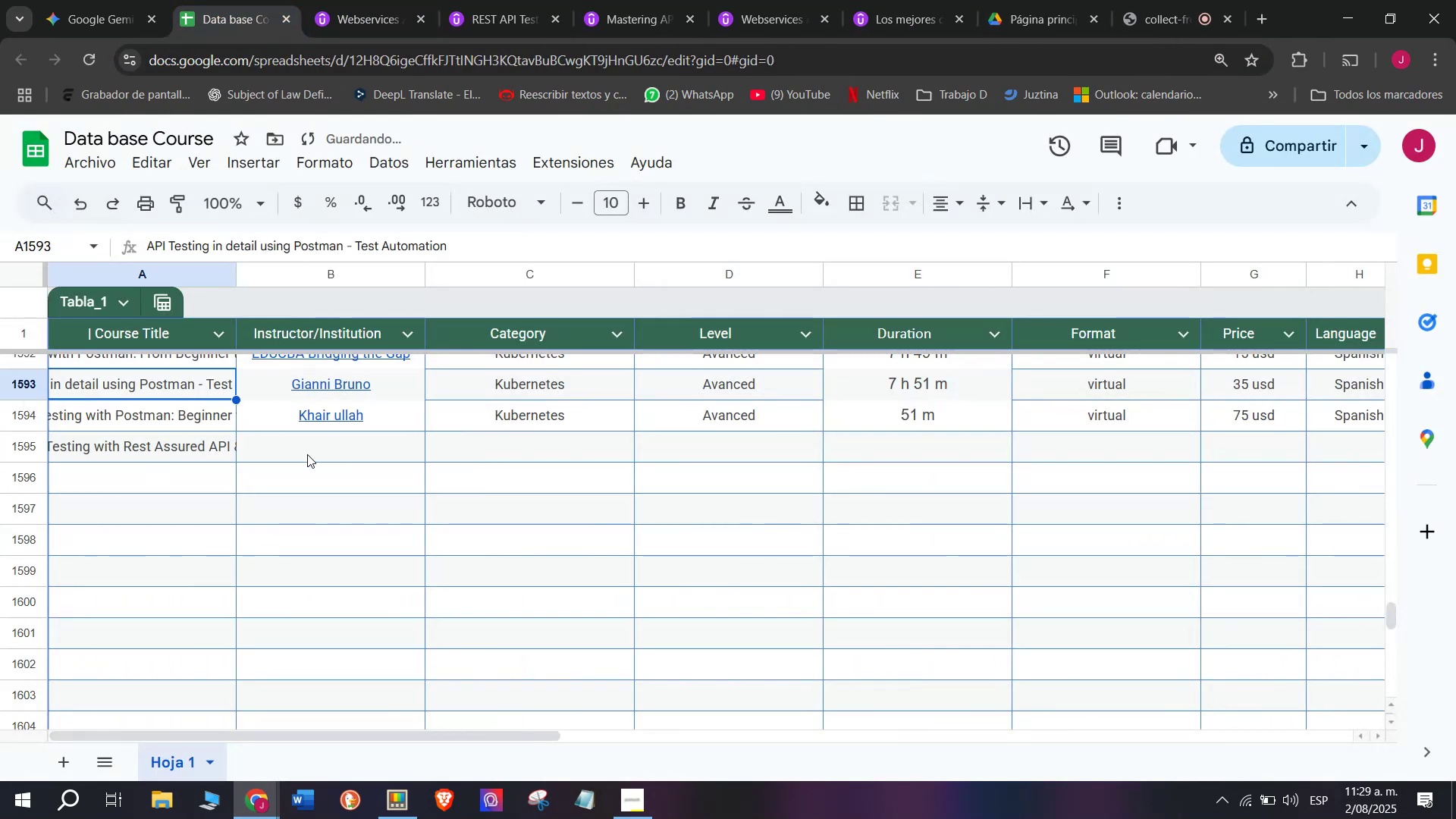 
left_click([309, 454])
 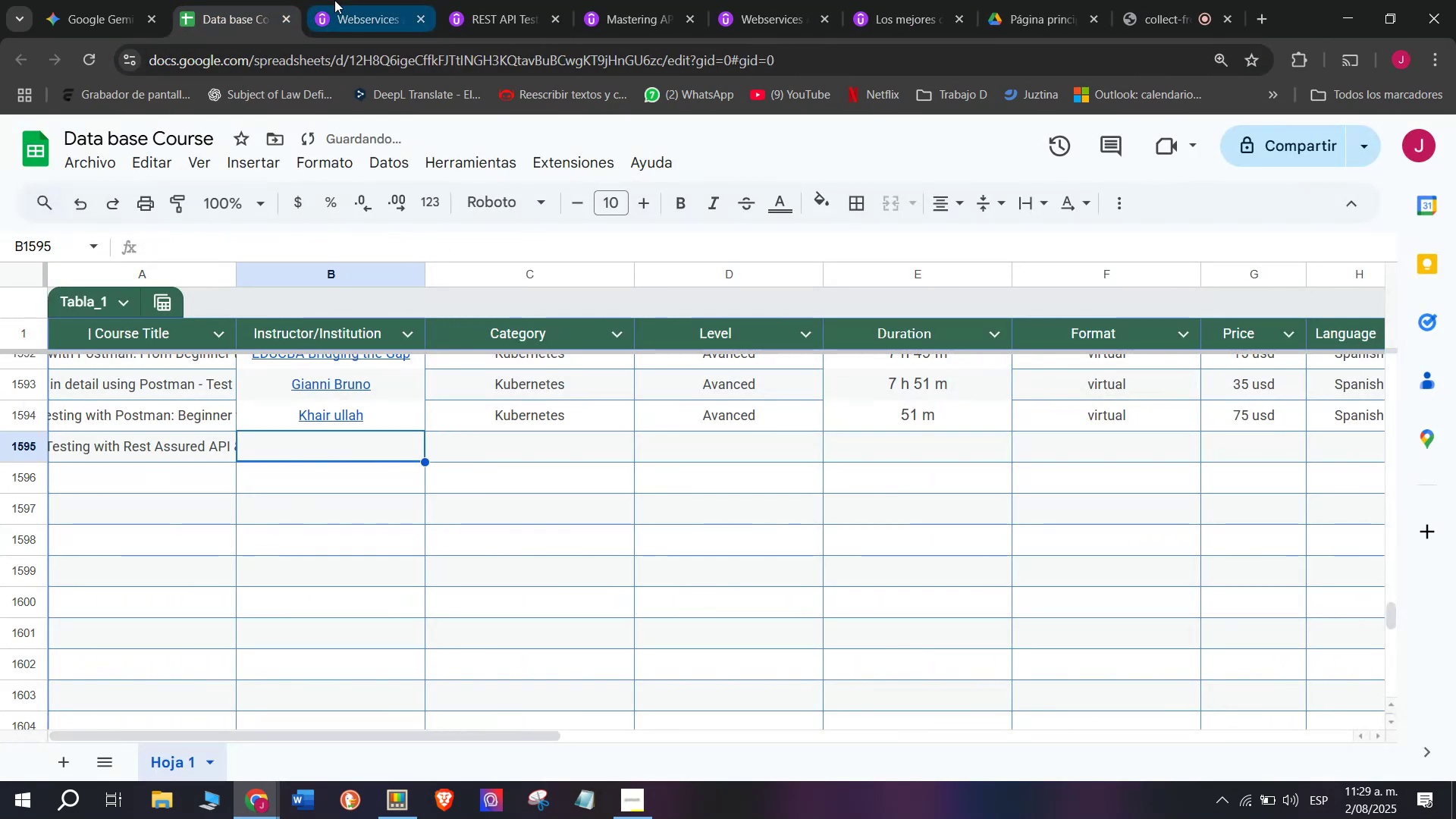 
left_click([334, 0])
 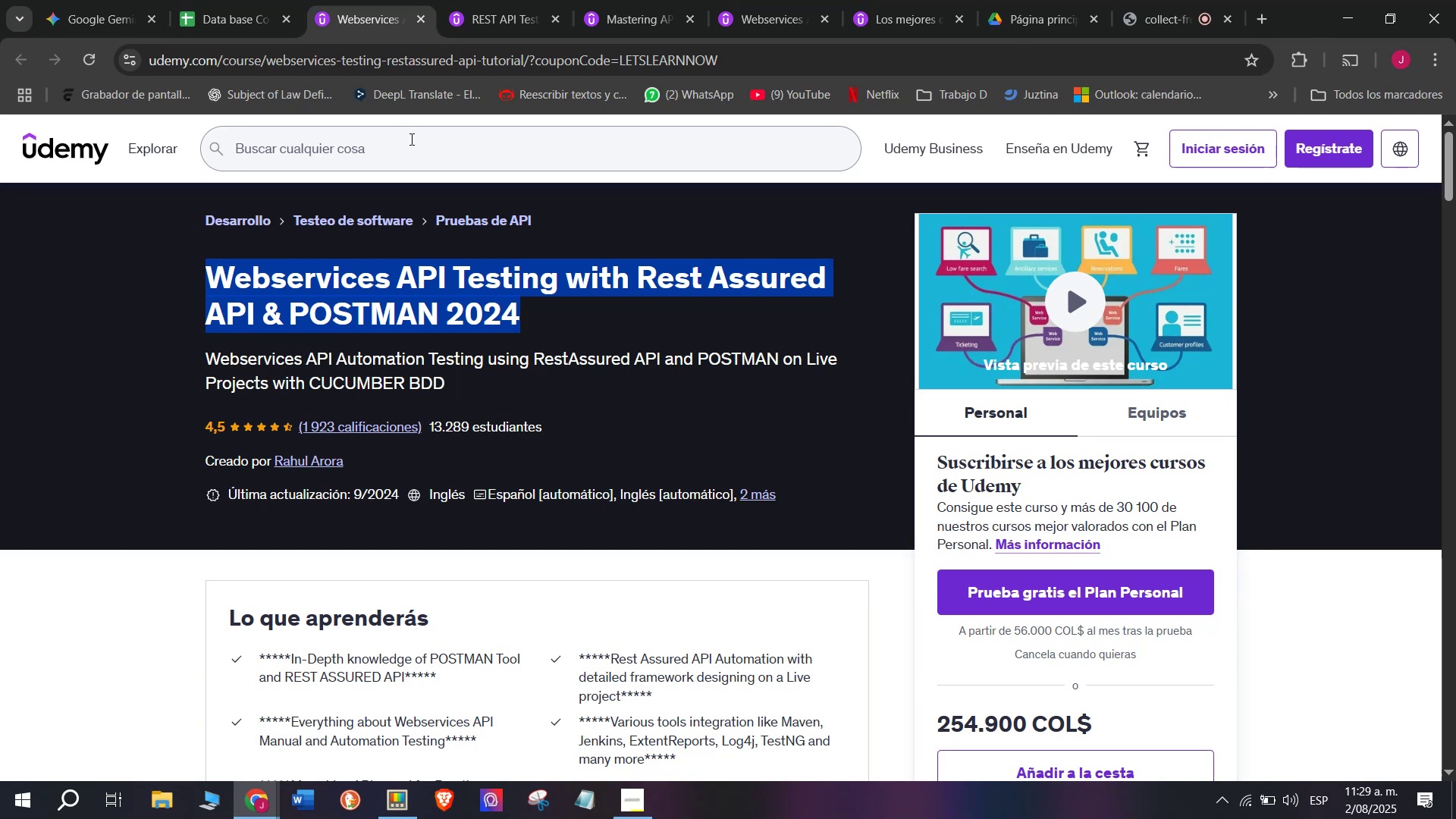 
wait(17.18)
 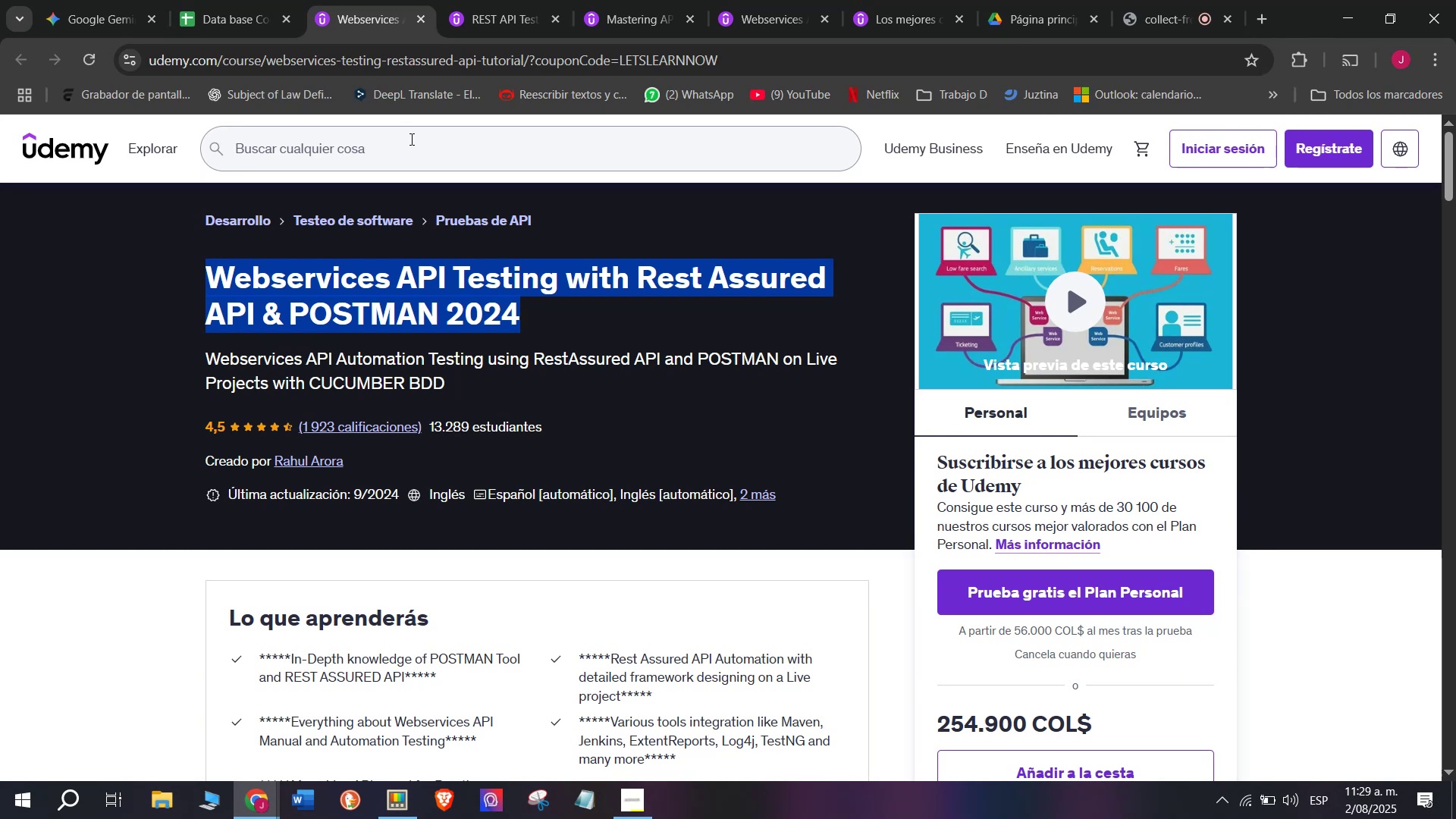 
key(Break)
 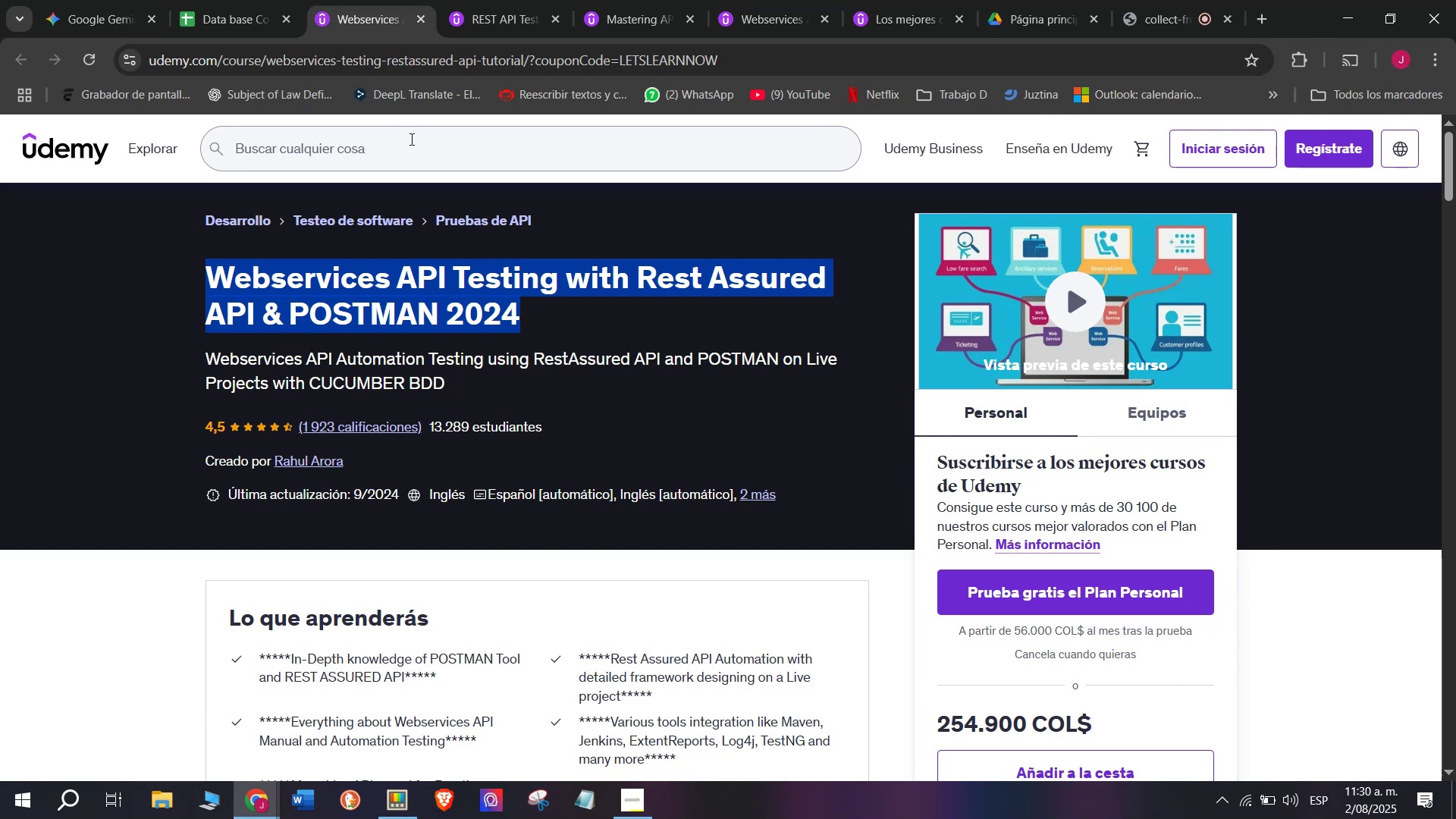 
key(Control+ControlLeft)
 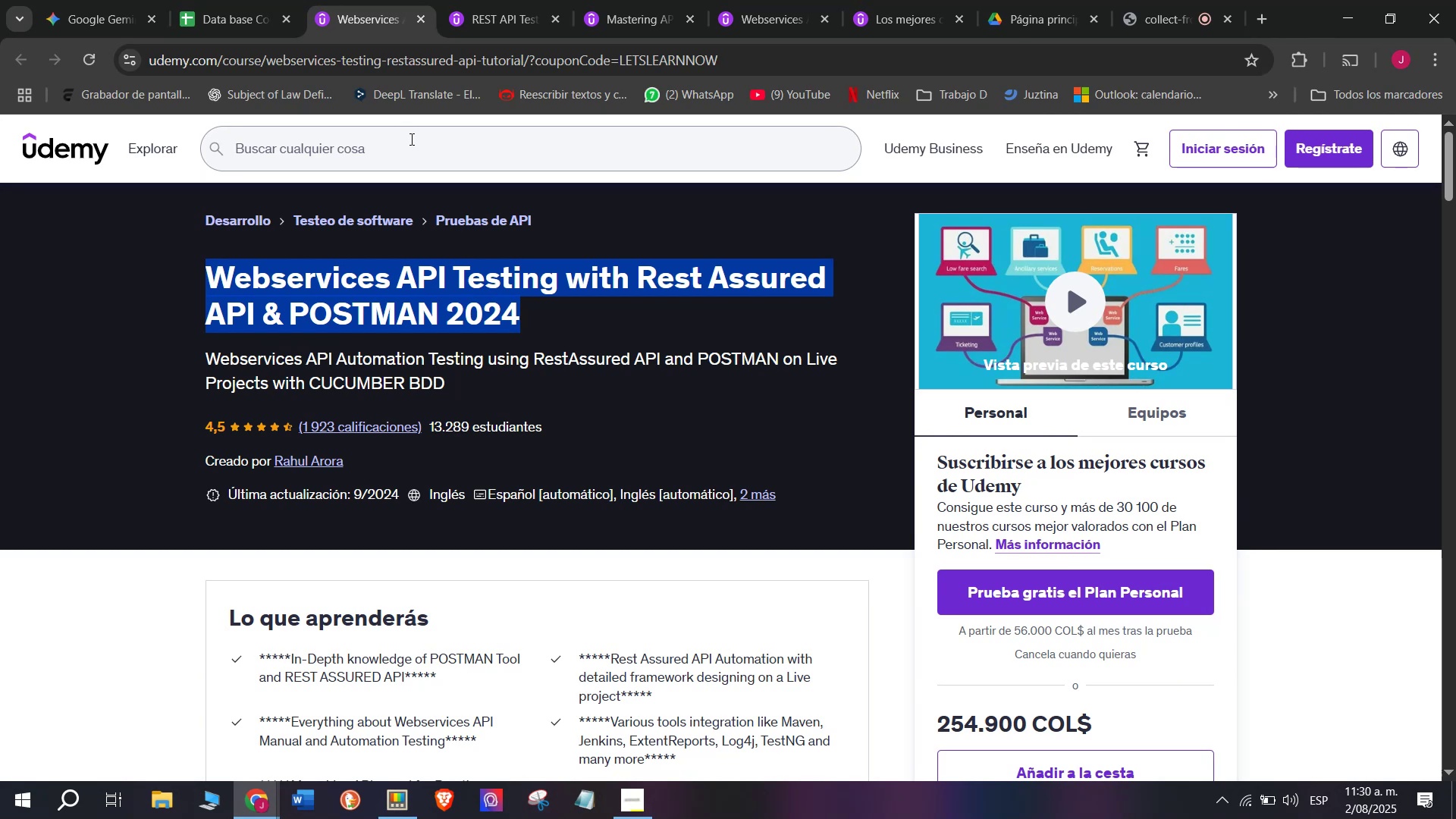 
key(Control+C)
 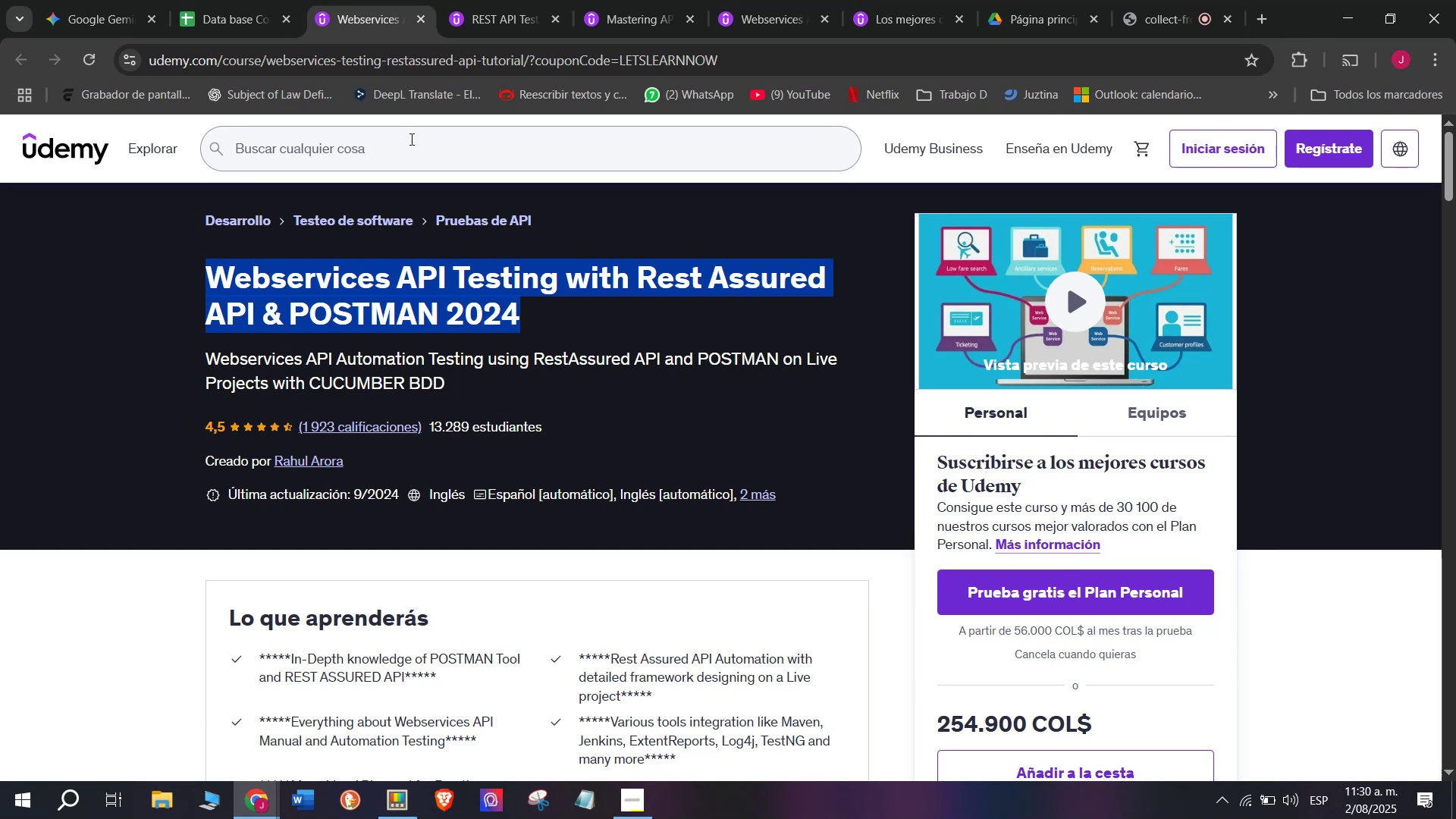 
key(Break)
 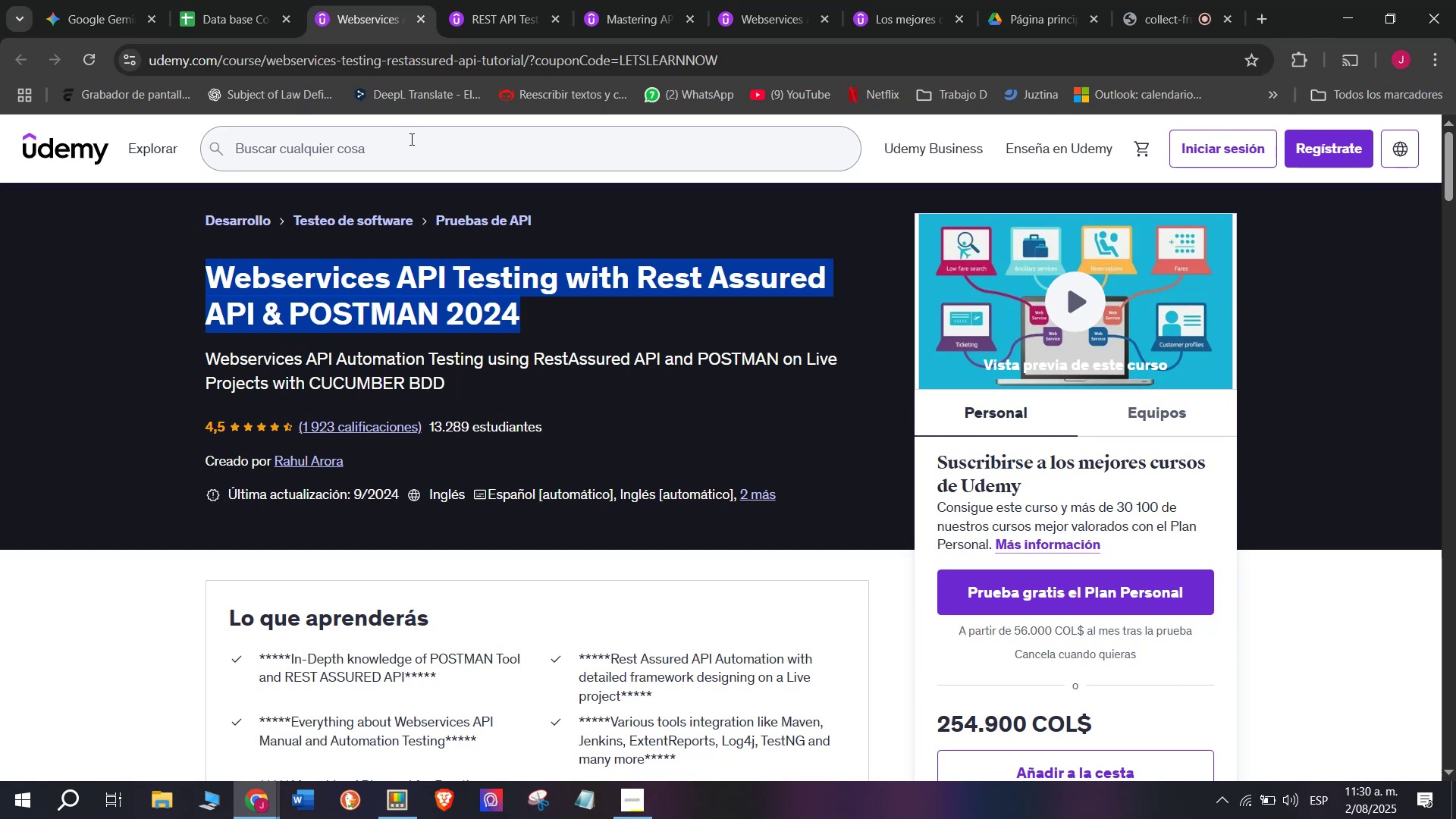 
key(Control+ControlLeft)
 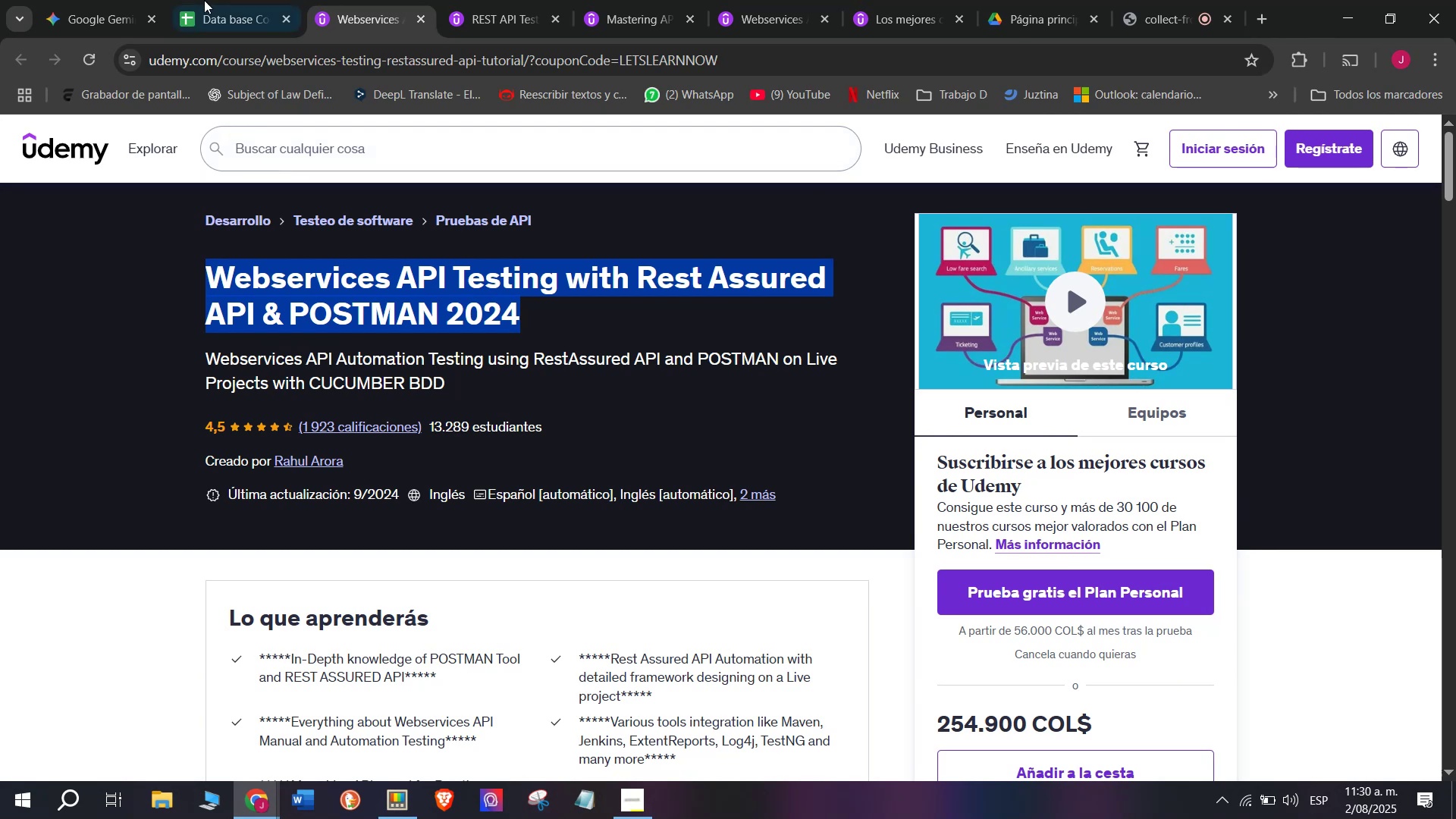 
key(Control+C)
 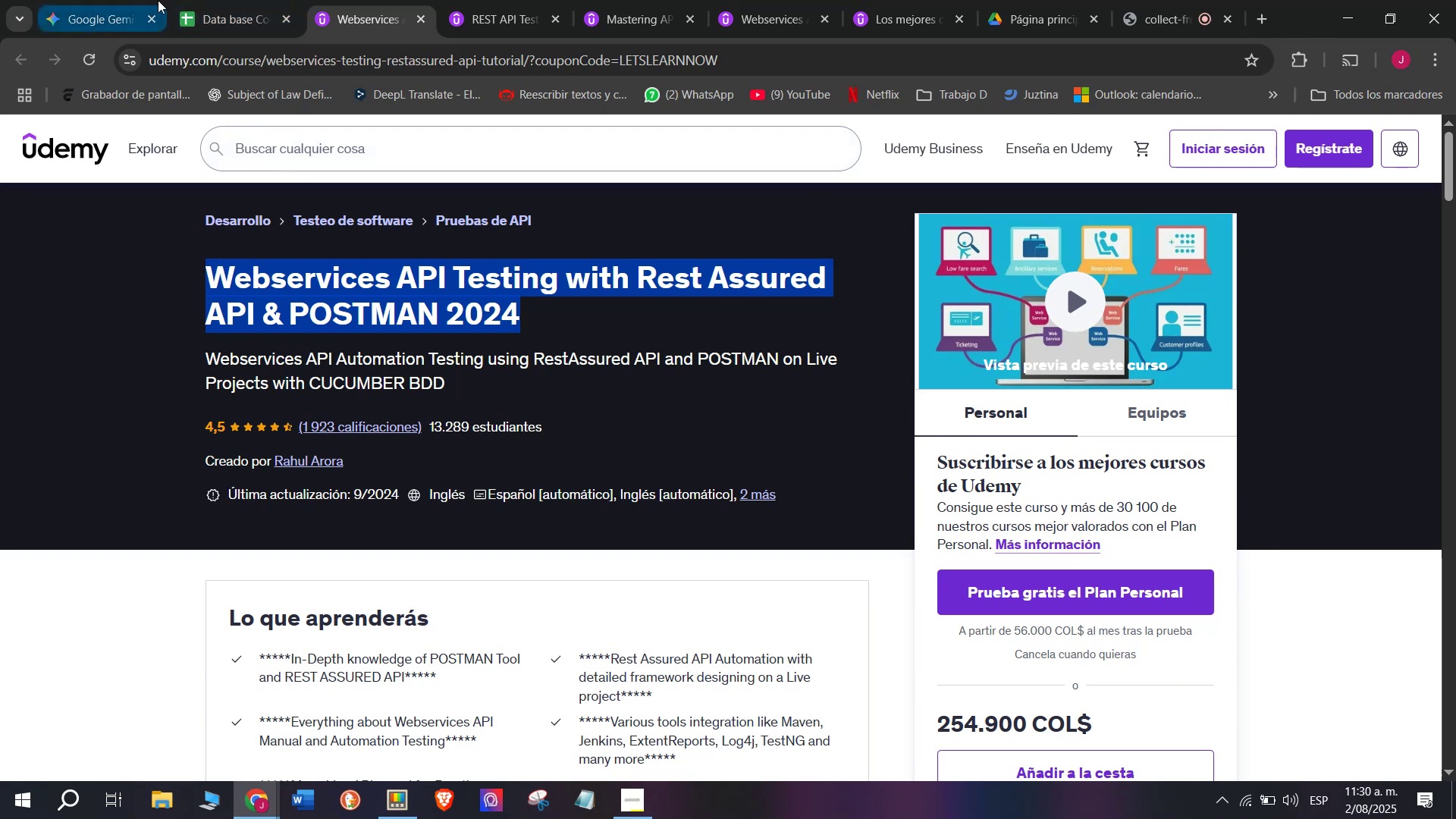 
left_click([267, 0])
 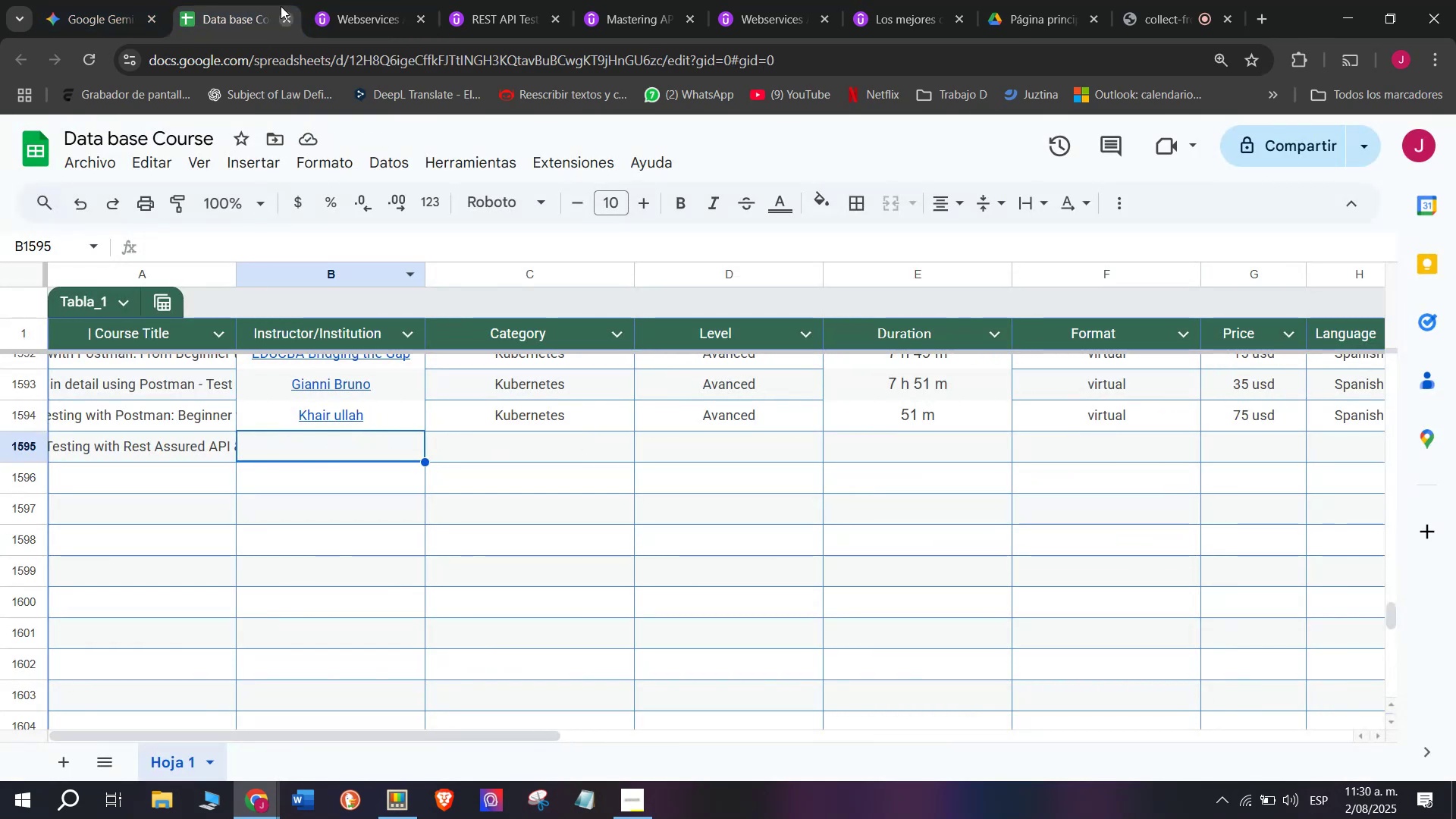 
left_click([338, 0])
 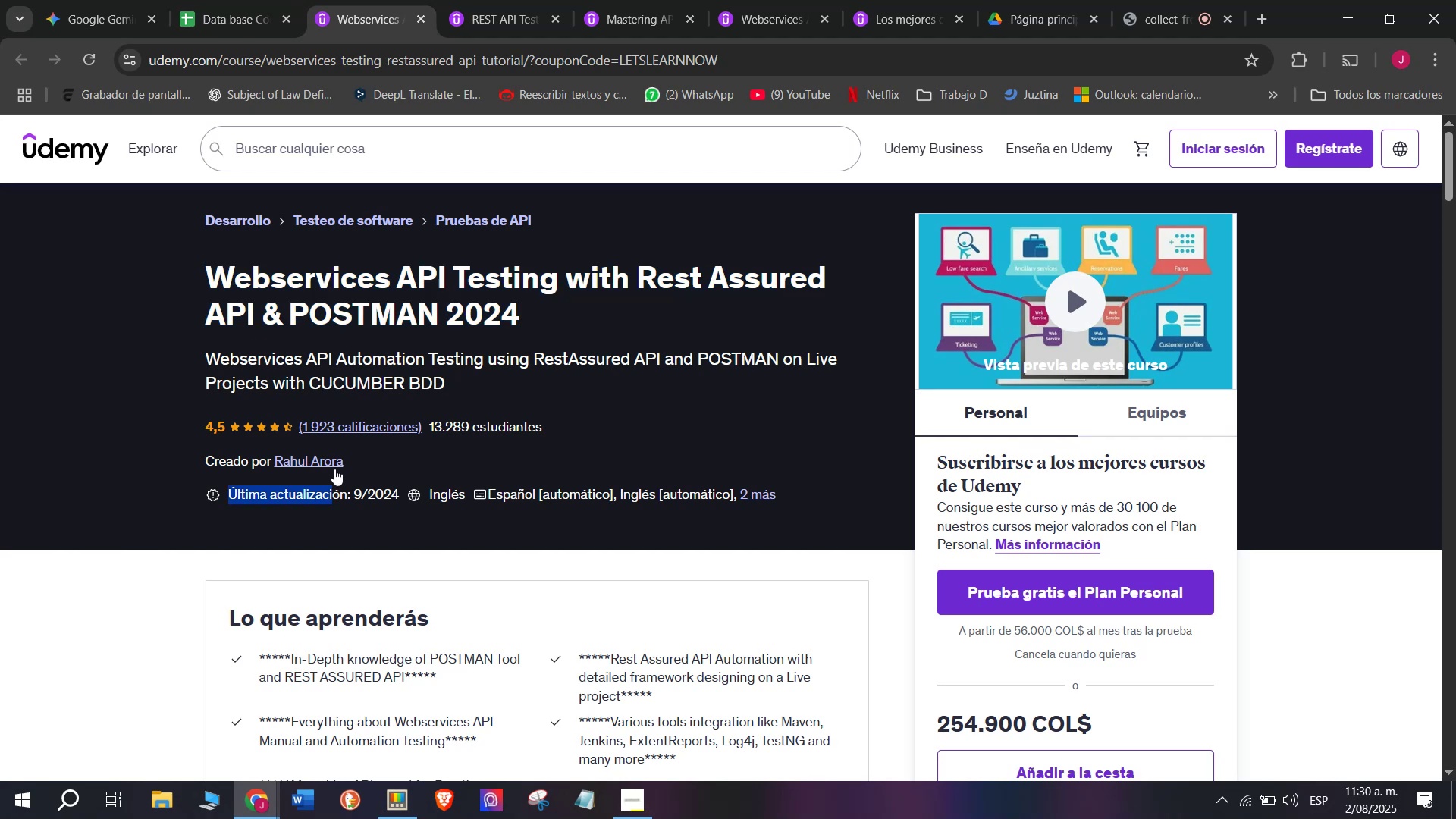 
left_click([333, 459])
 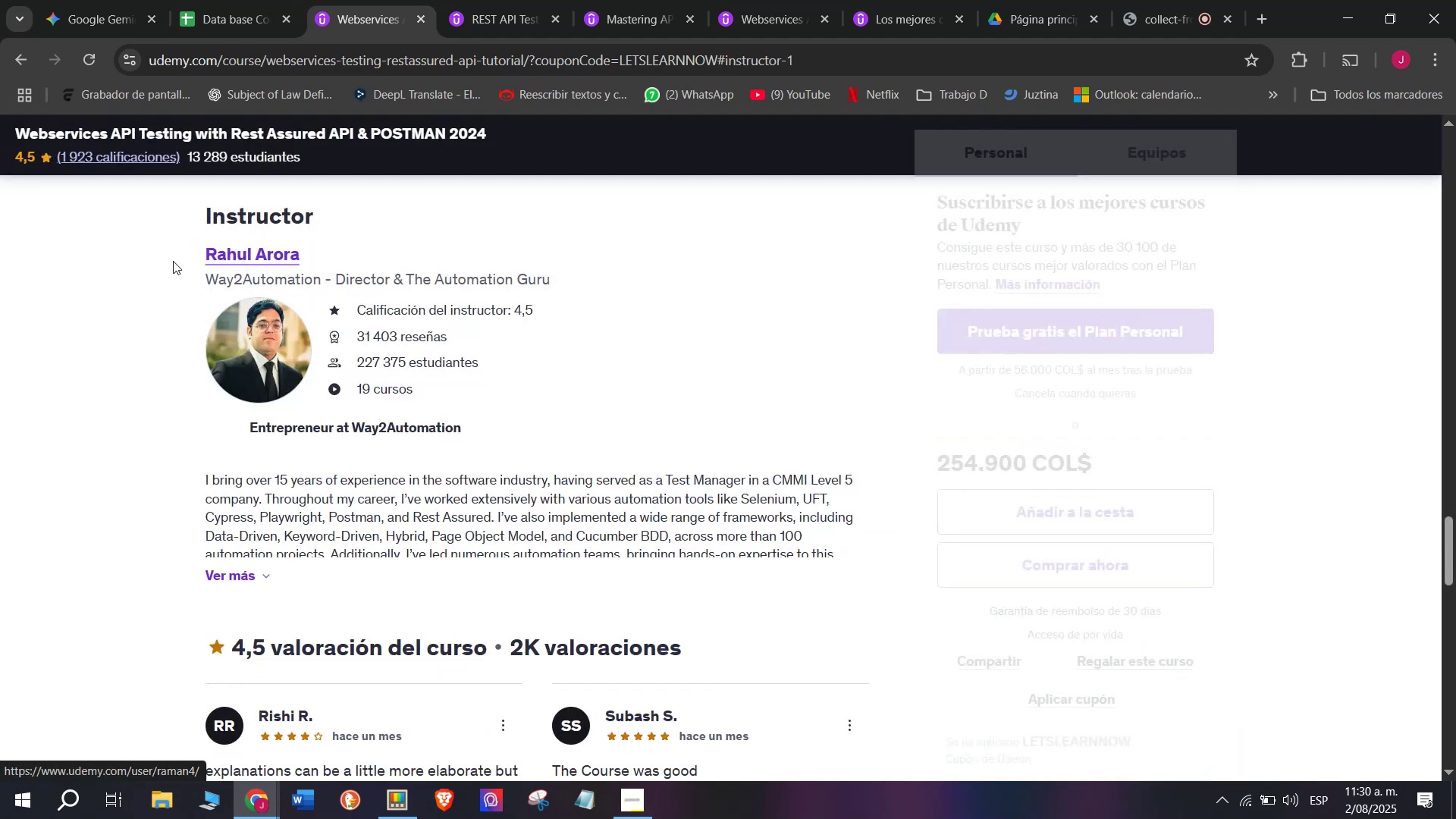 
left_click_drag(start_coordinate=[173, 261], to_coordinate=[345, 250])
 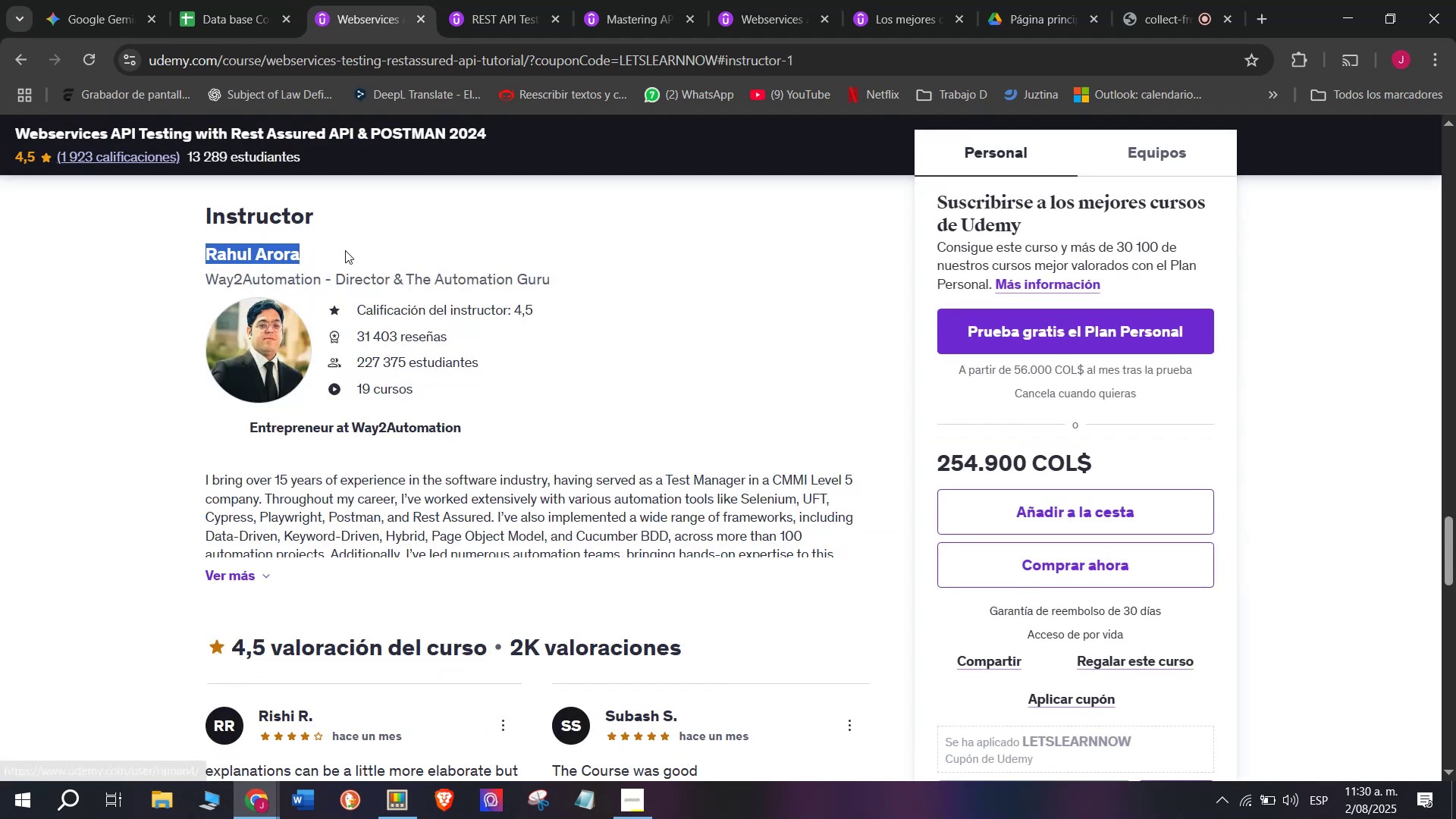 
key(Control+ControlLeft)
 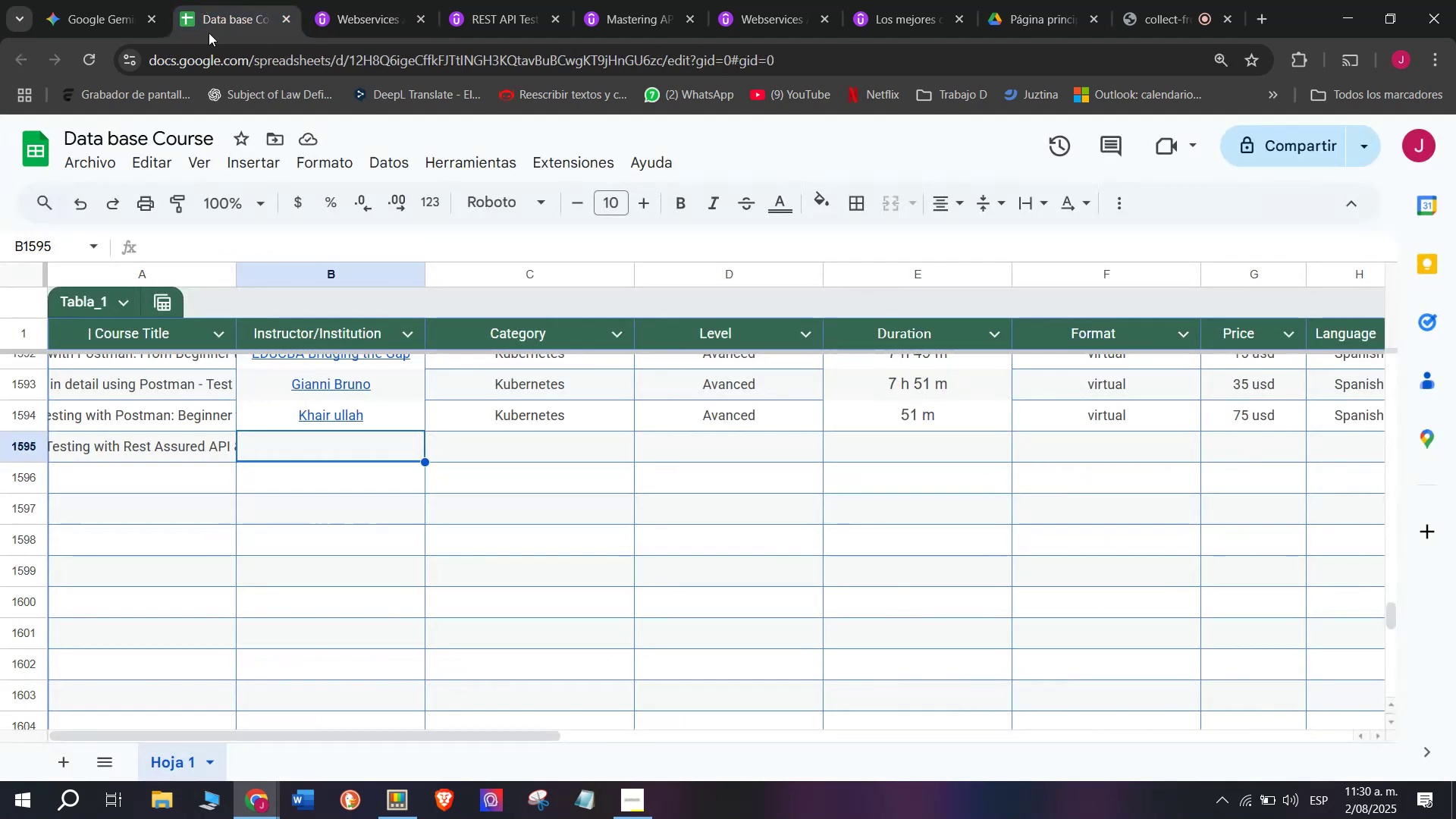 
key(Break)
 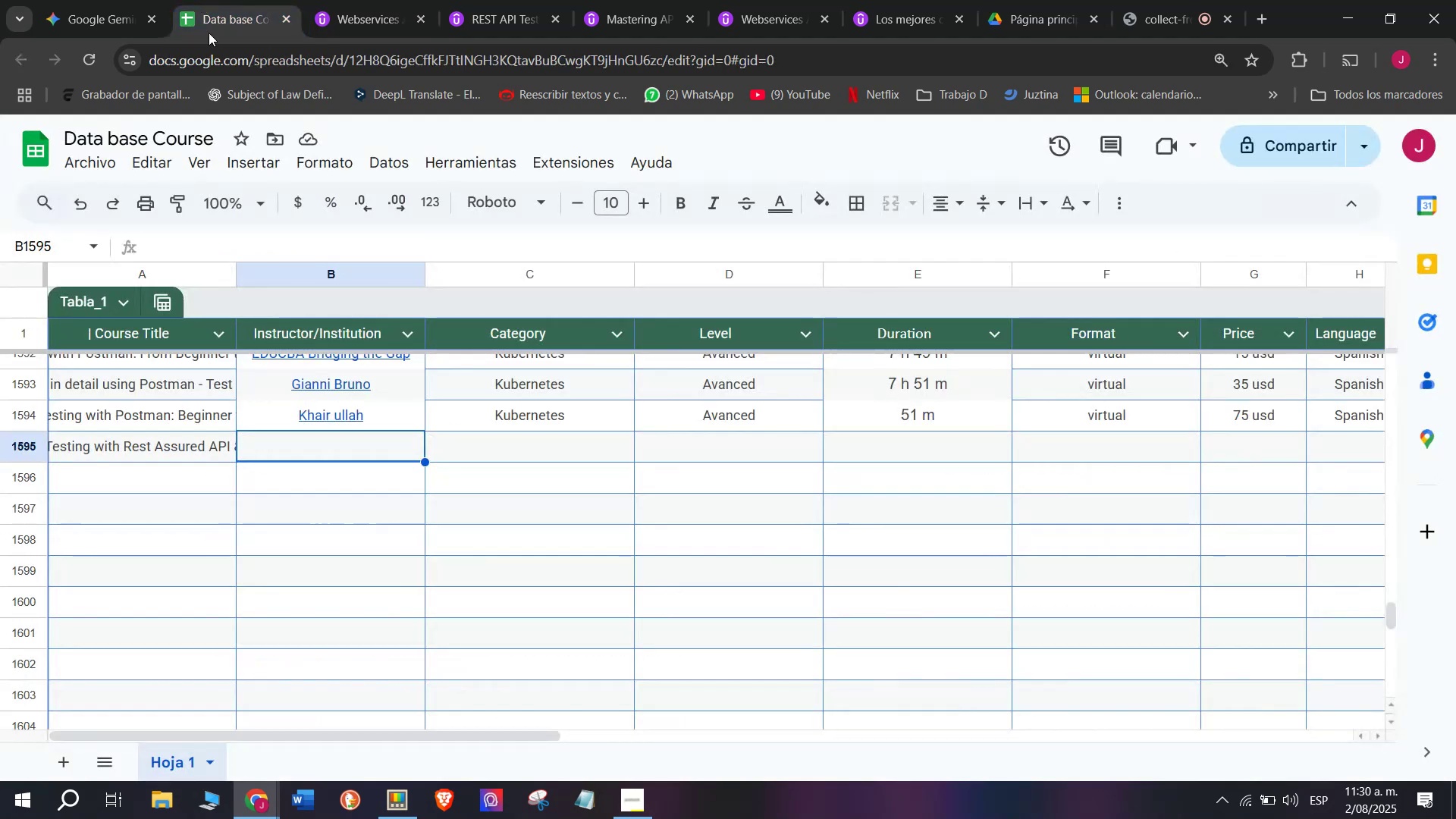 
key(Control+C)
 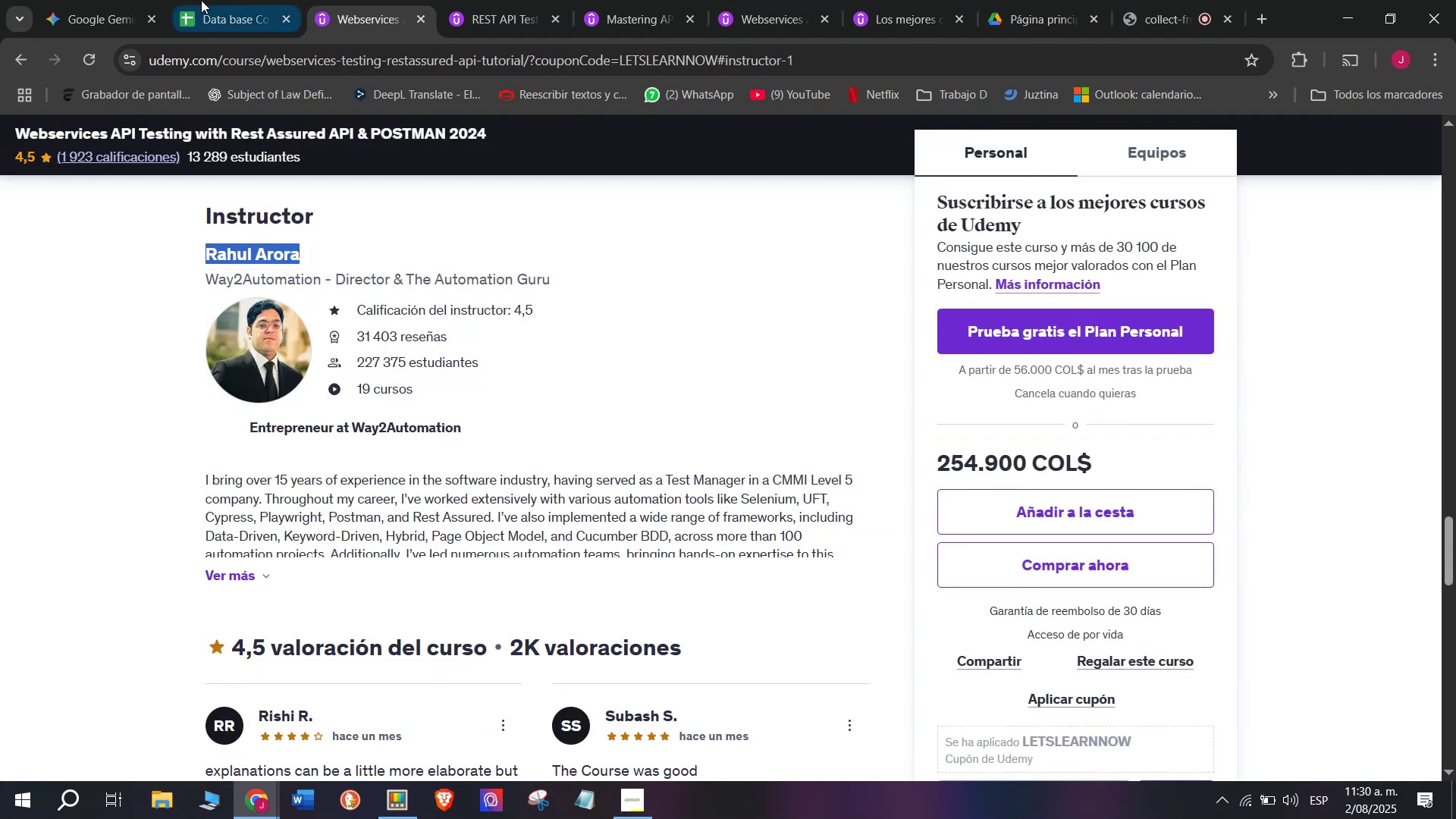 
left_click([201, 0])
 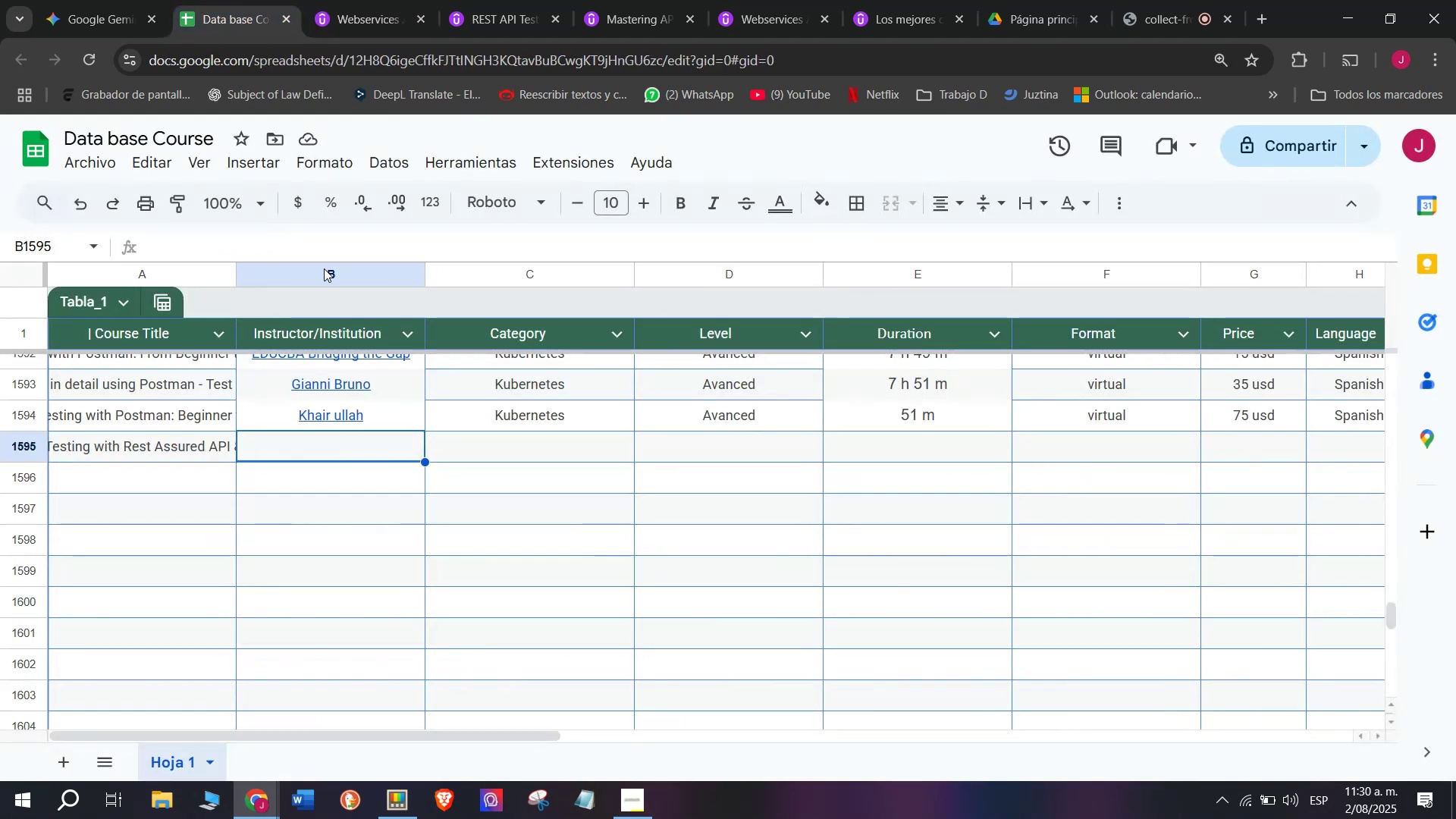 
key(Control+ControlLeft)
 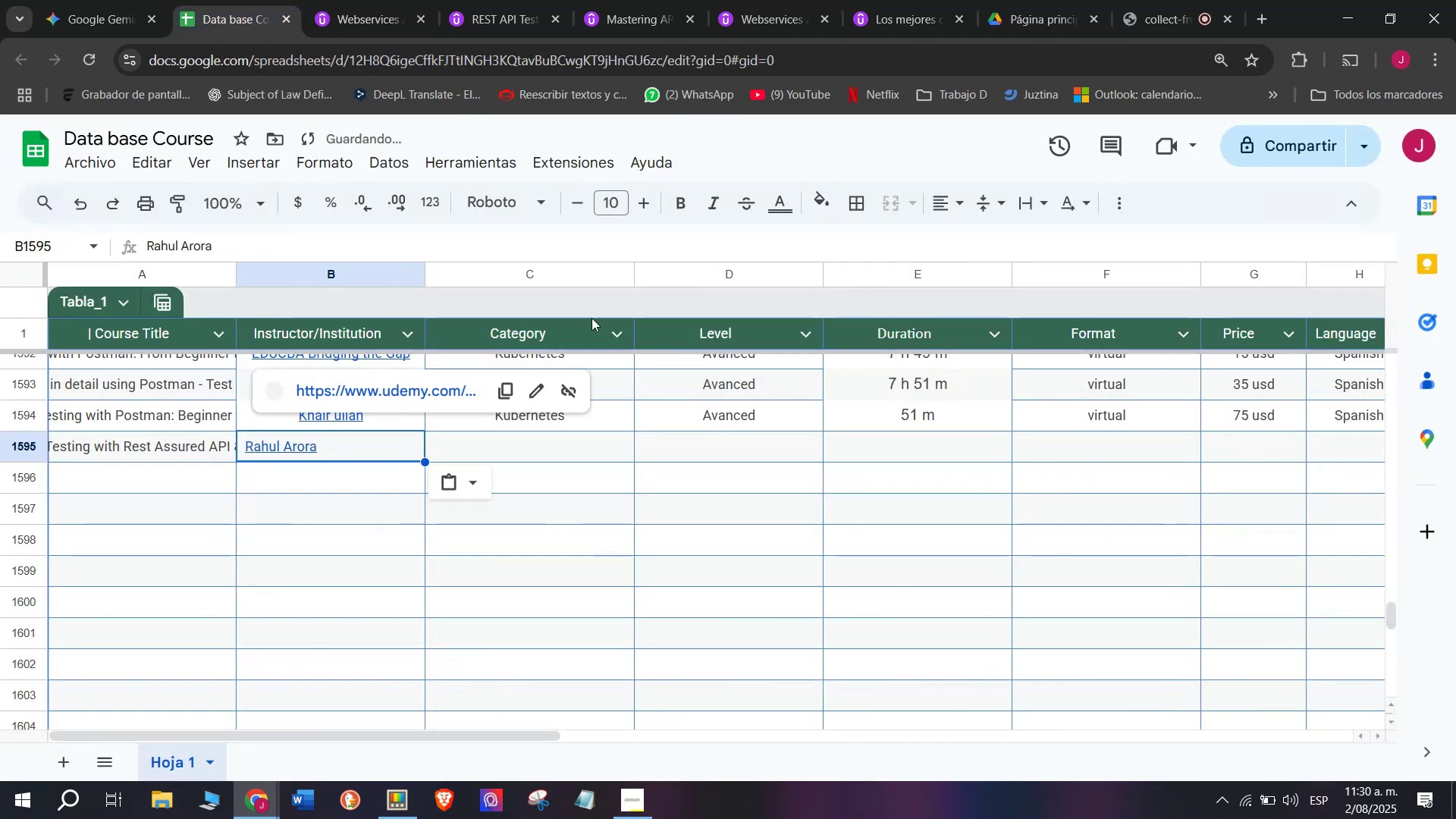 
key(Z)
 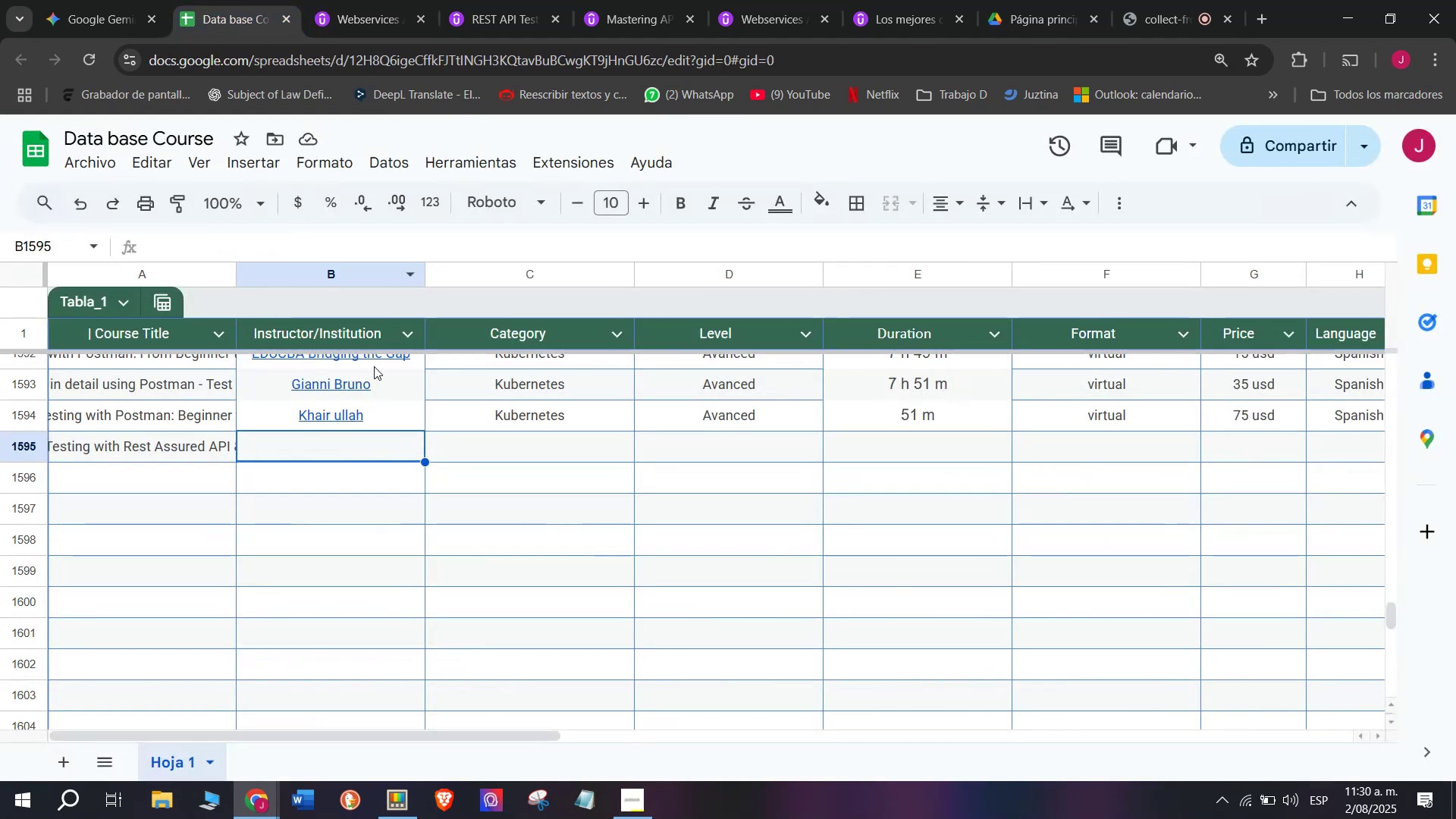 
key(Control+V)
 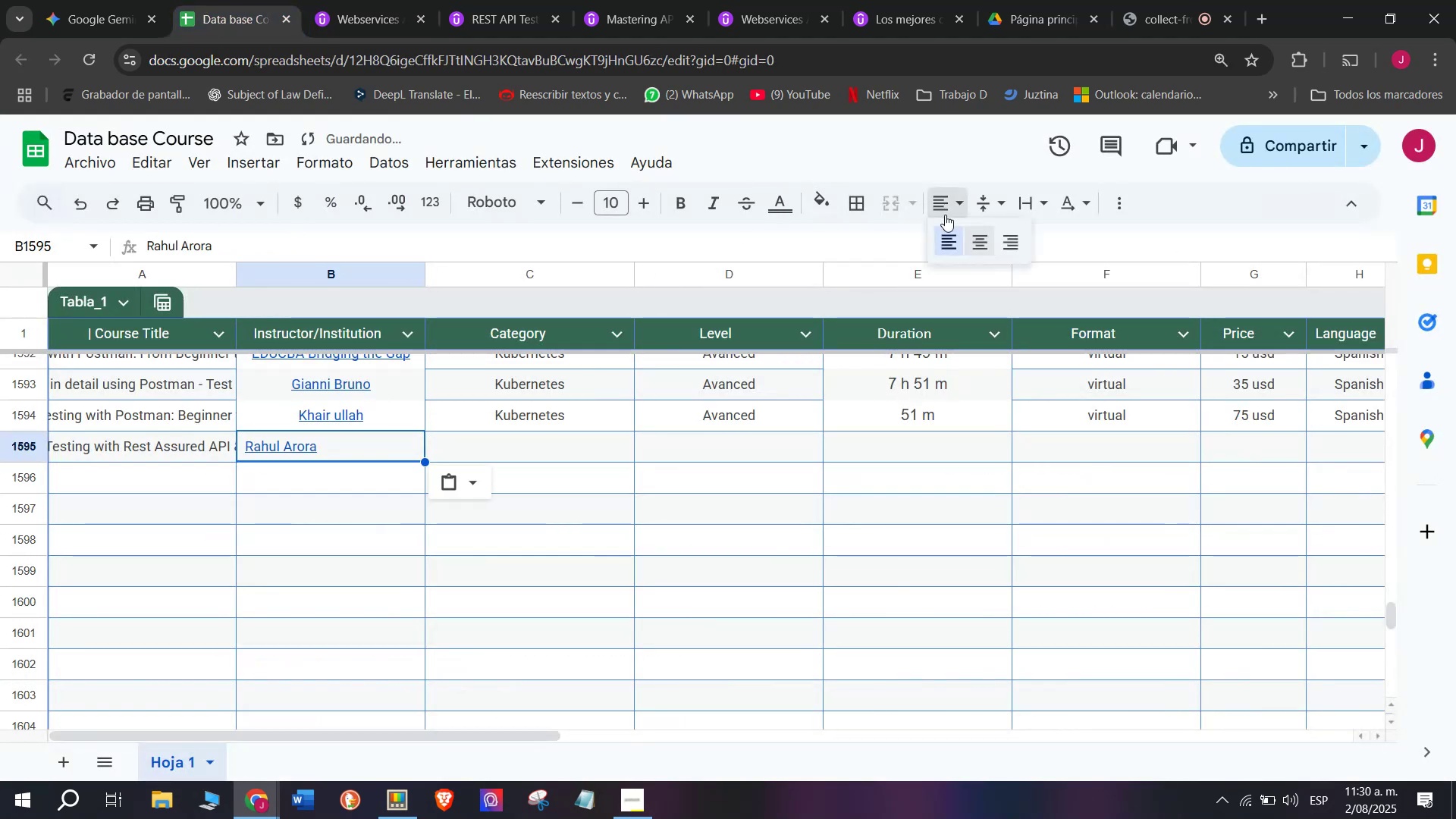 
double_click([985, 248])
 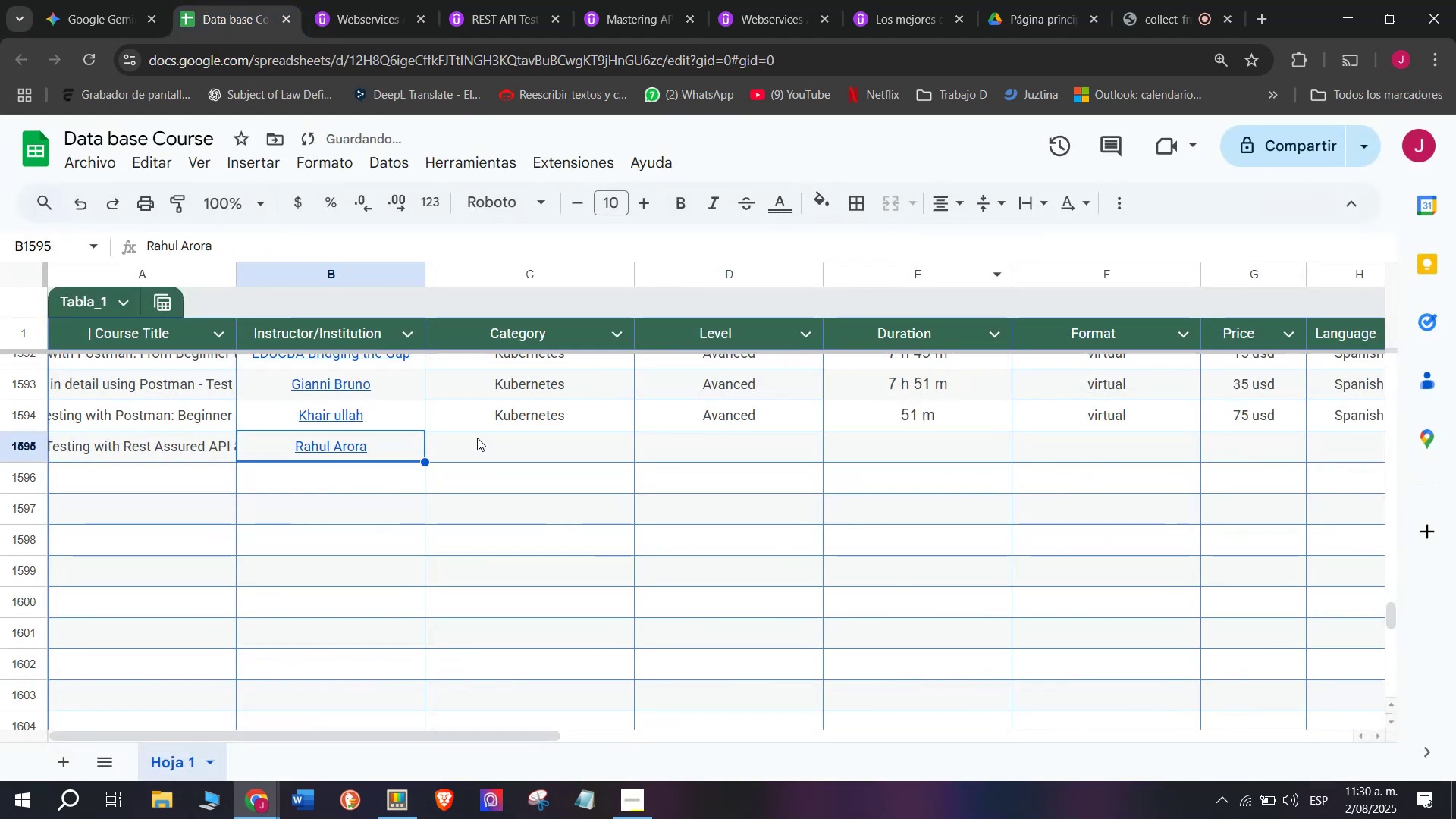 
left_click([488, 424])
 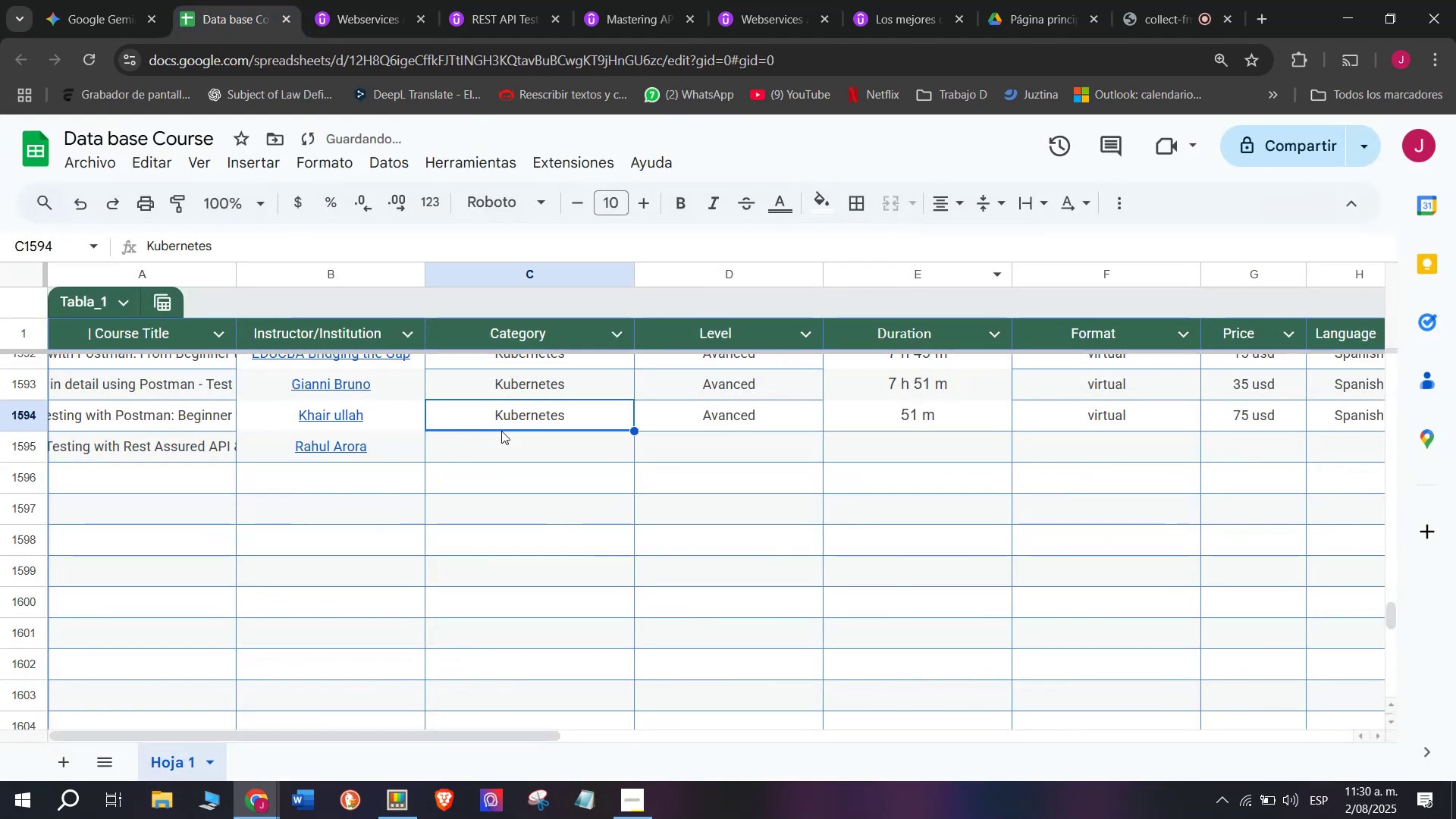 
key(Break)
 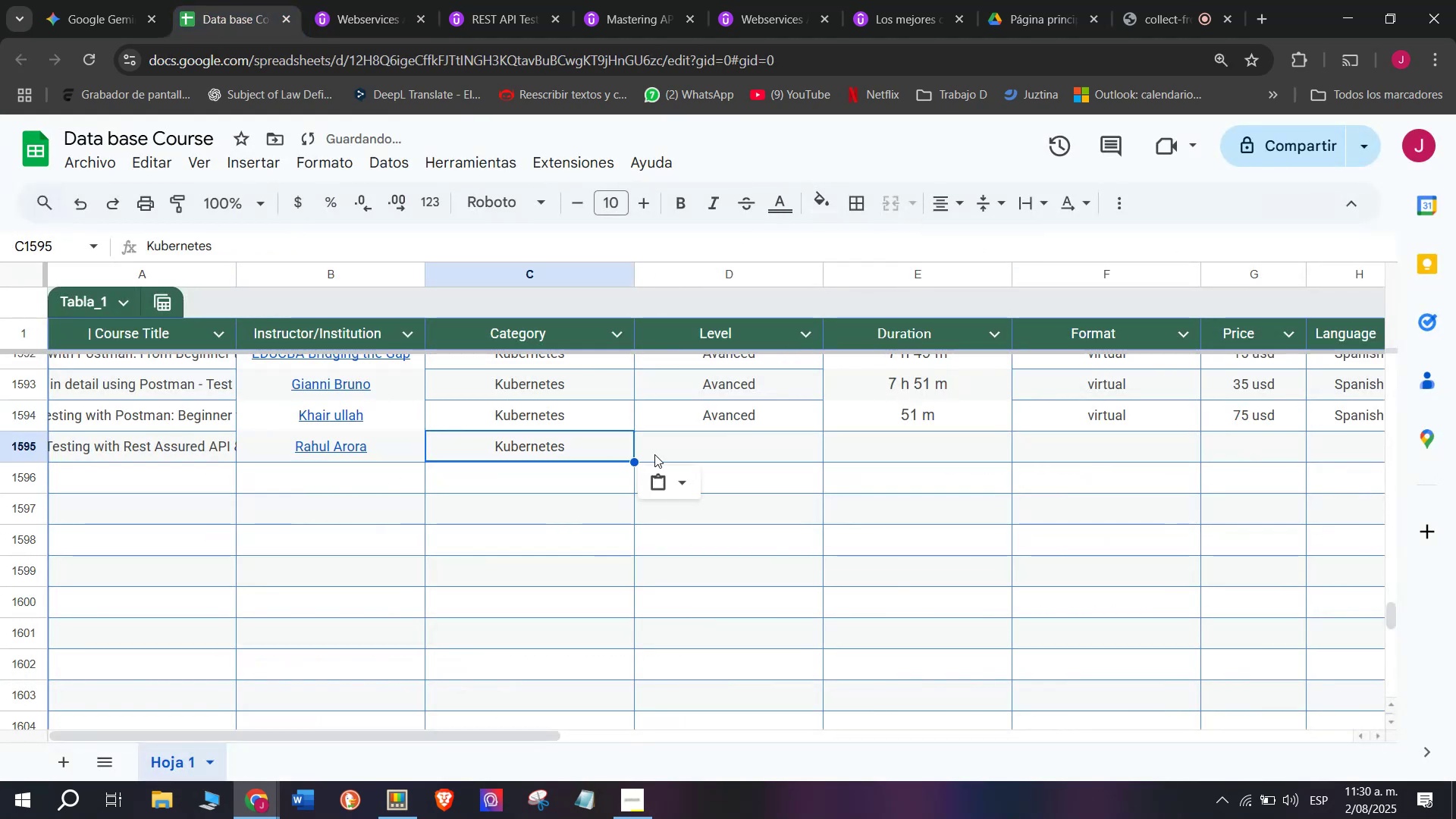 
key(Control+ControlLeft)
 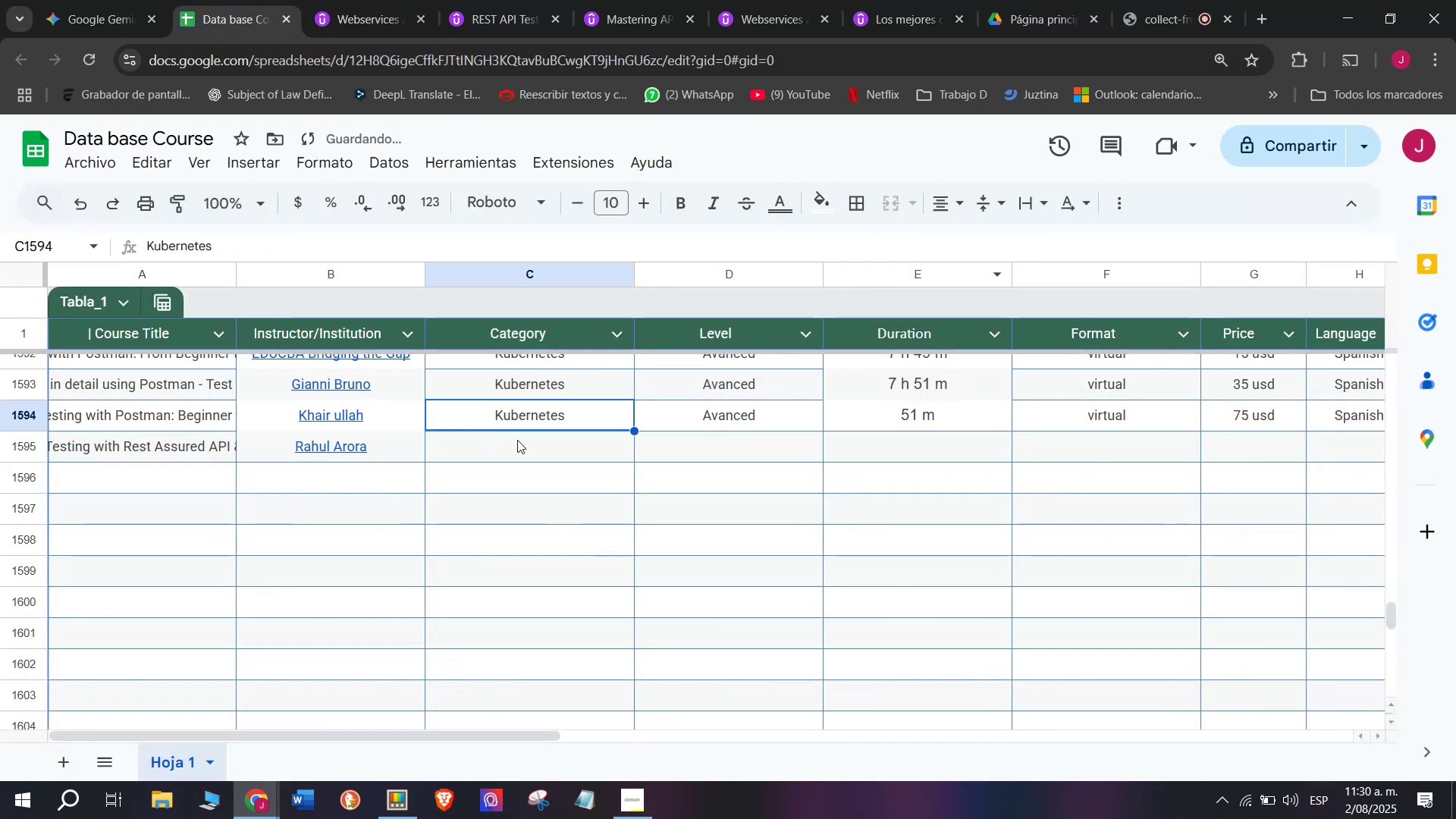 
key(Control+C)
 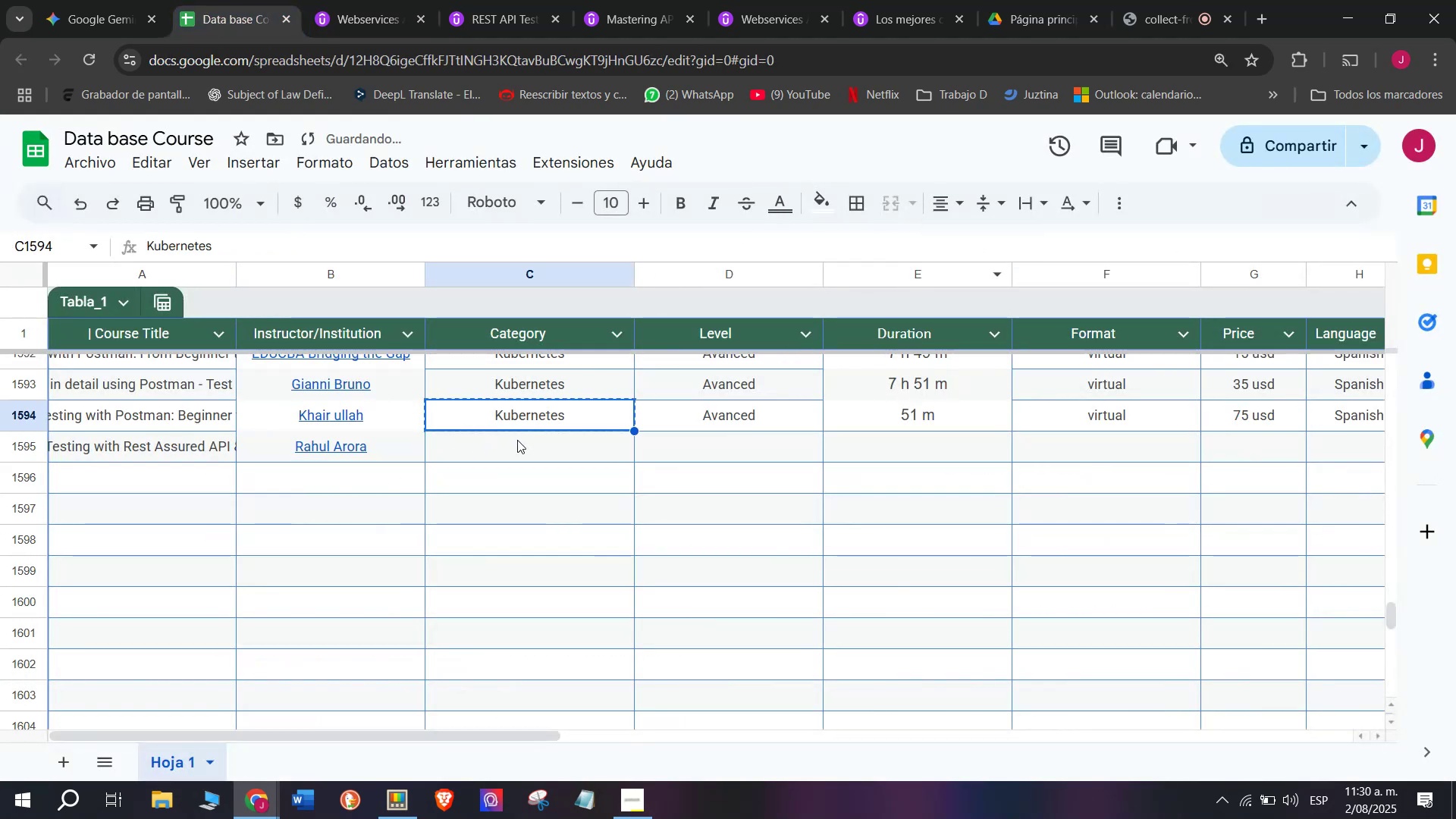 
double_click([517, 440])
 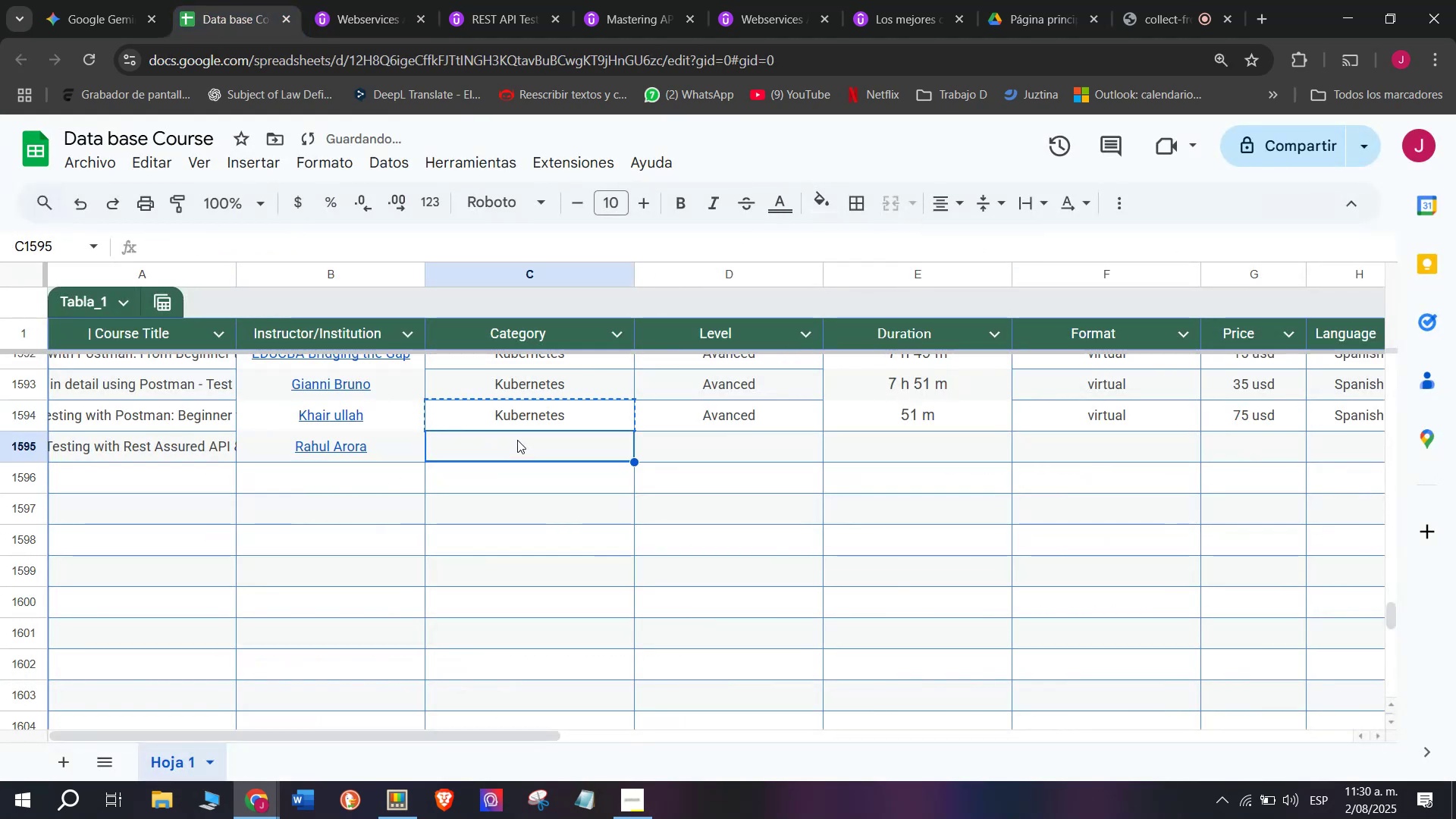 
key(Z)
 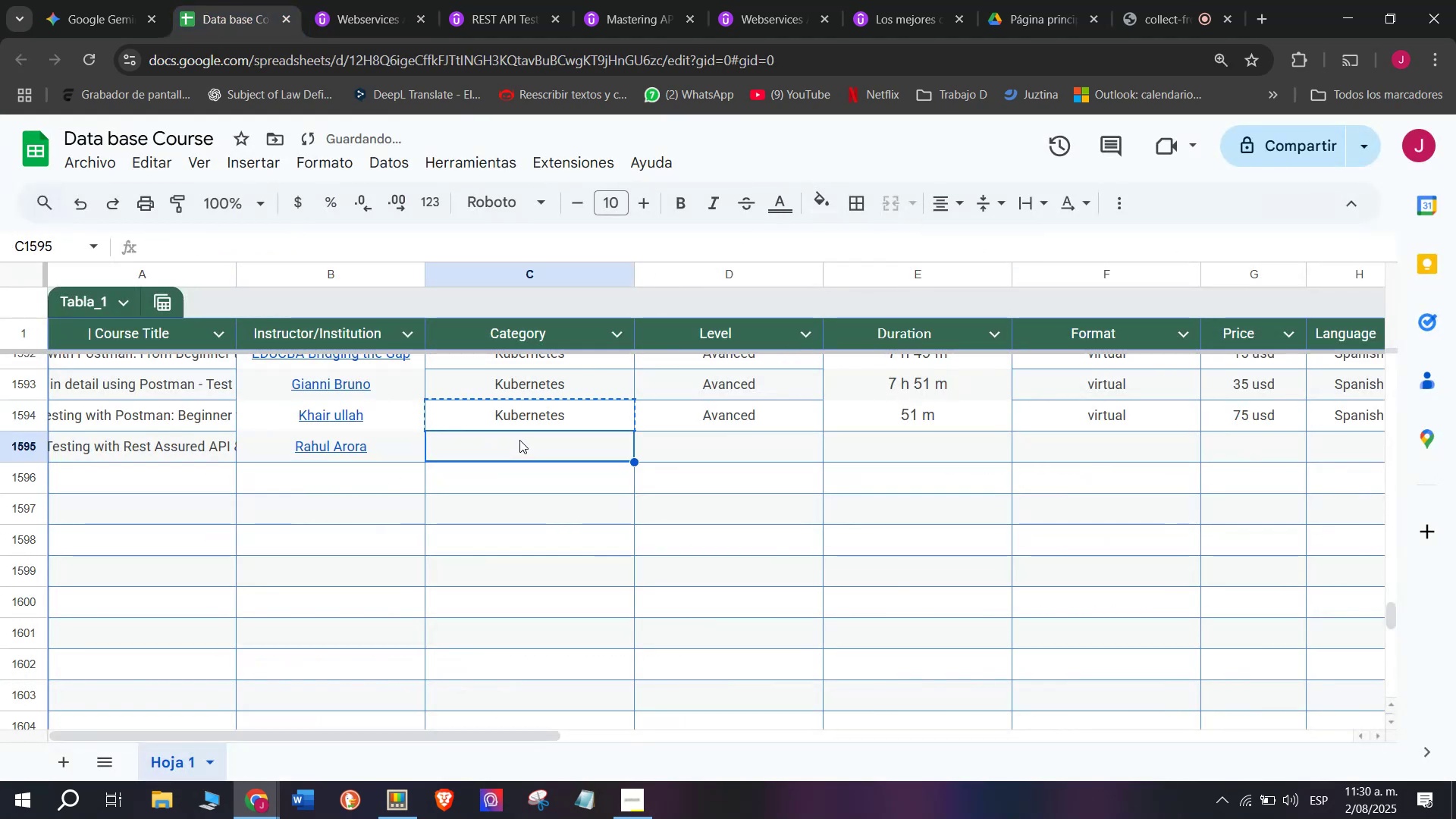 
key(Control+ControlLeft)
 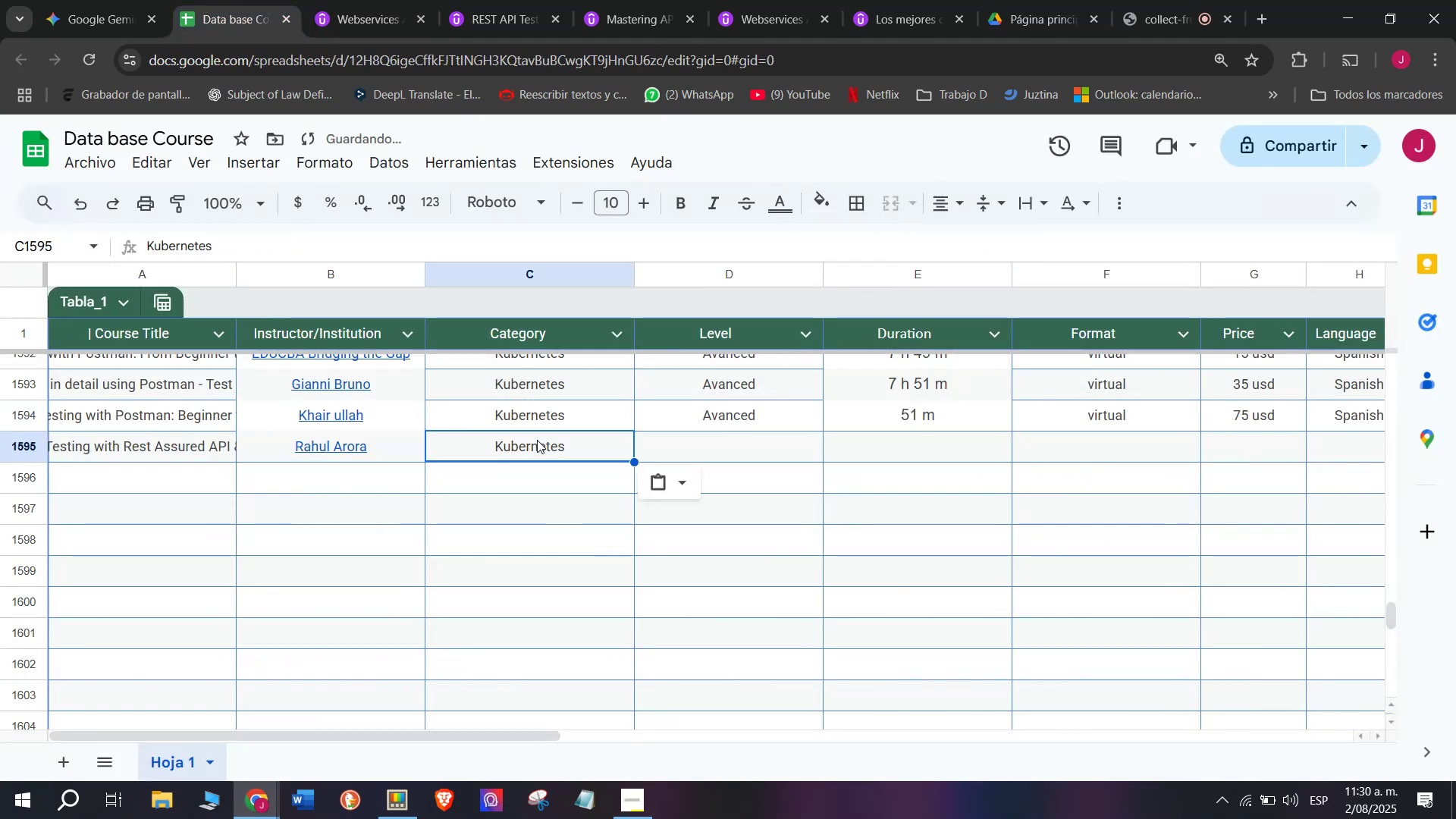 
key(Control+V)
 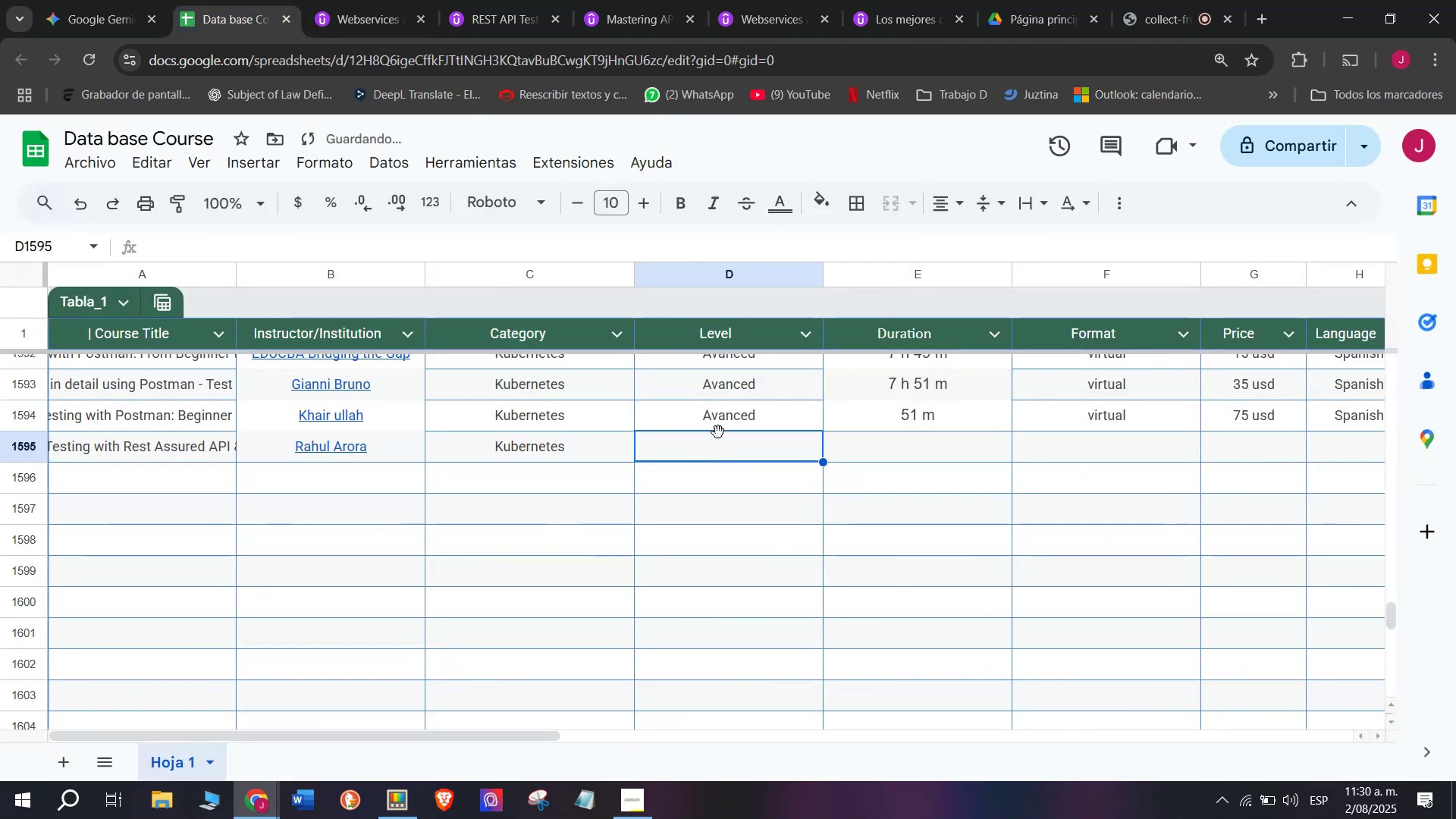 
double_click([726, 415])
 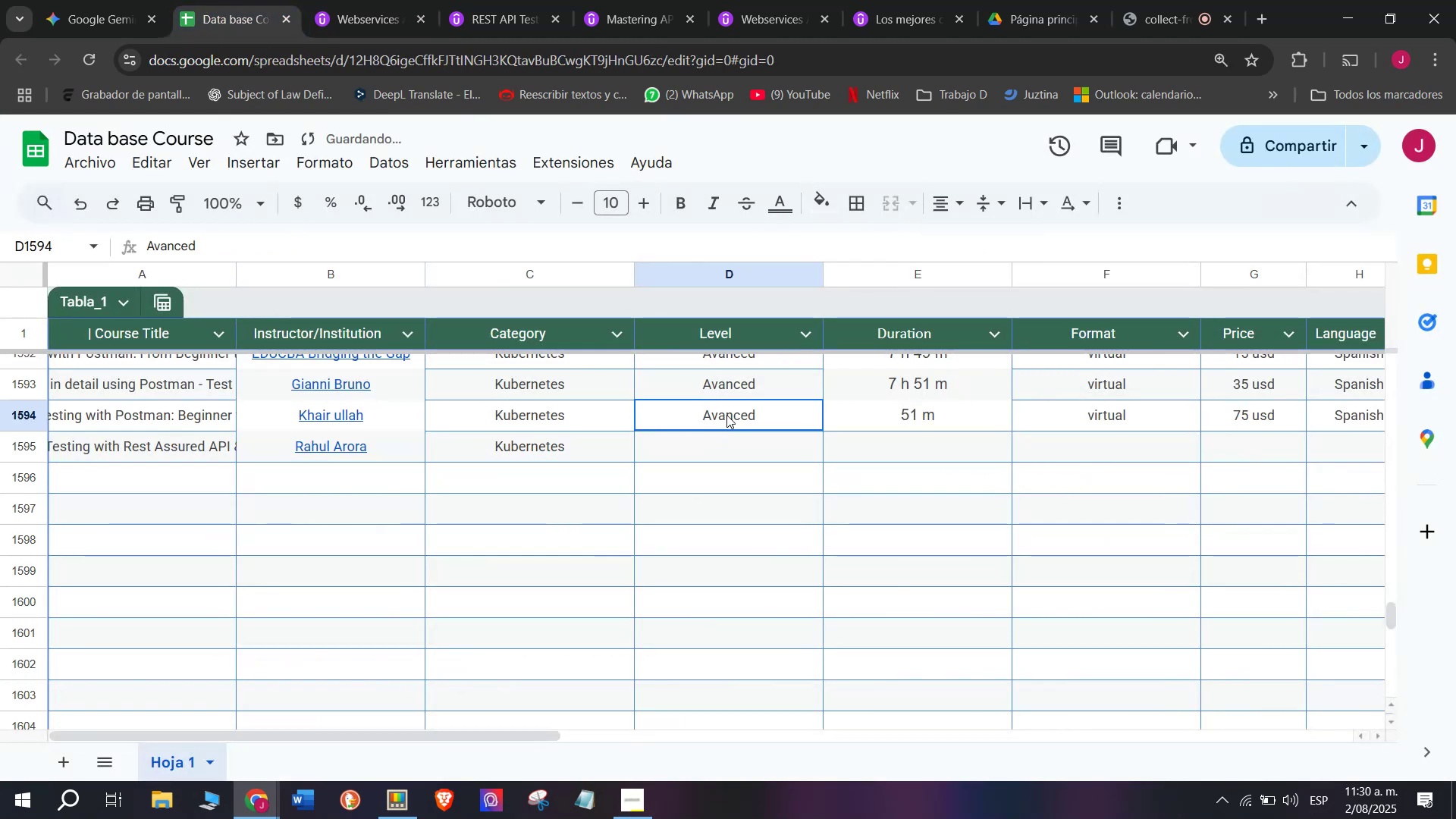 
key(Break)
 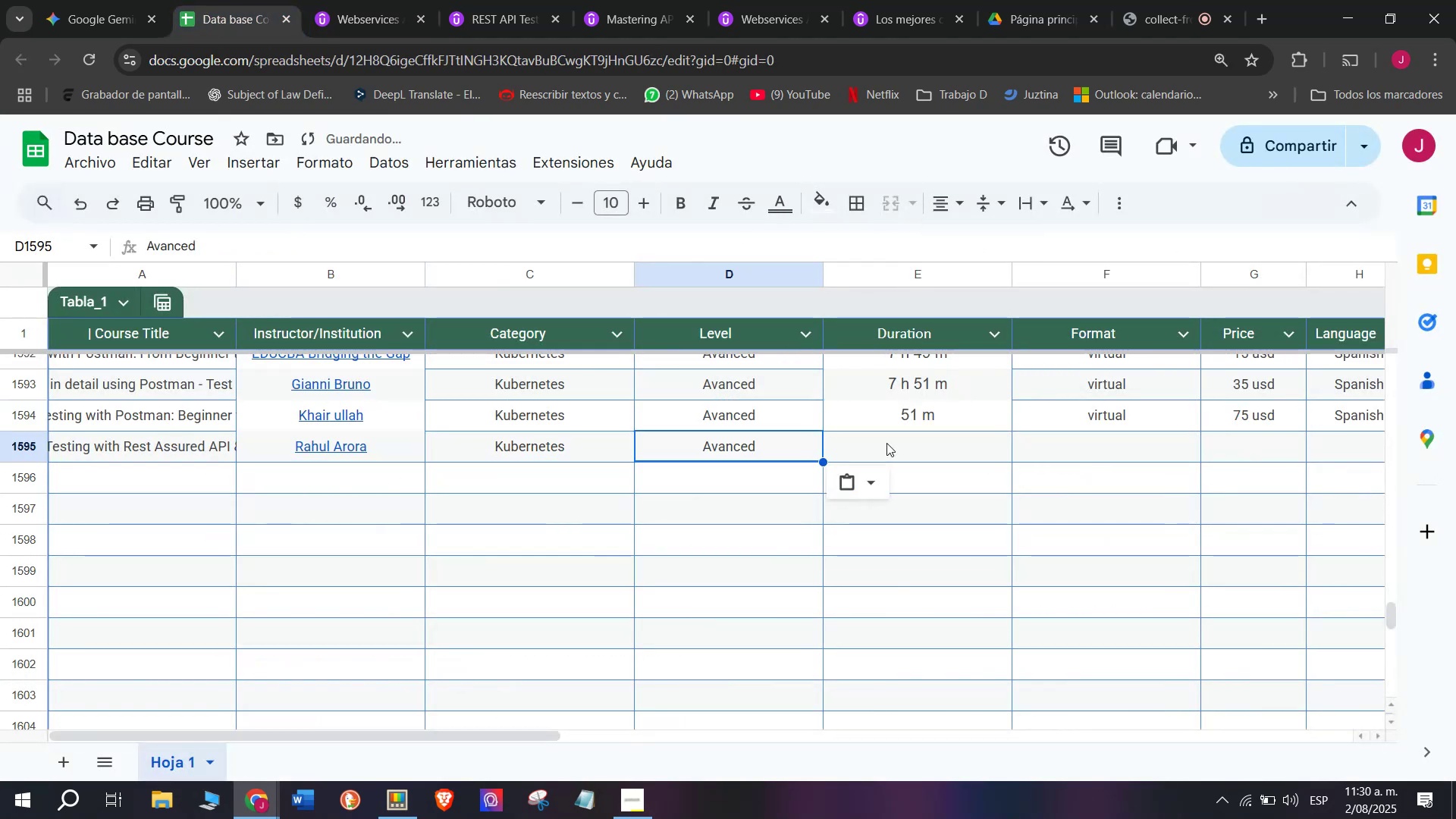 
key(Control+ControlLeft)
 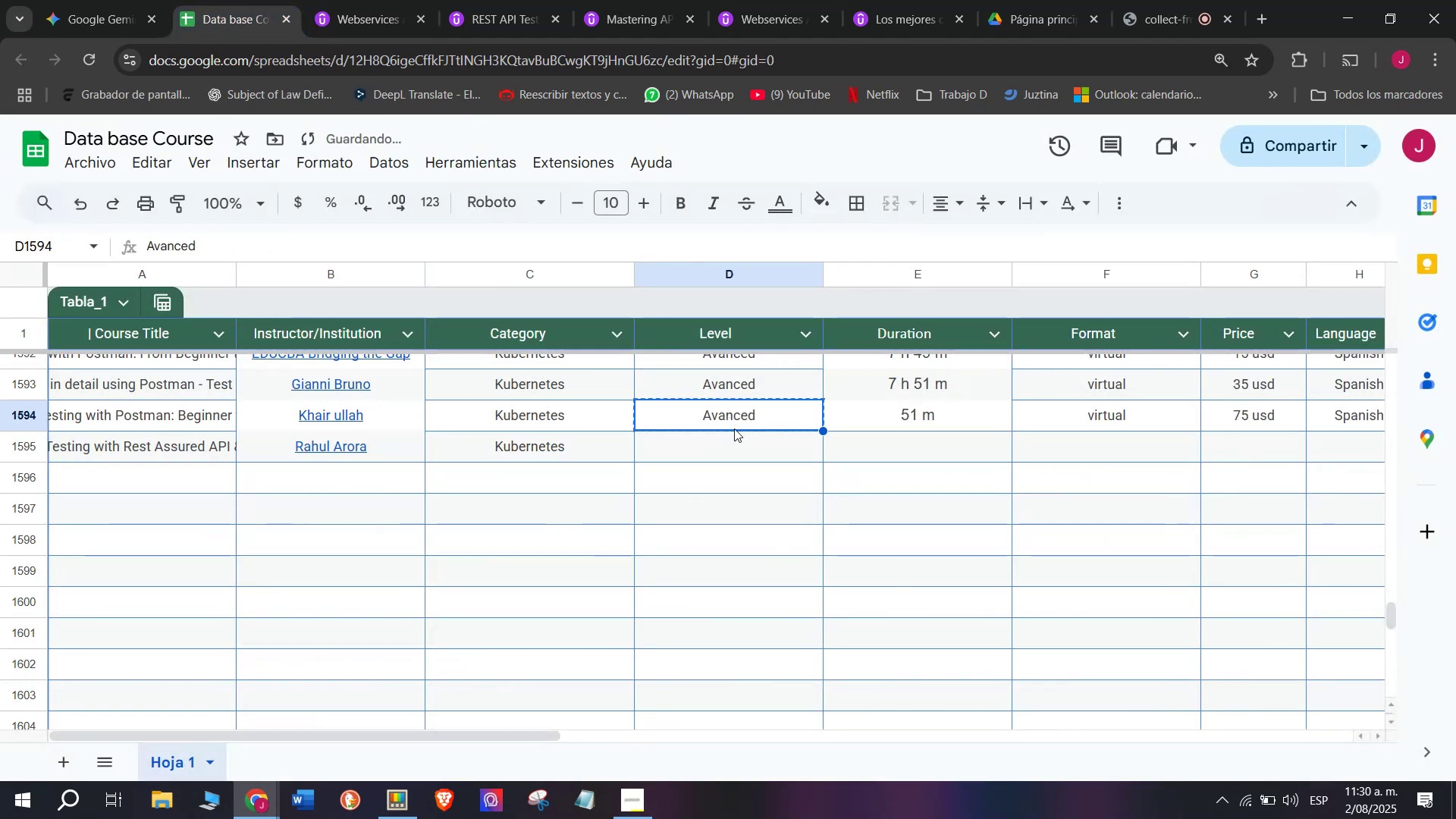 
key(Control+C)
 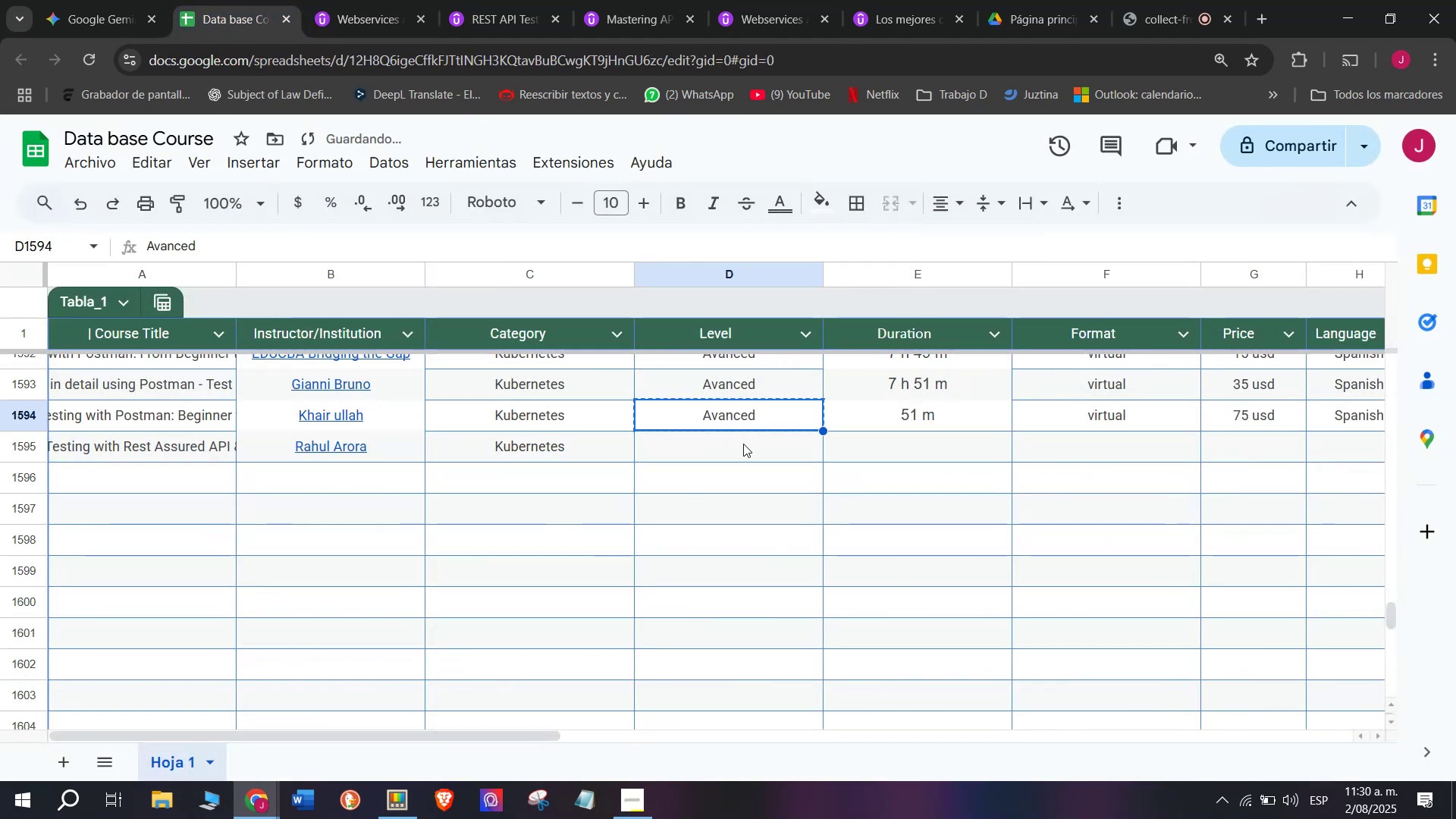 
triple_click([743, 444])
 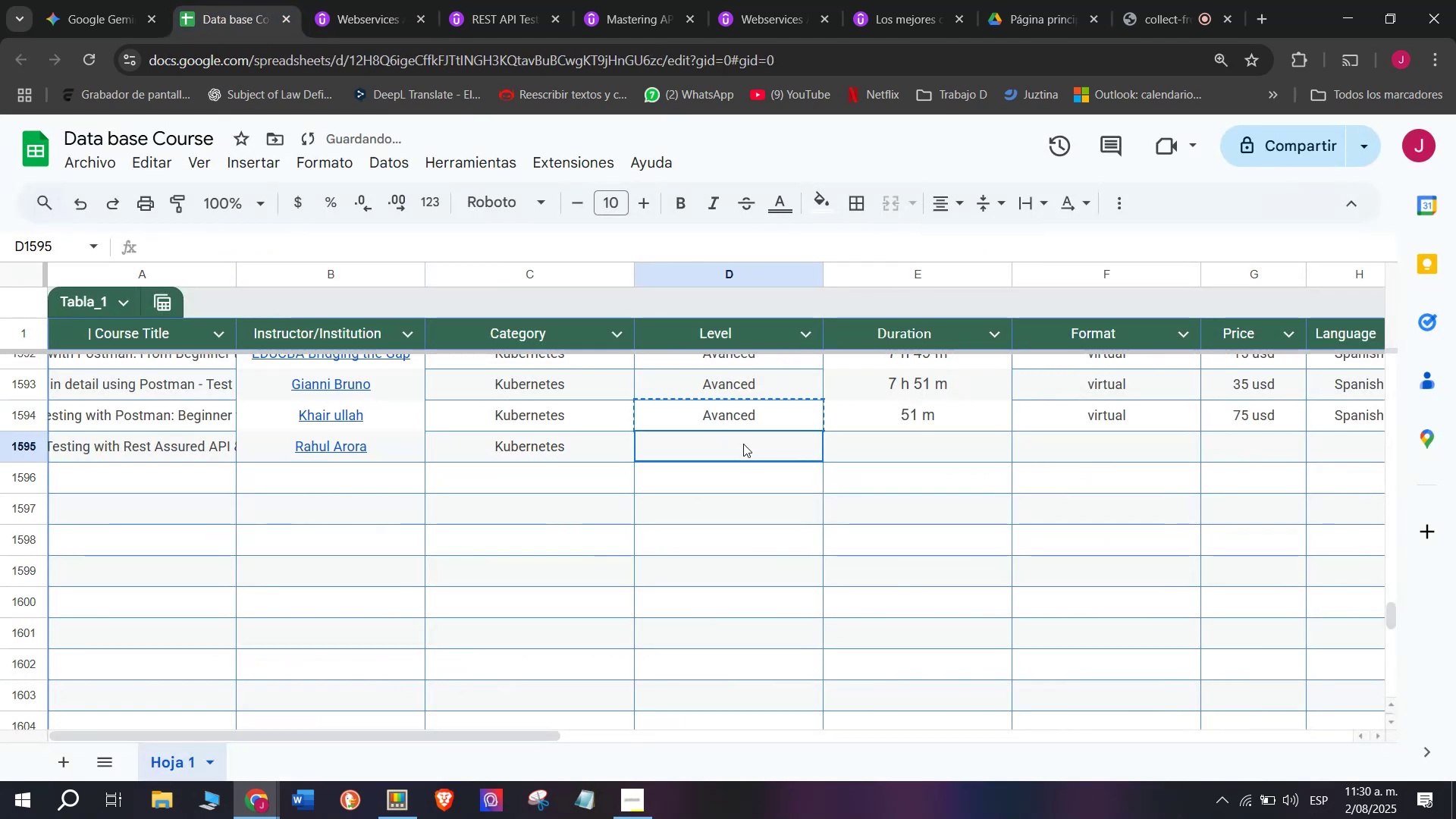 
key(Control+ControlLeft)
 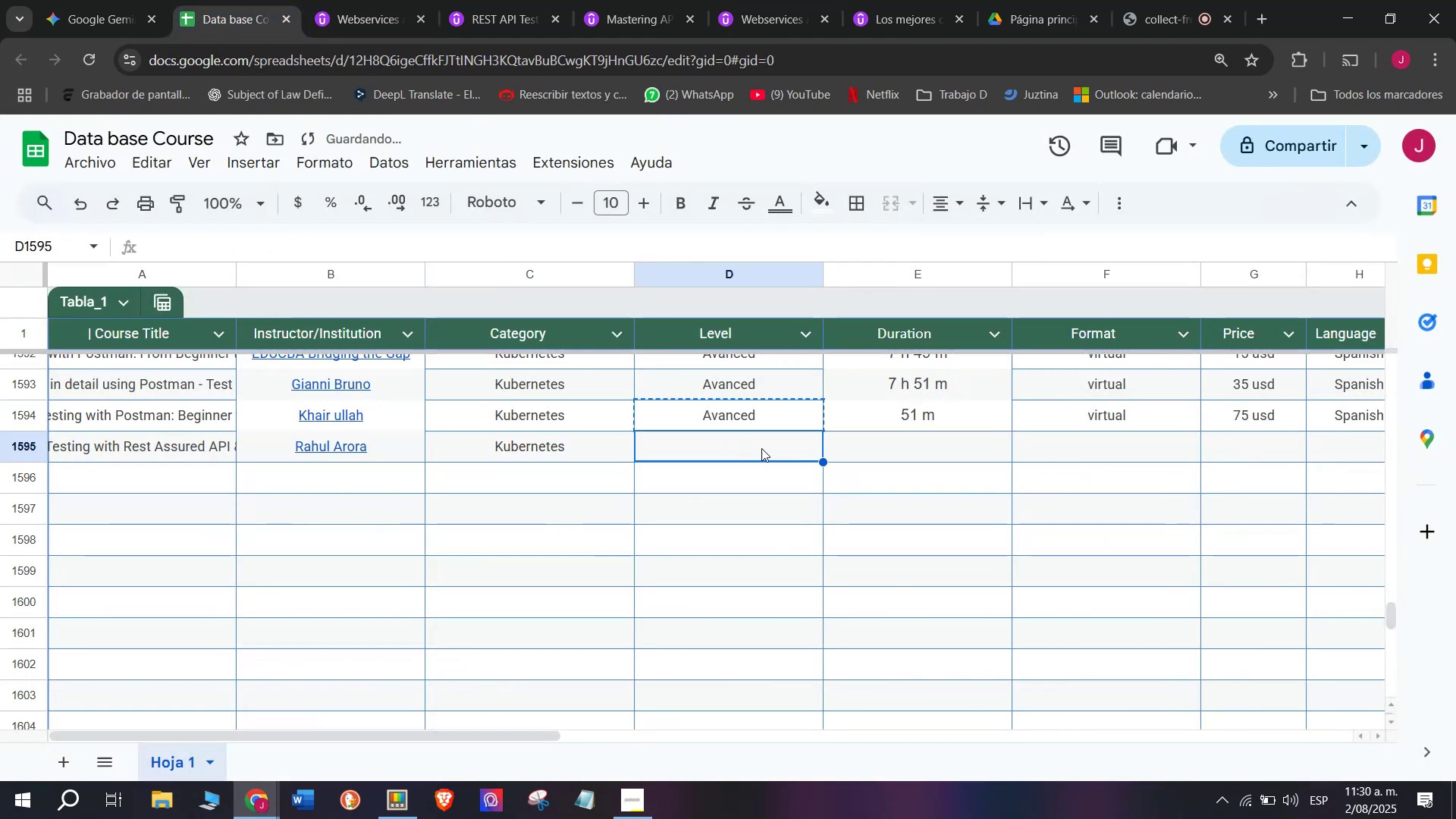 
key(Z)
 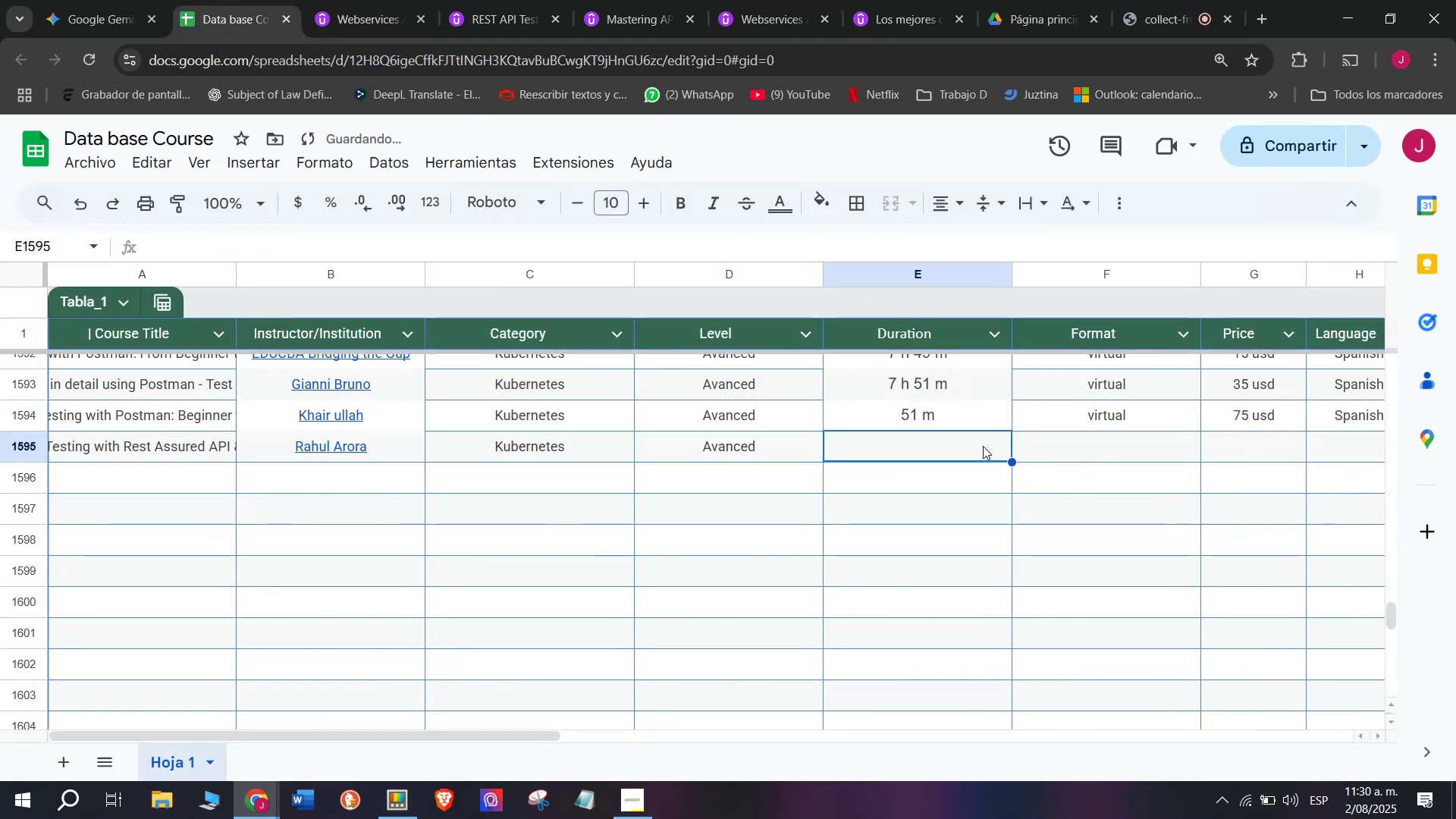 
key(Control+V)
 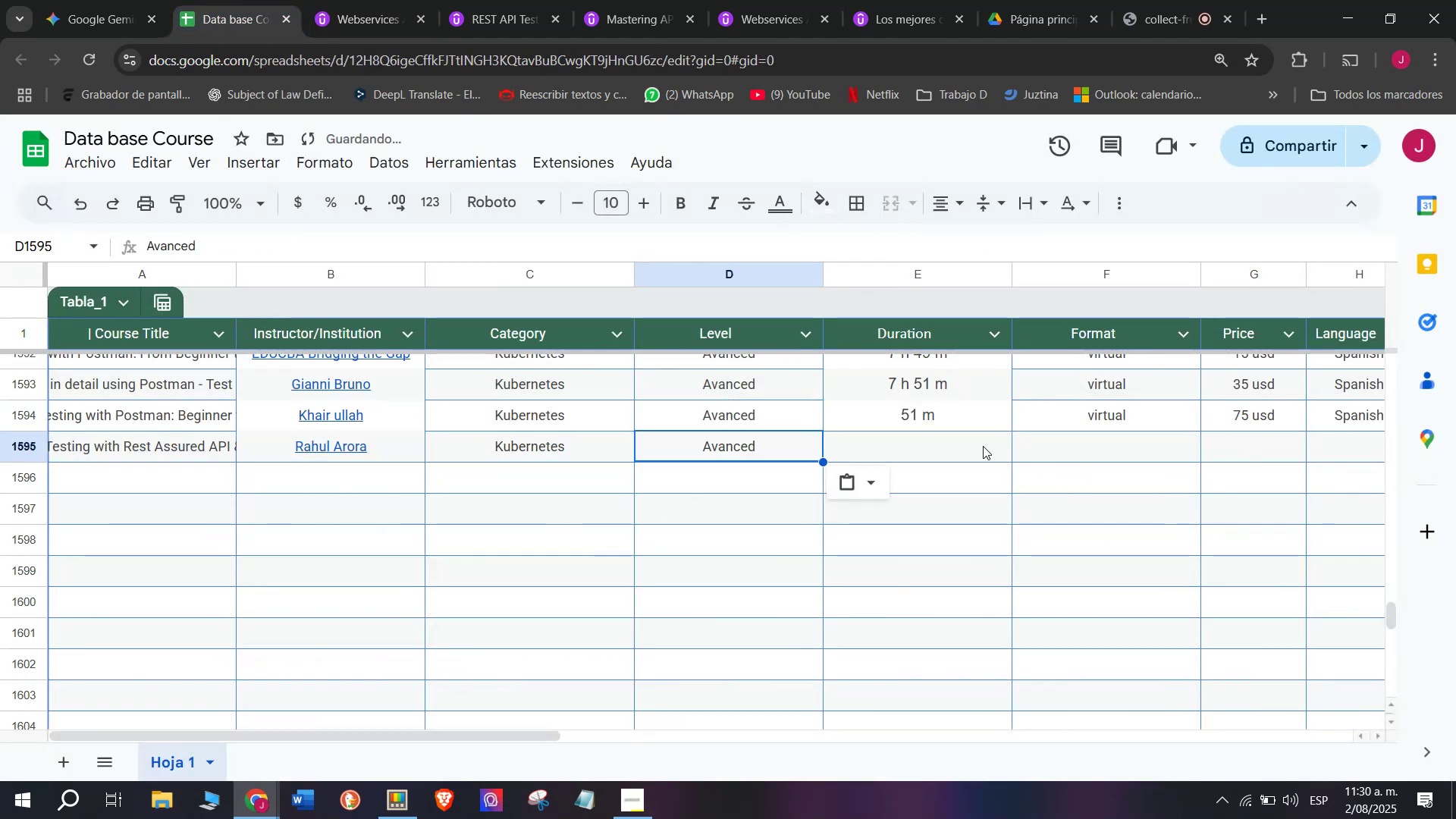 
triple_click([983, 446])
 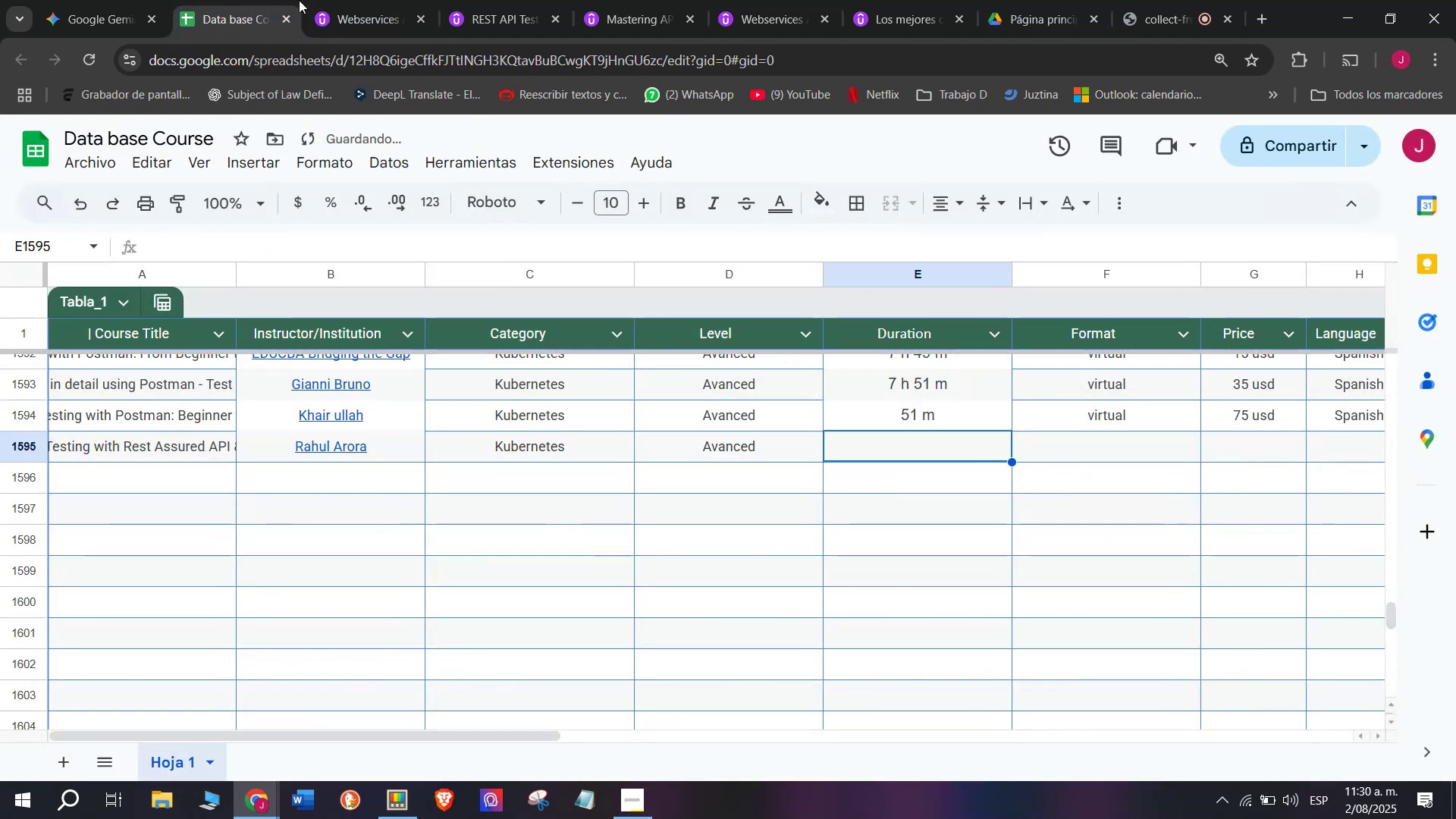 
left_click([334, 0])
 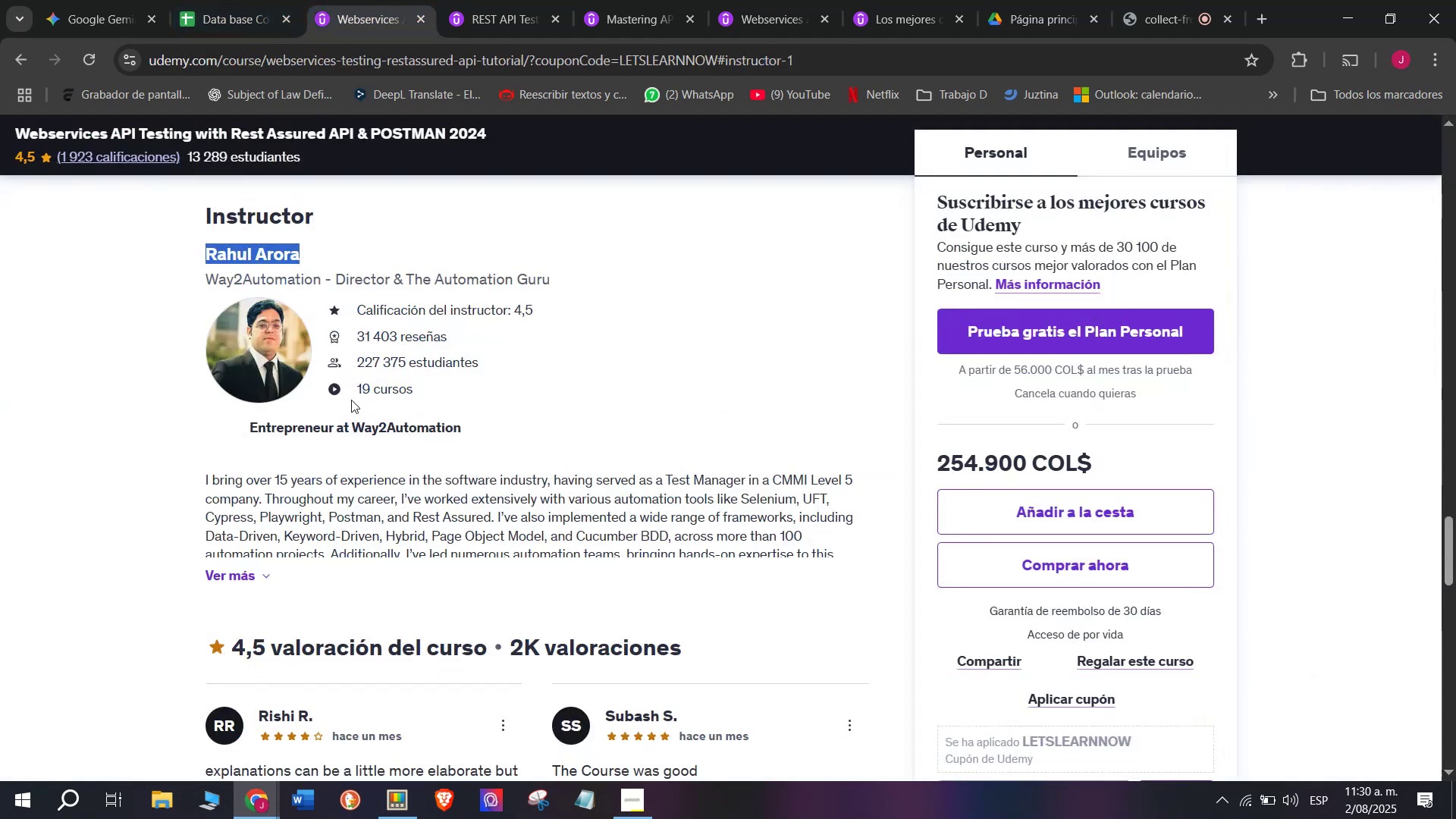 
scroll: coordinate [366, 469], scroll_direction: up, amount: 11.0
 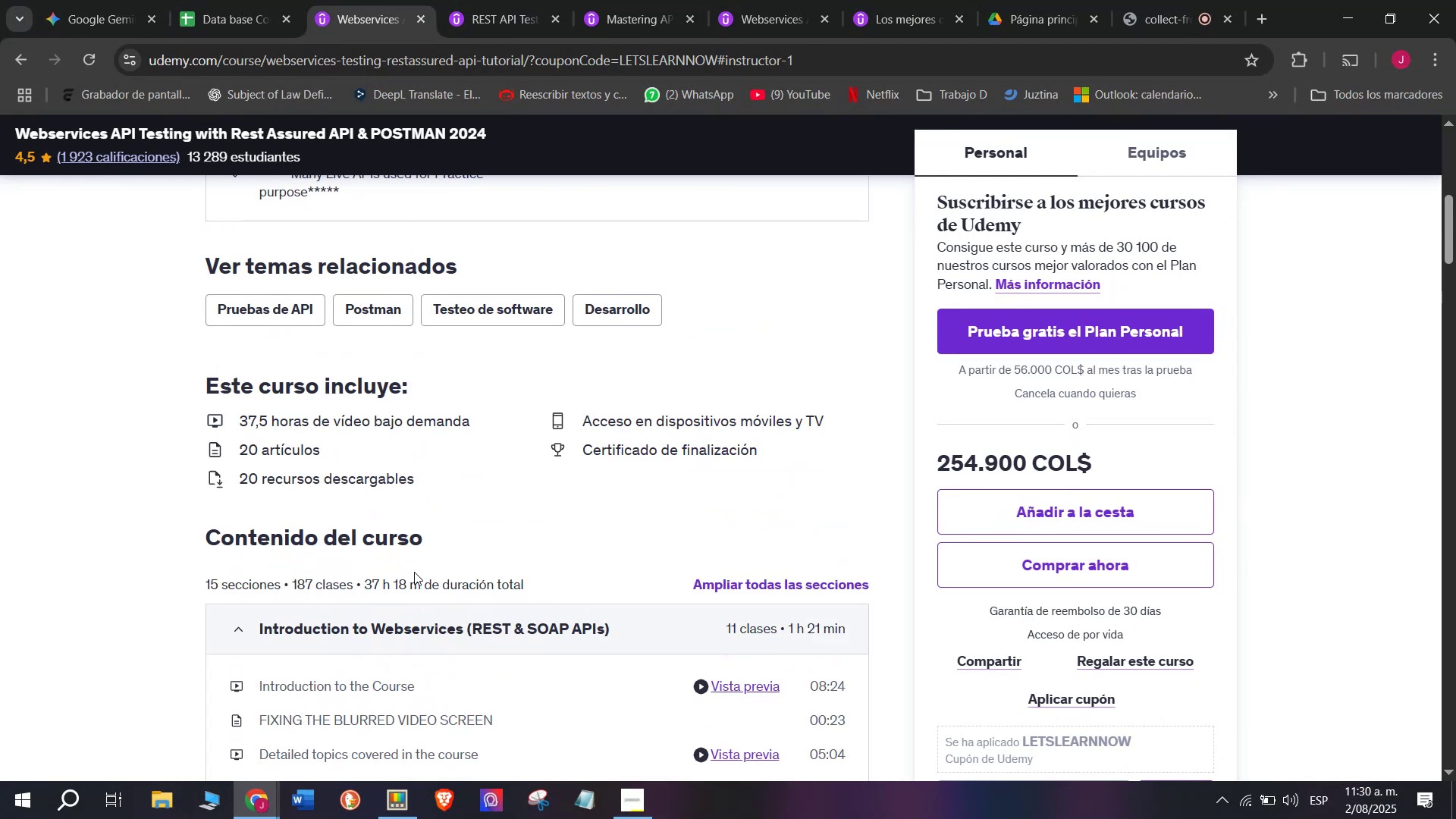 
left_click_drag(start_coordinate=[423, 581], to_coordinate=[366, 582])
 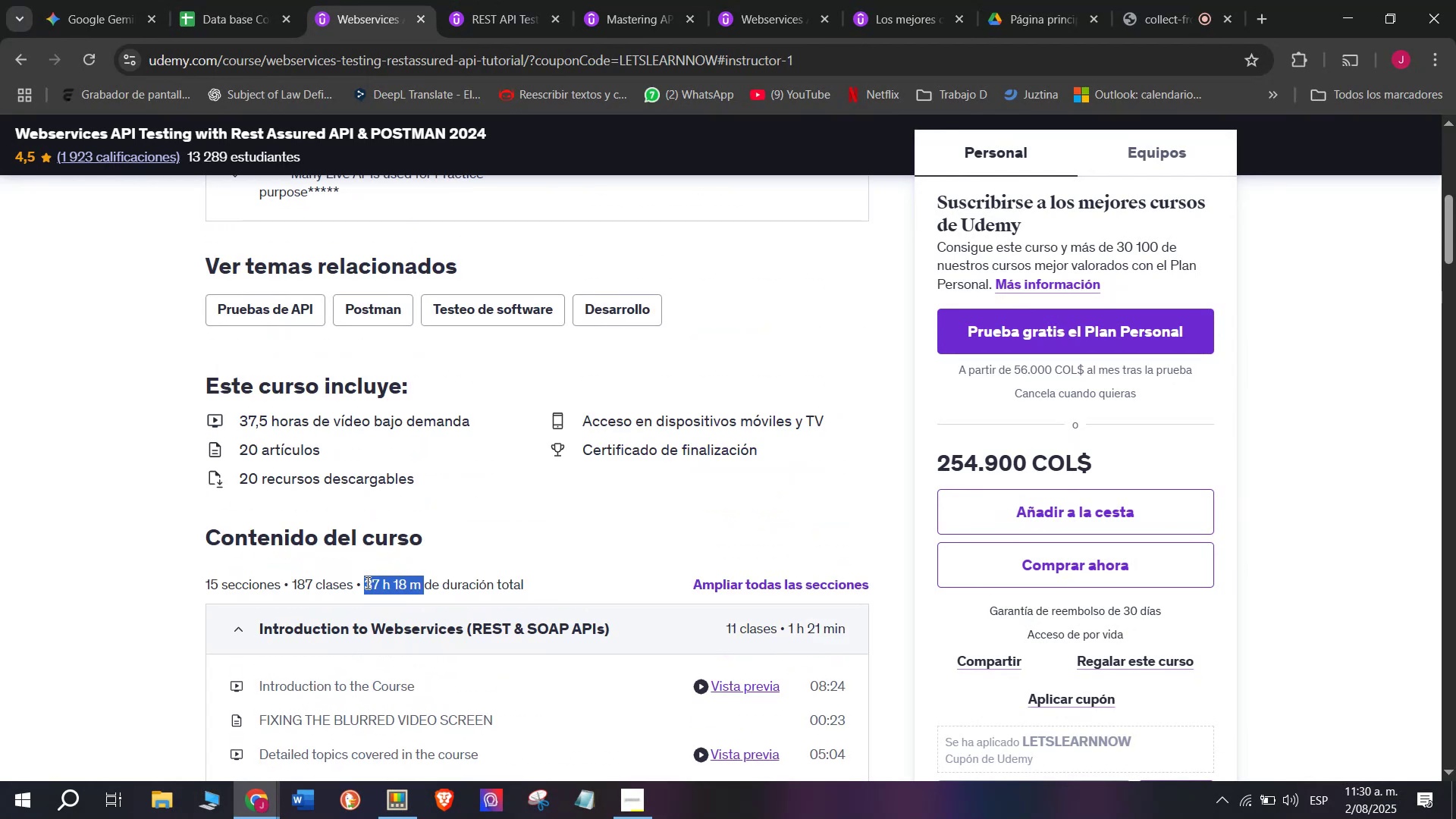 
key(Break)
 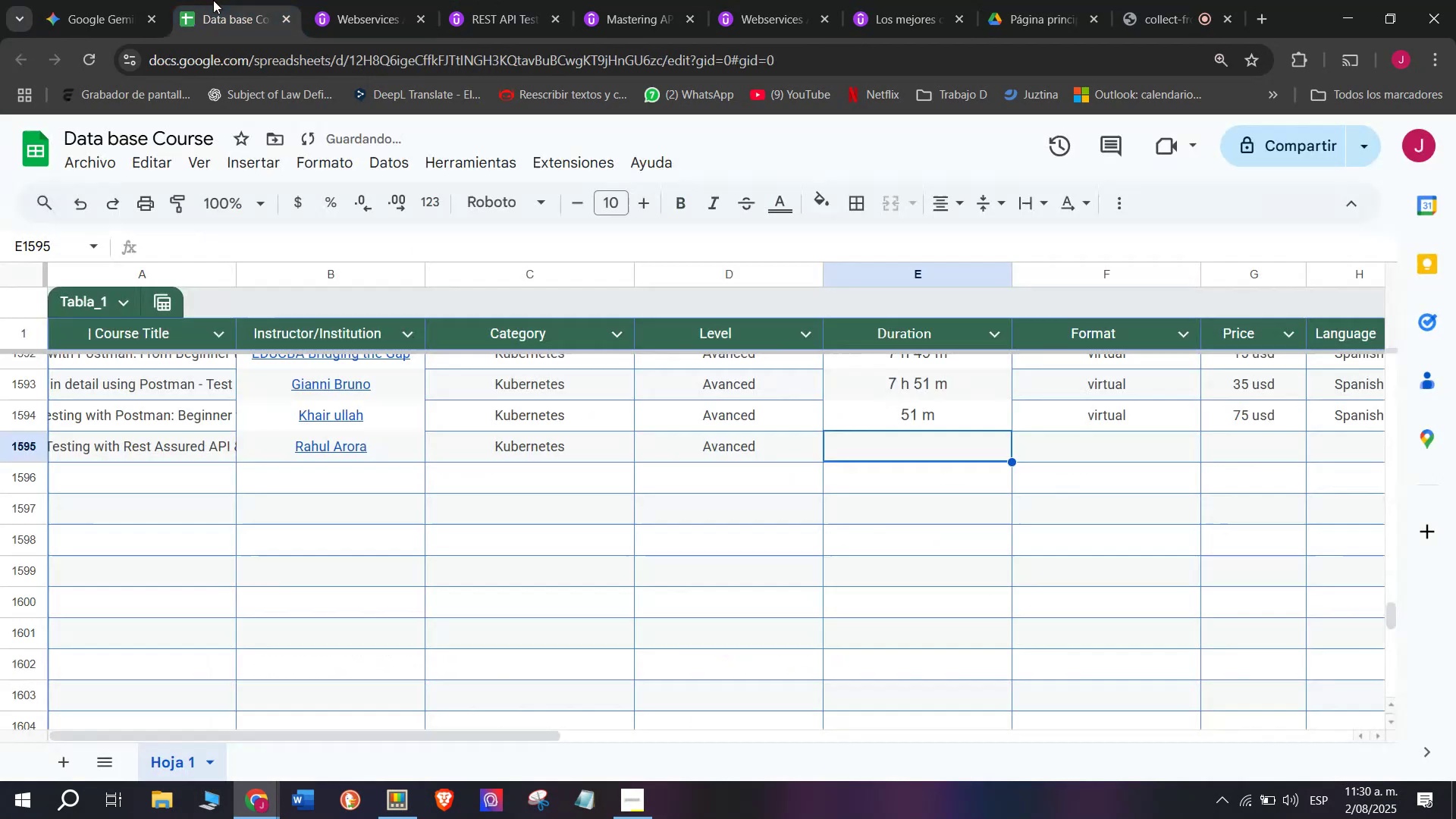 
key(Control+ControlLeft)
 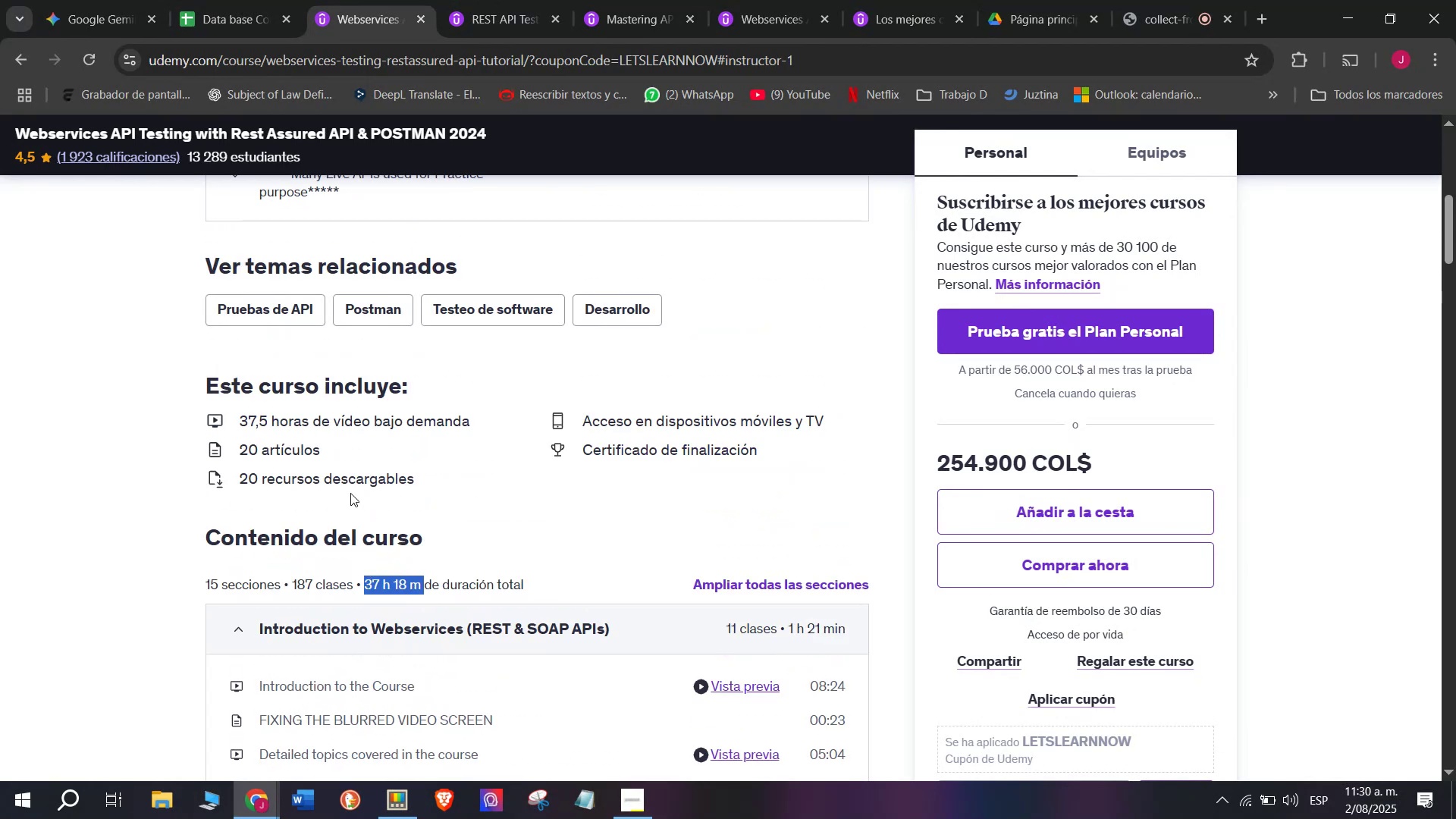 
key(Control+C)
 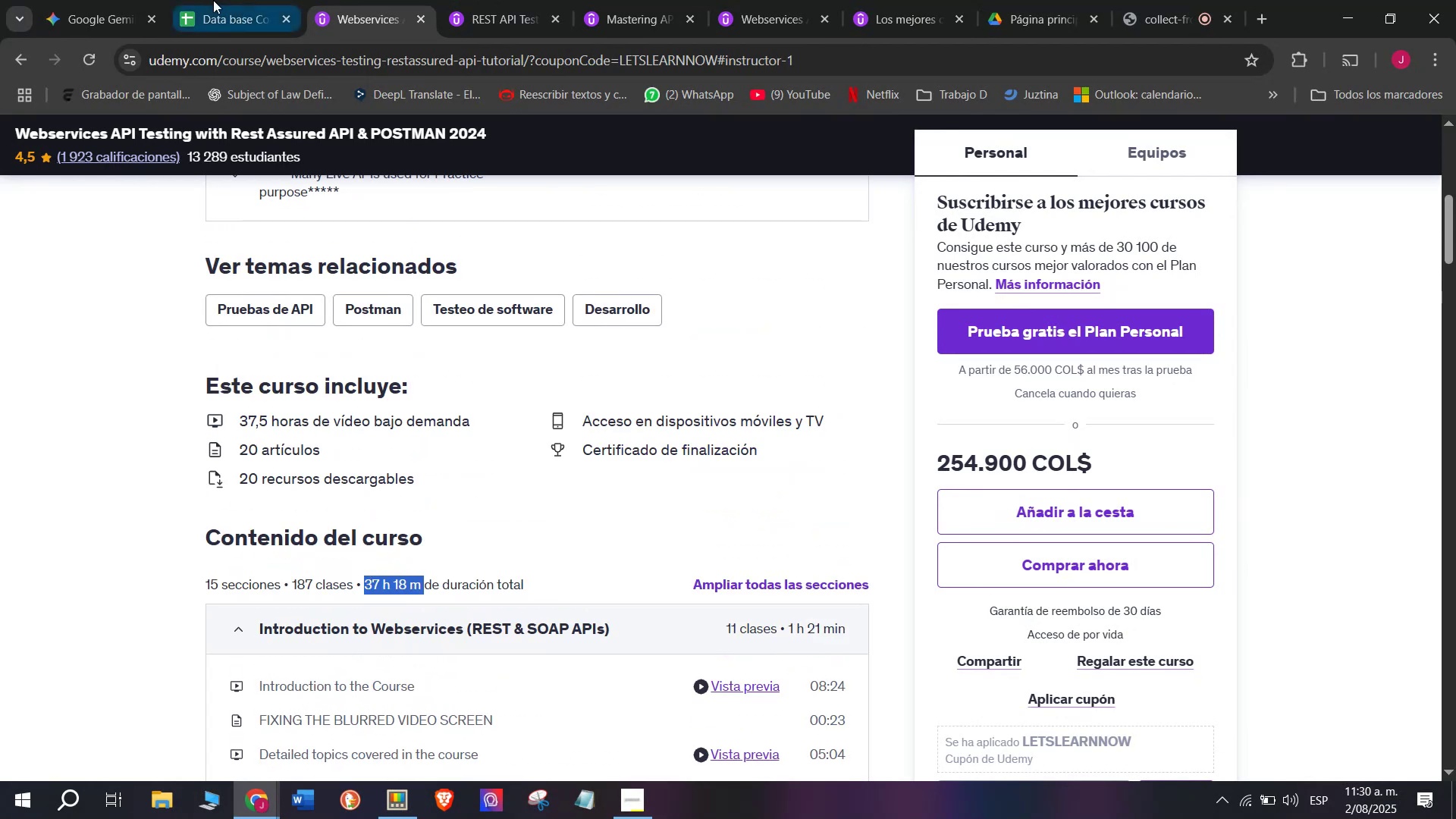 
left_click([213, 0])
 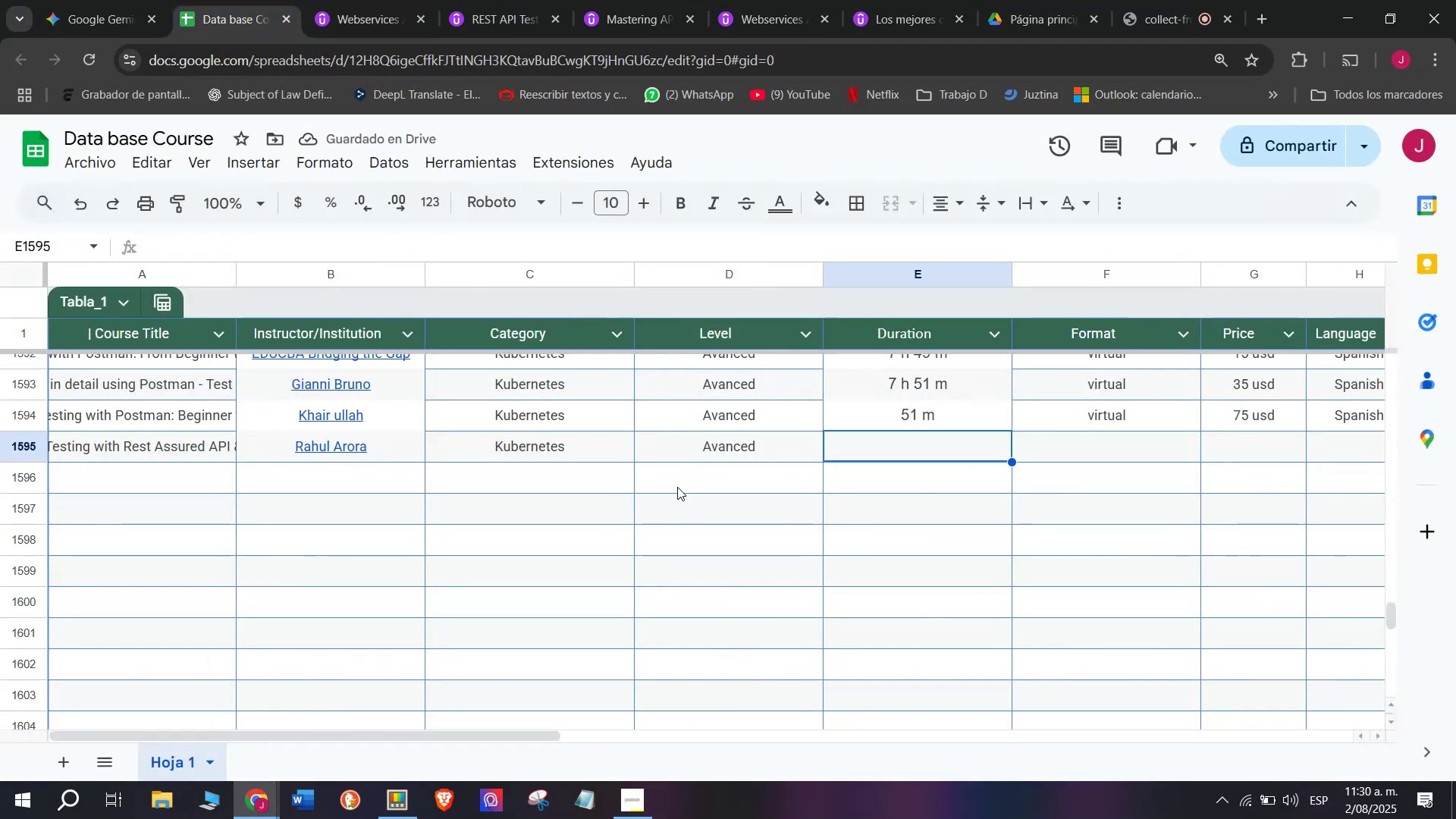 
key(Control+ControlLeft)
 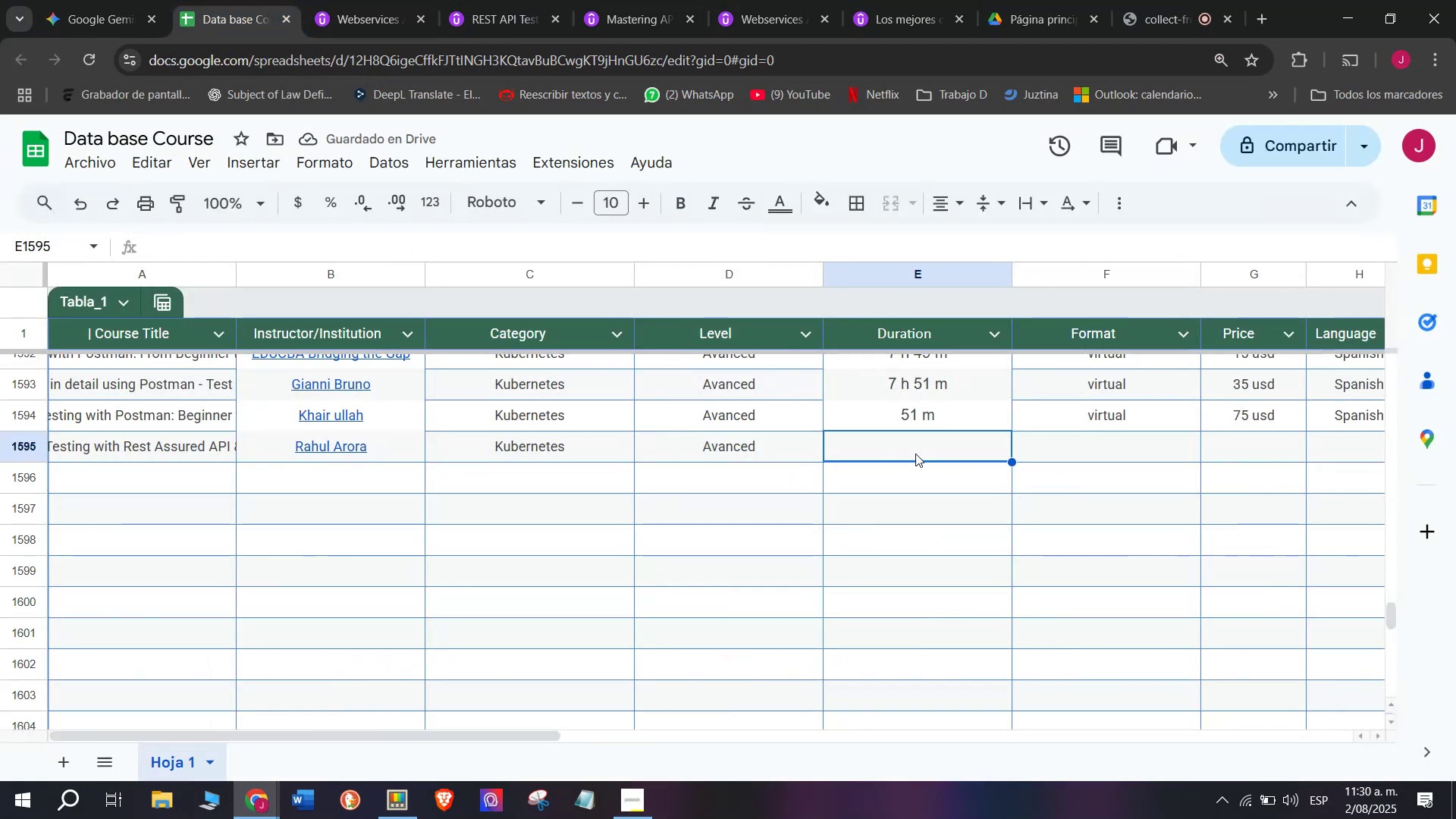 
key(Z)
 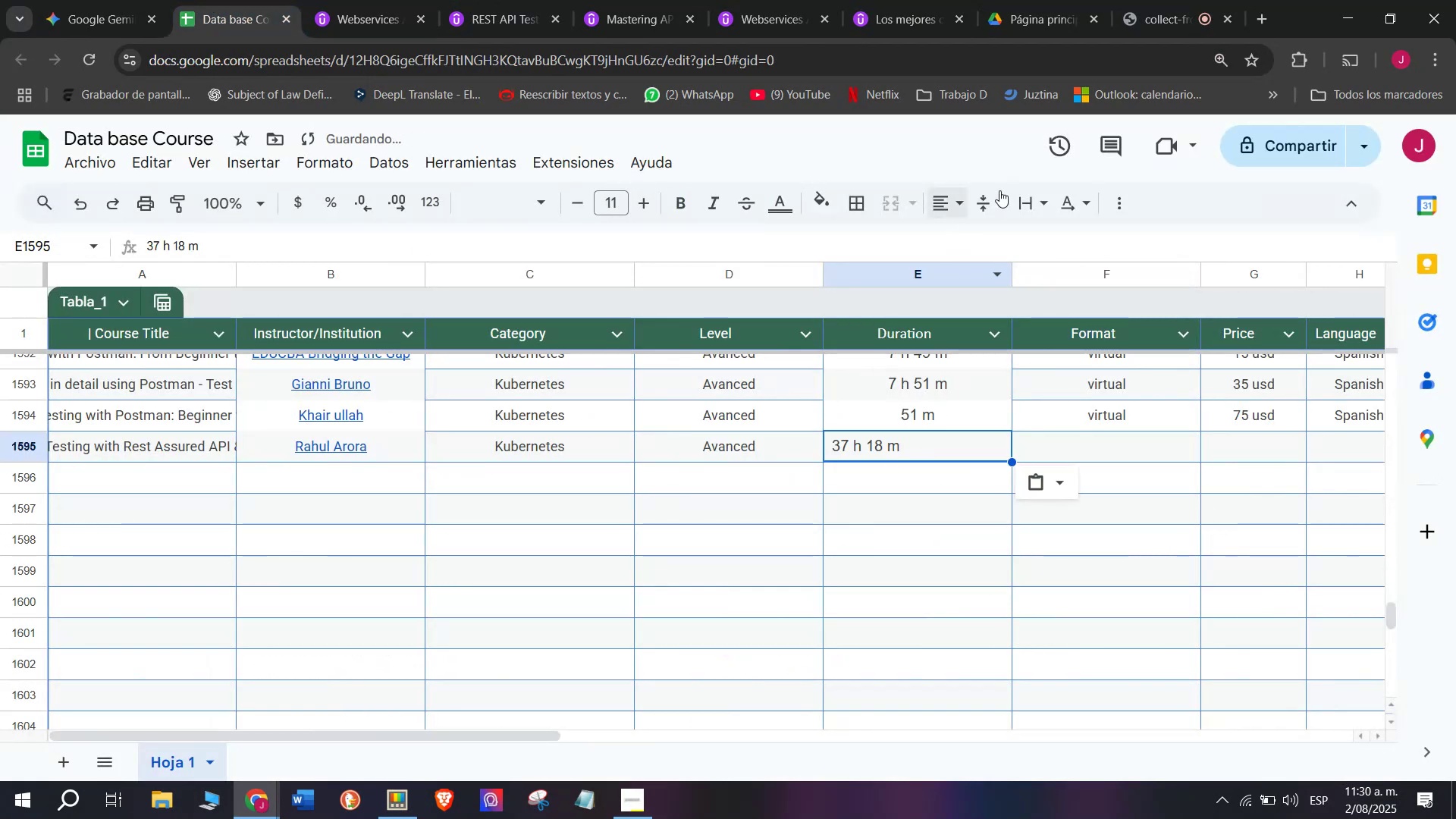 
key(Control+V)
 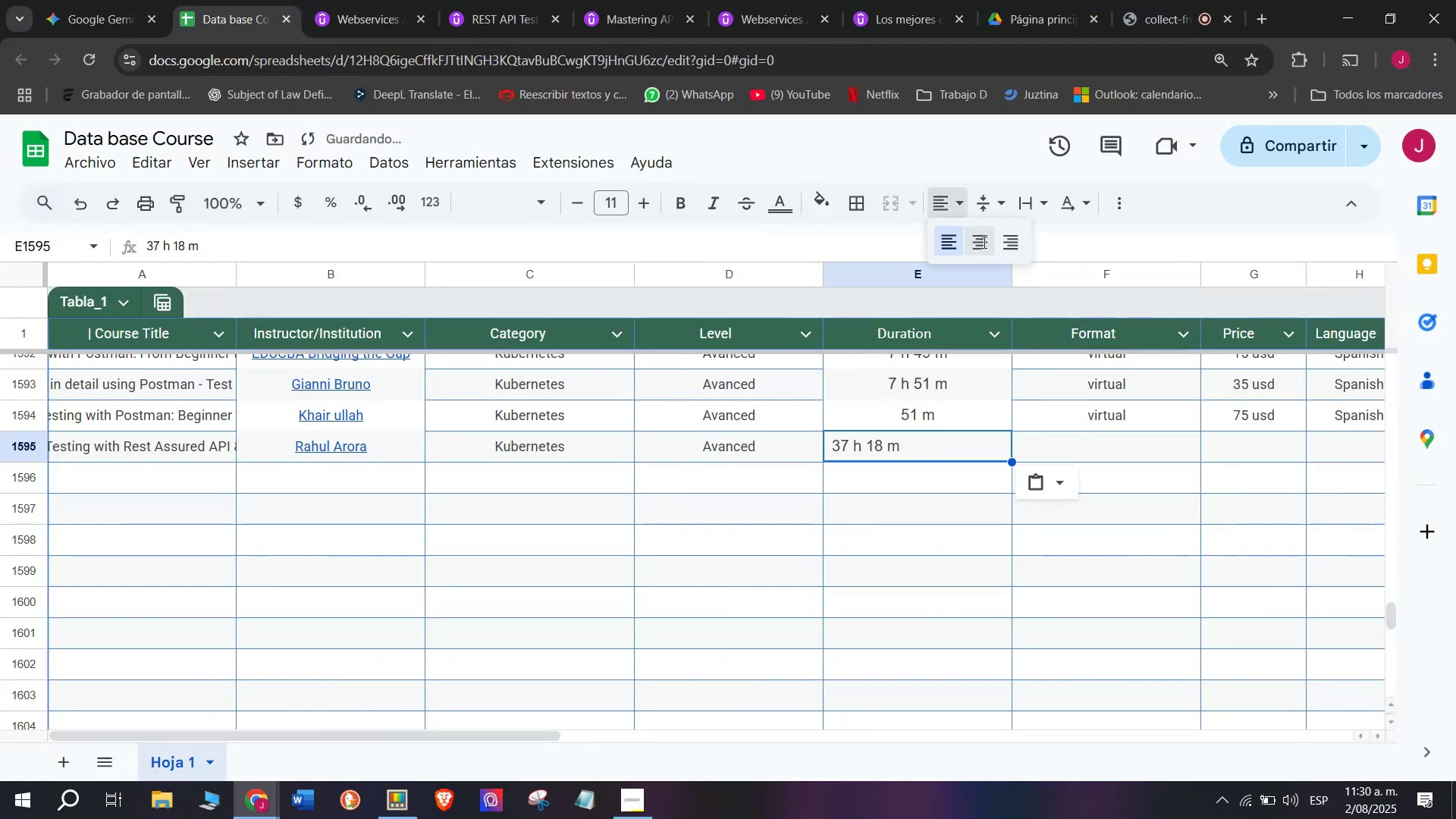 
left_click([1105, 418])
 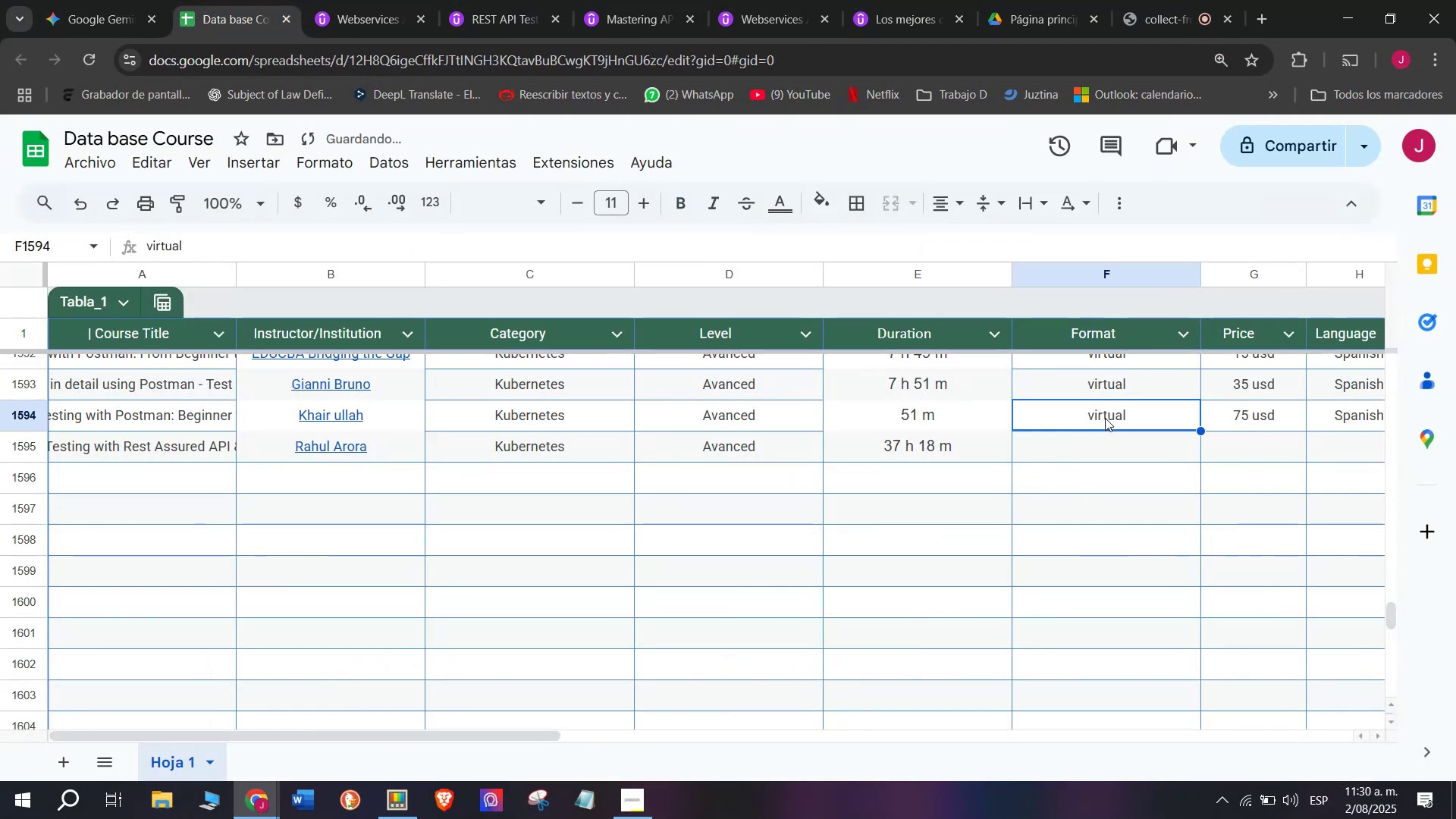 
key(Break)
 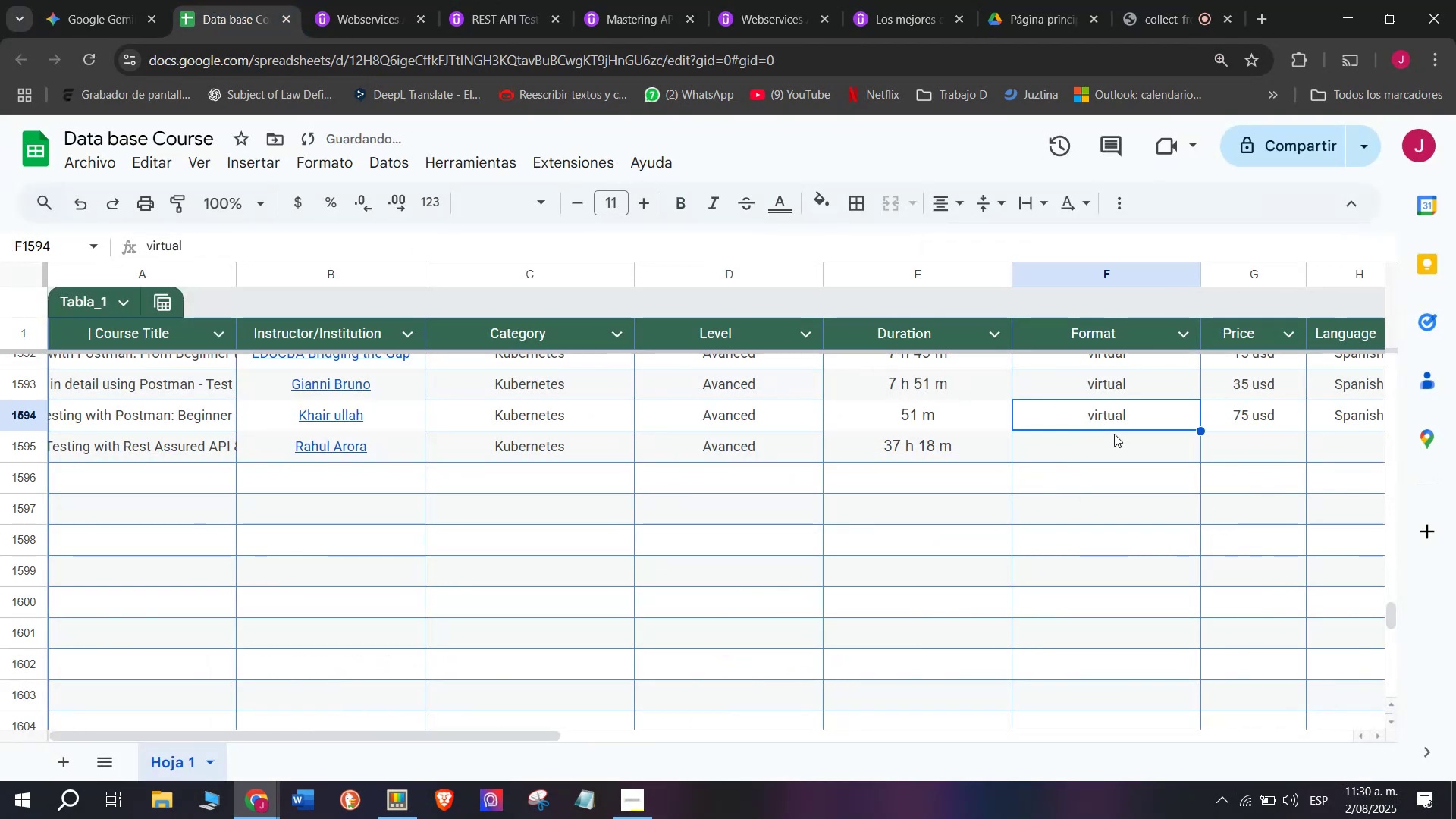 
key(Control+ControlLeft)
 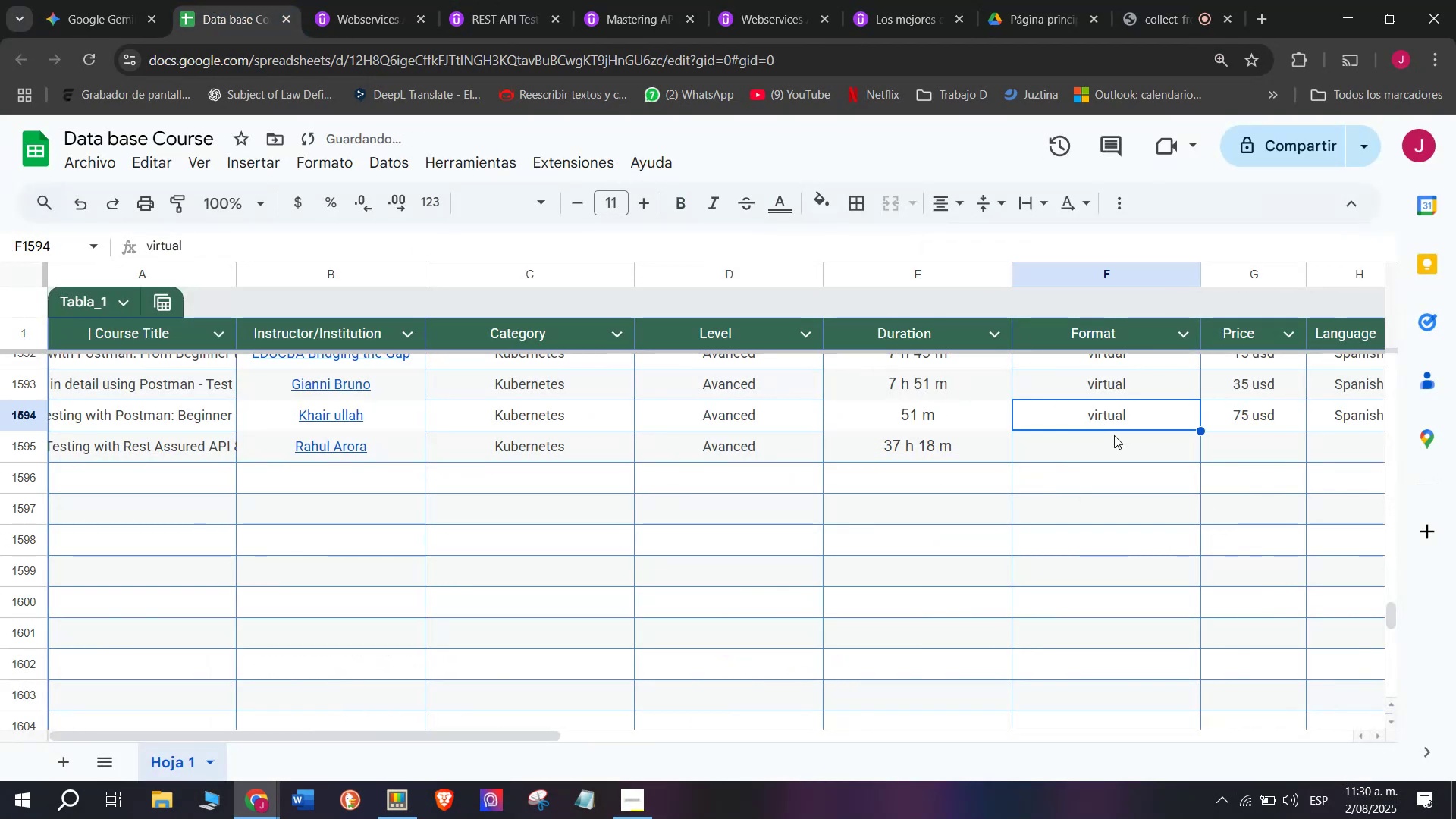 
key(Control+C)
 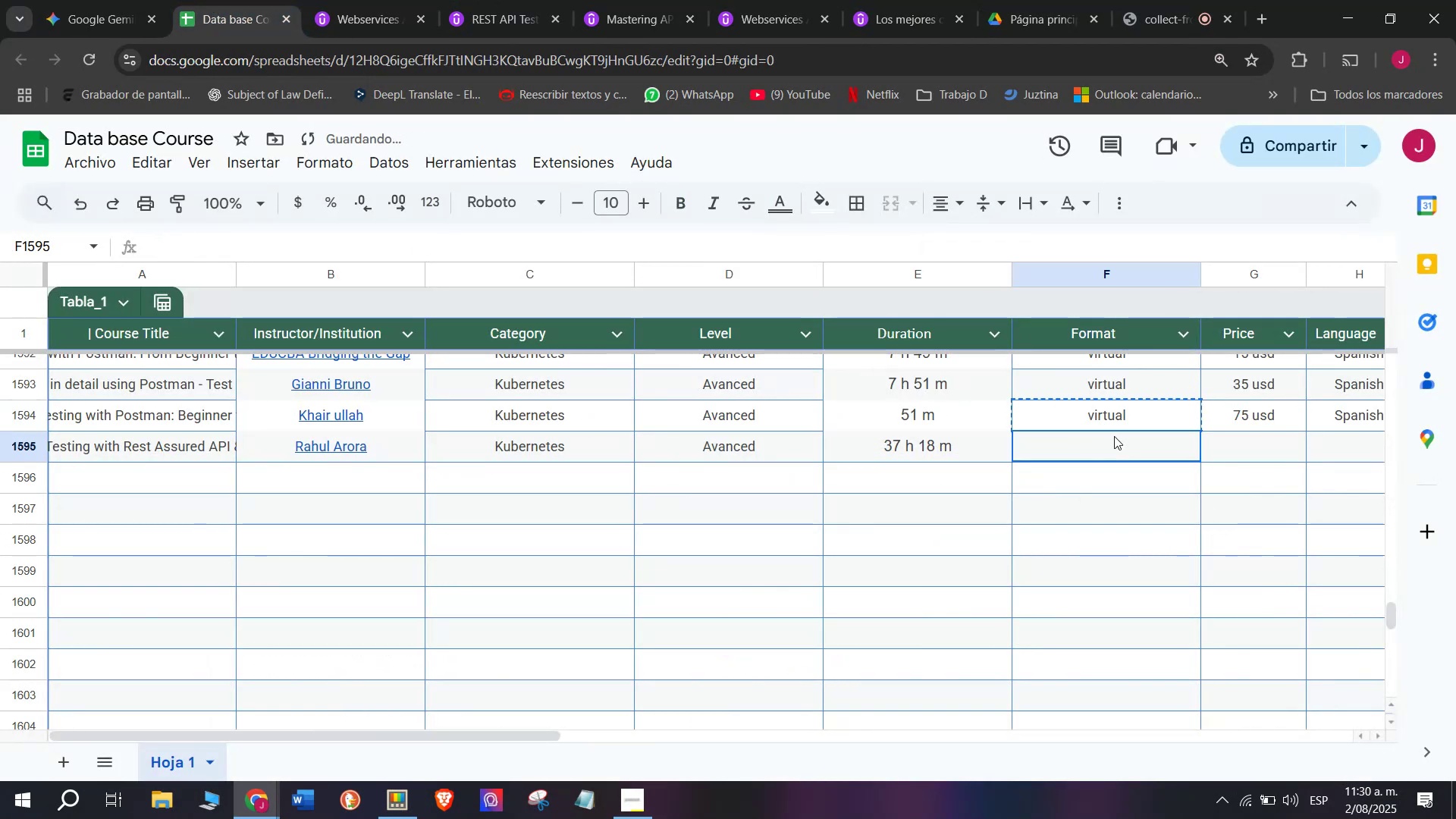 
key(Z)
 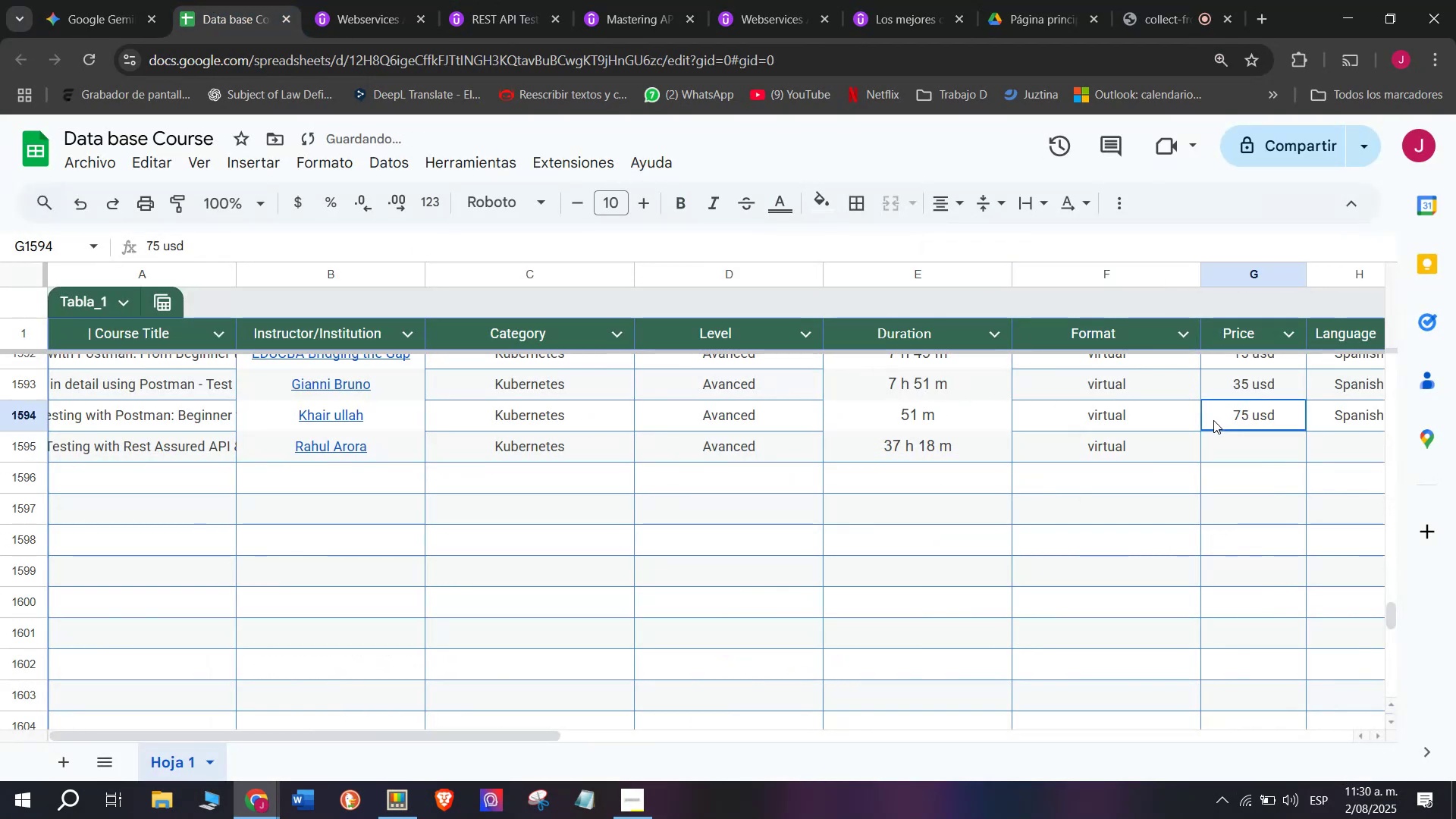 
key(Control+ControlLeft)
 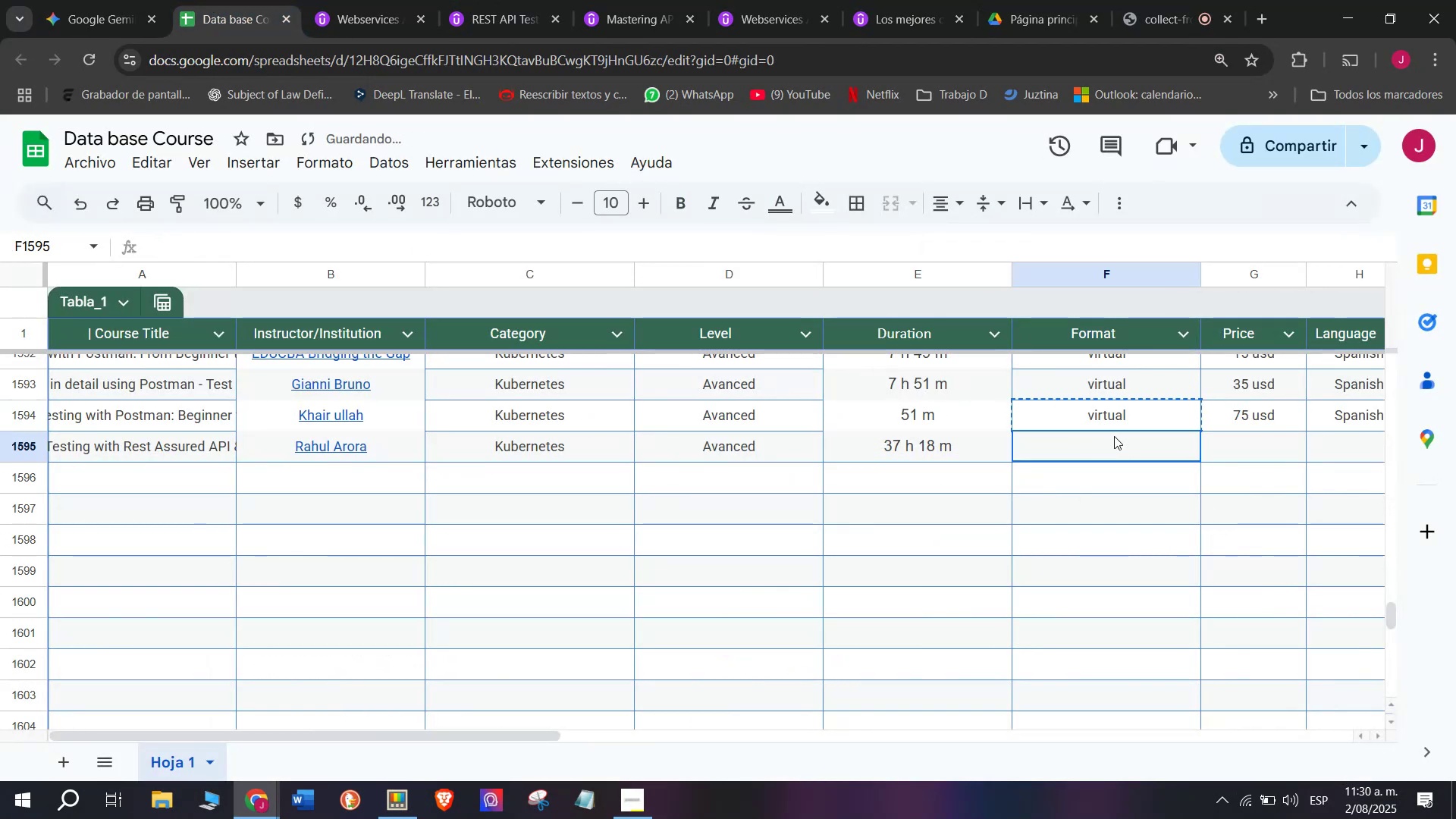 
key(Control+V)
 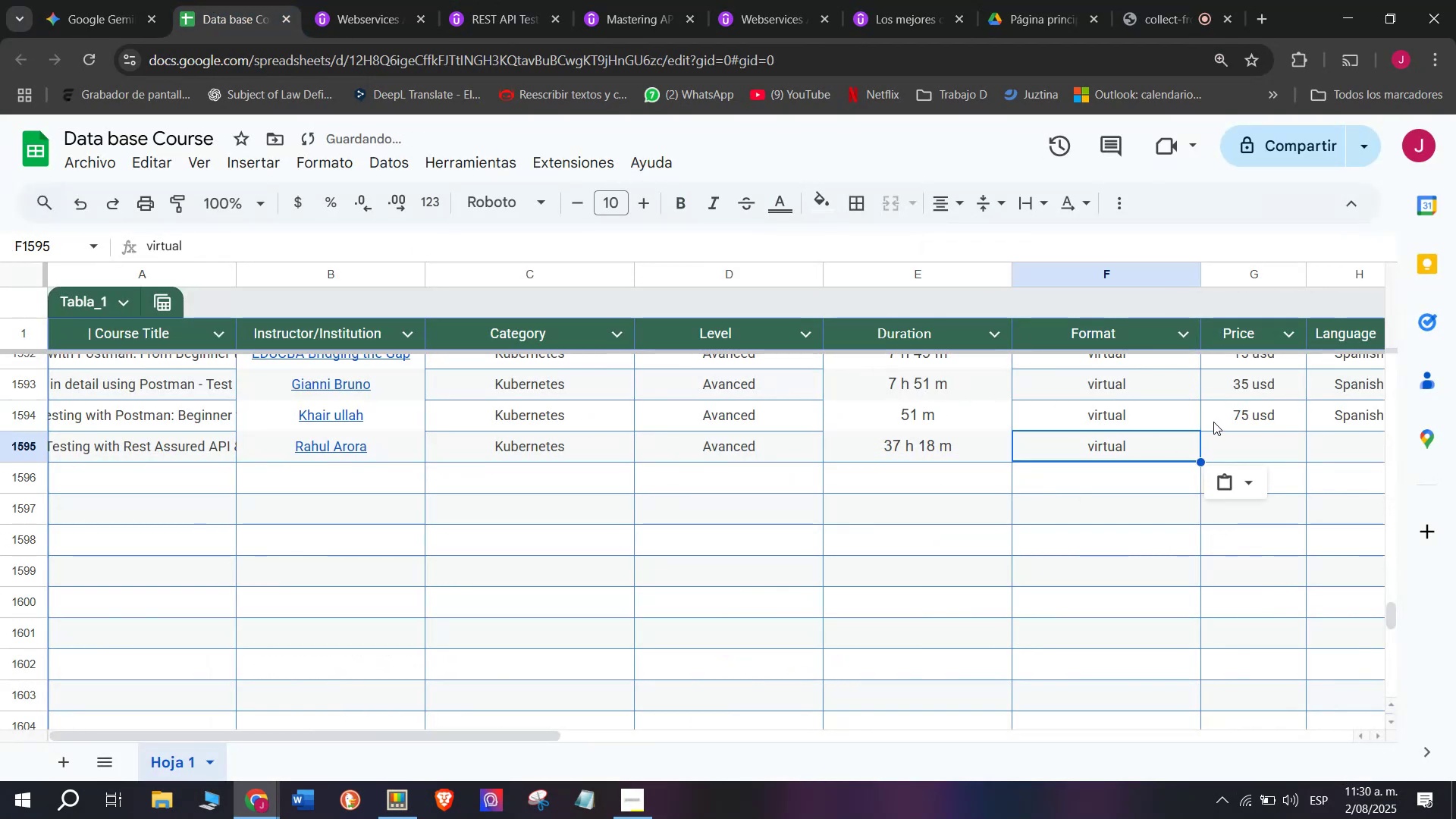 
left_click([1213, 420])
 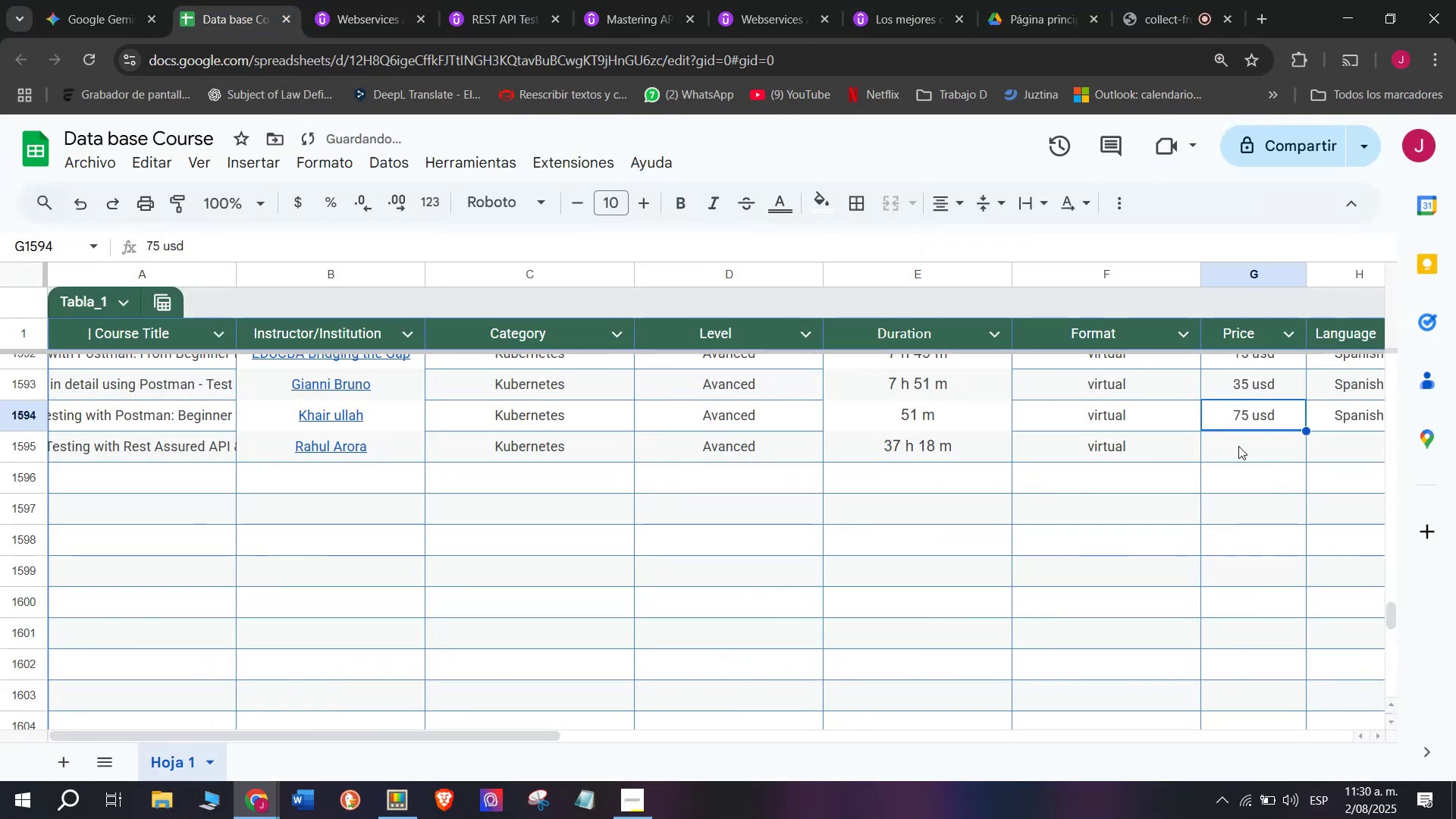 
key(Control+ControlLeft)
 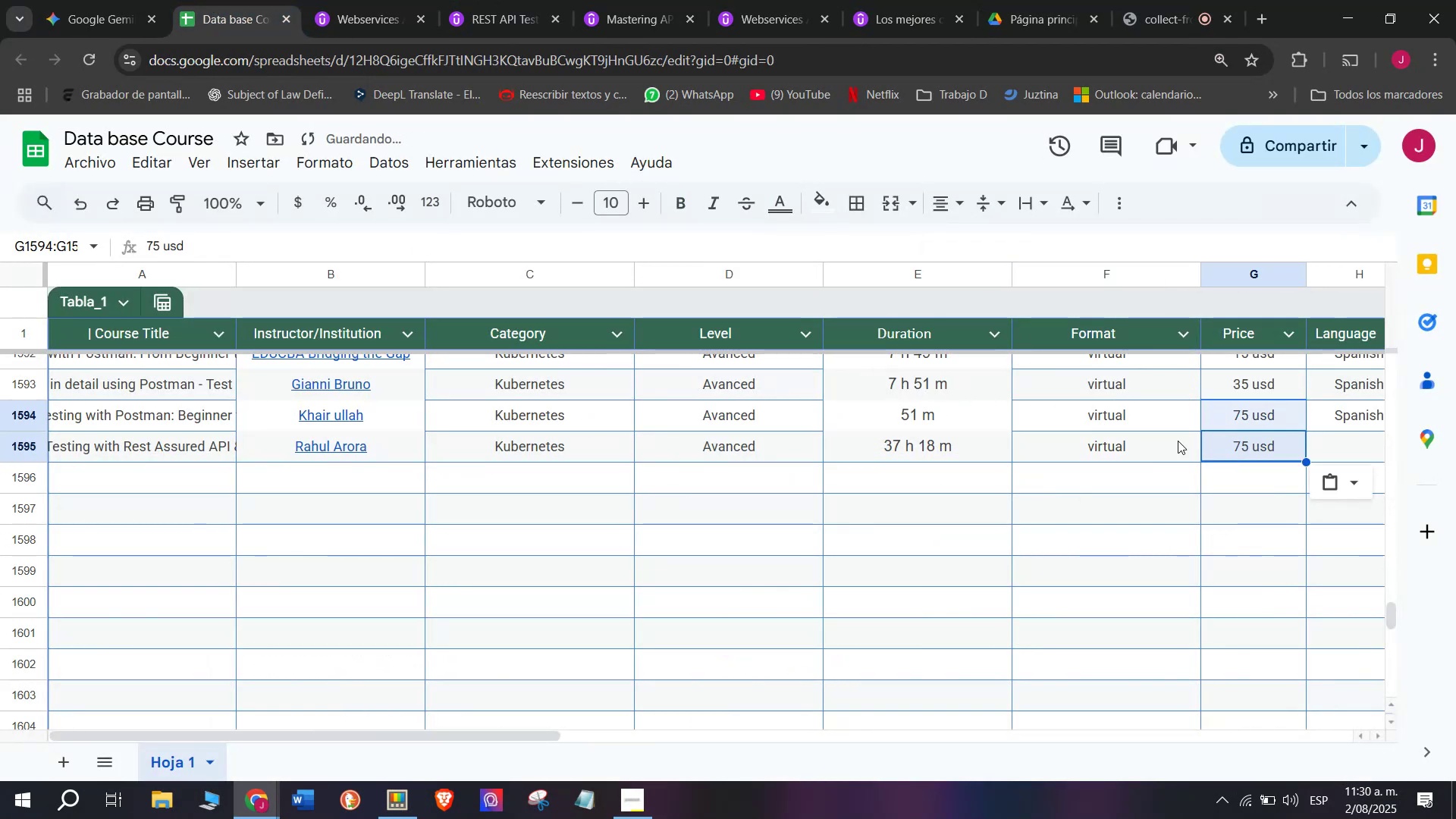 
key(Break)
 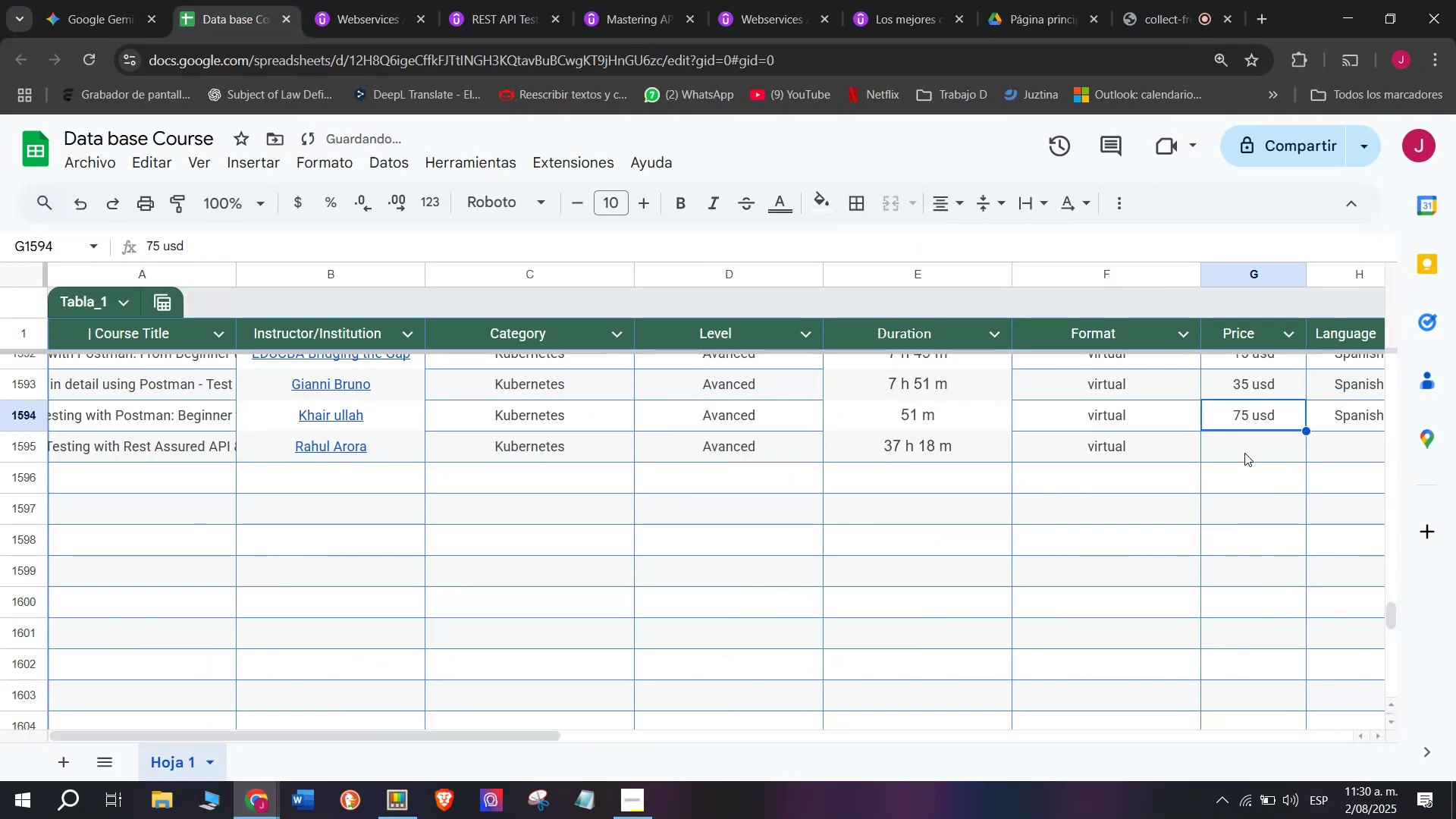 
key(Control+C)
 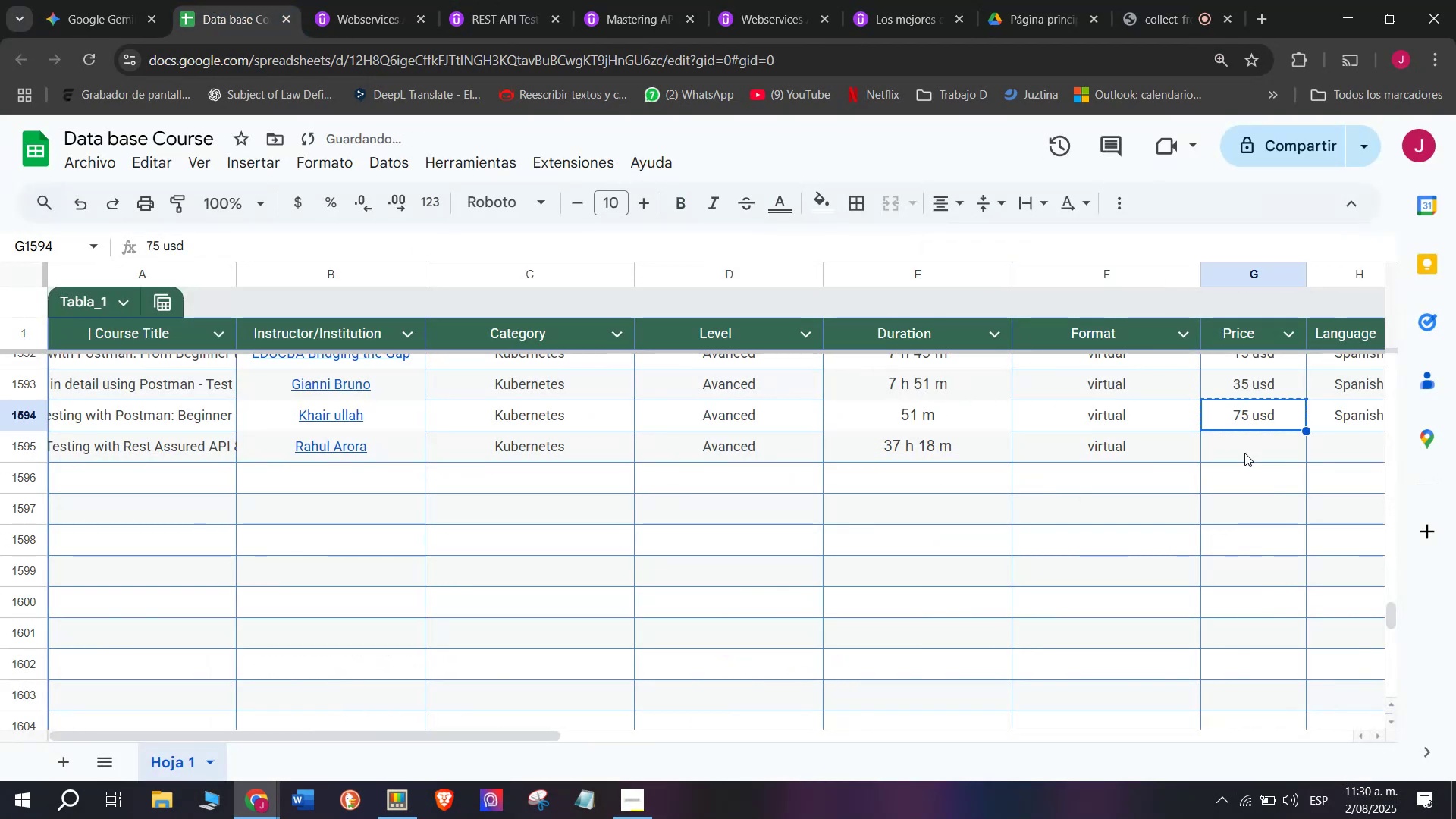 
double_click([1244, 453])
 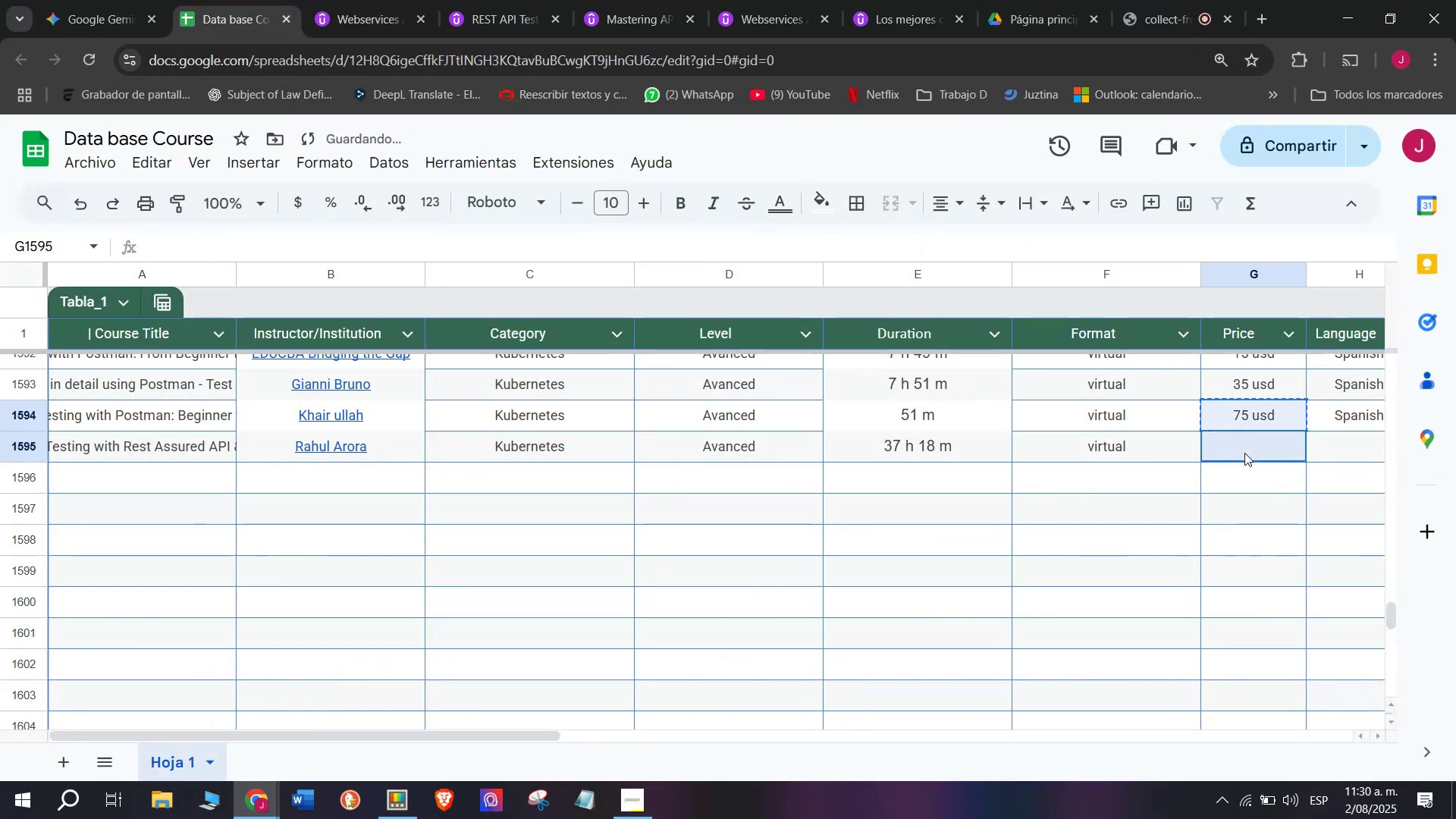 
key(Control+ControlLeft)
 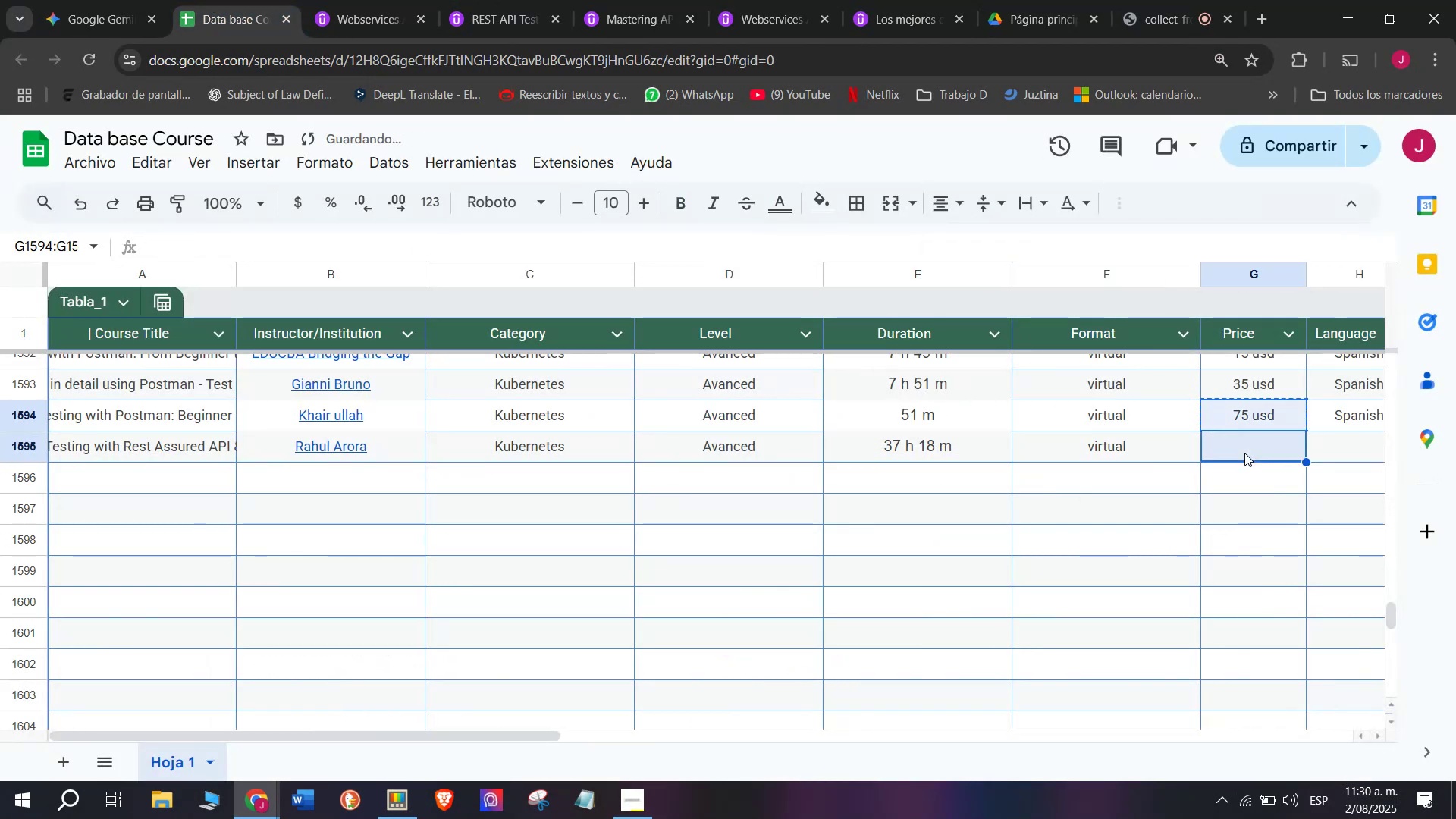 
key(Z)
 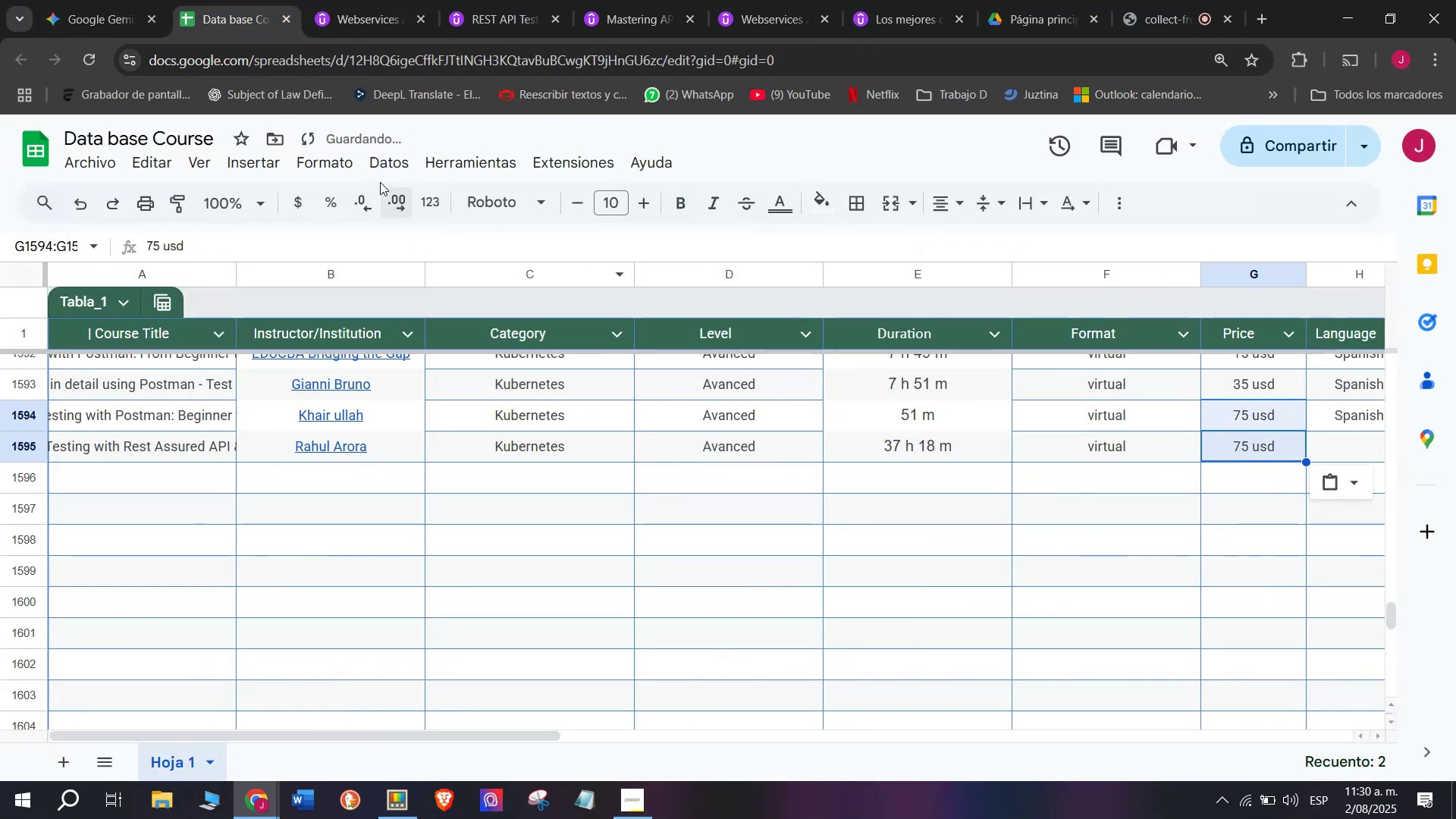 
key(Control+V)
 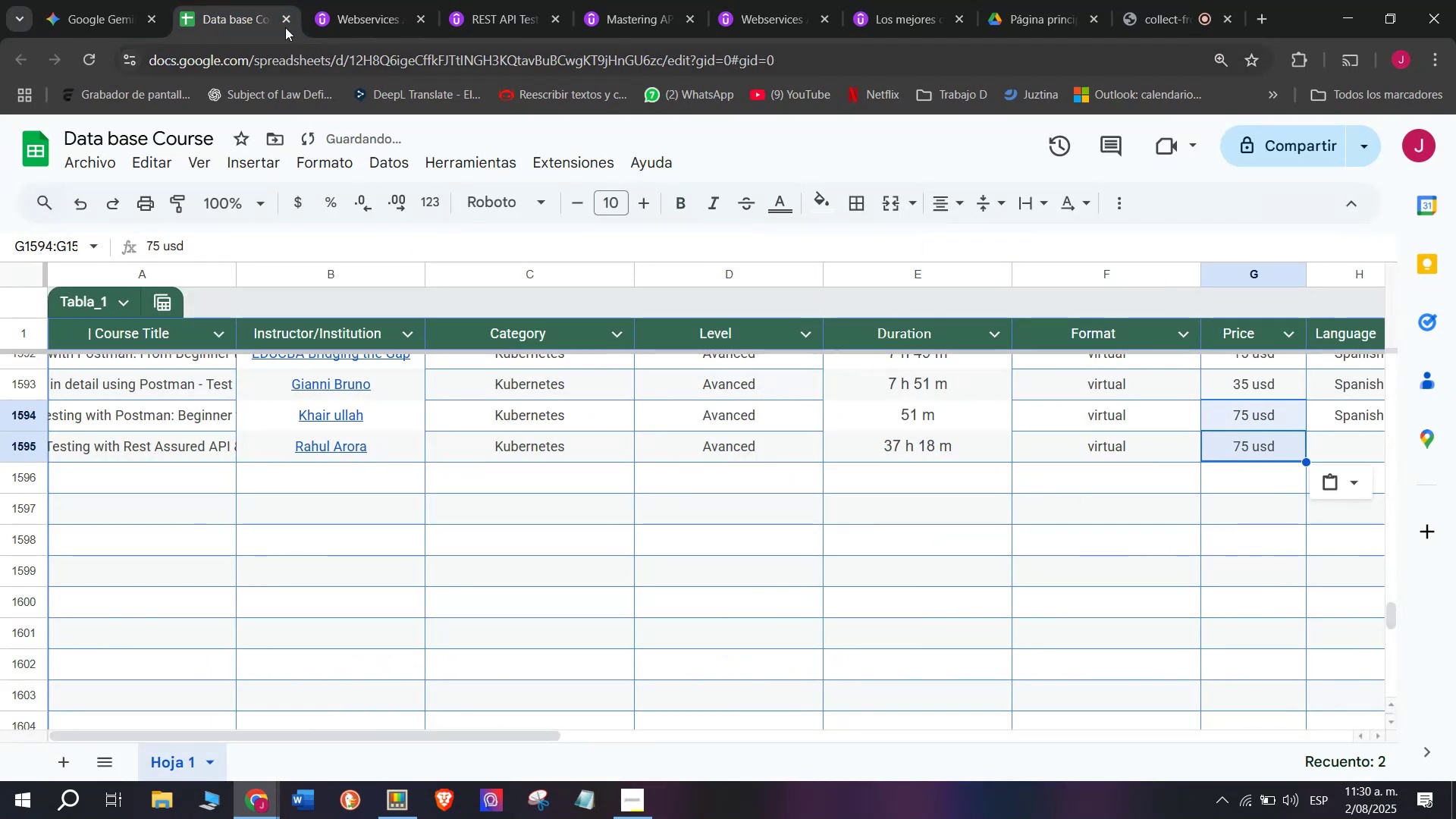 
left_click([347, 0])
 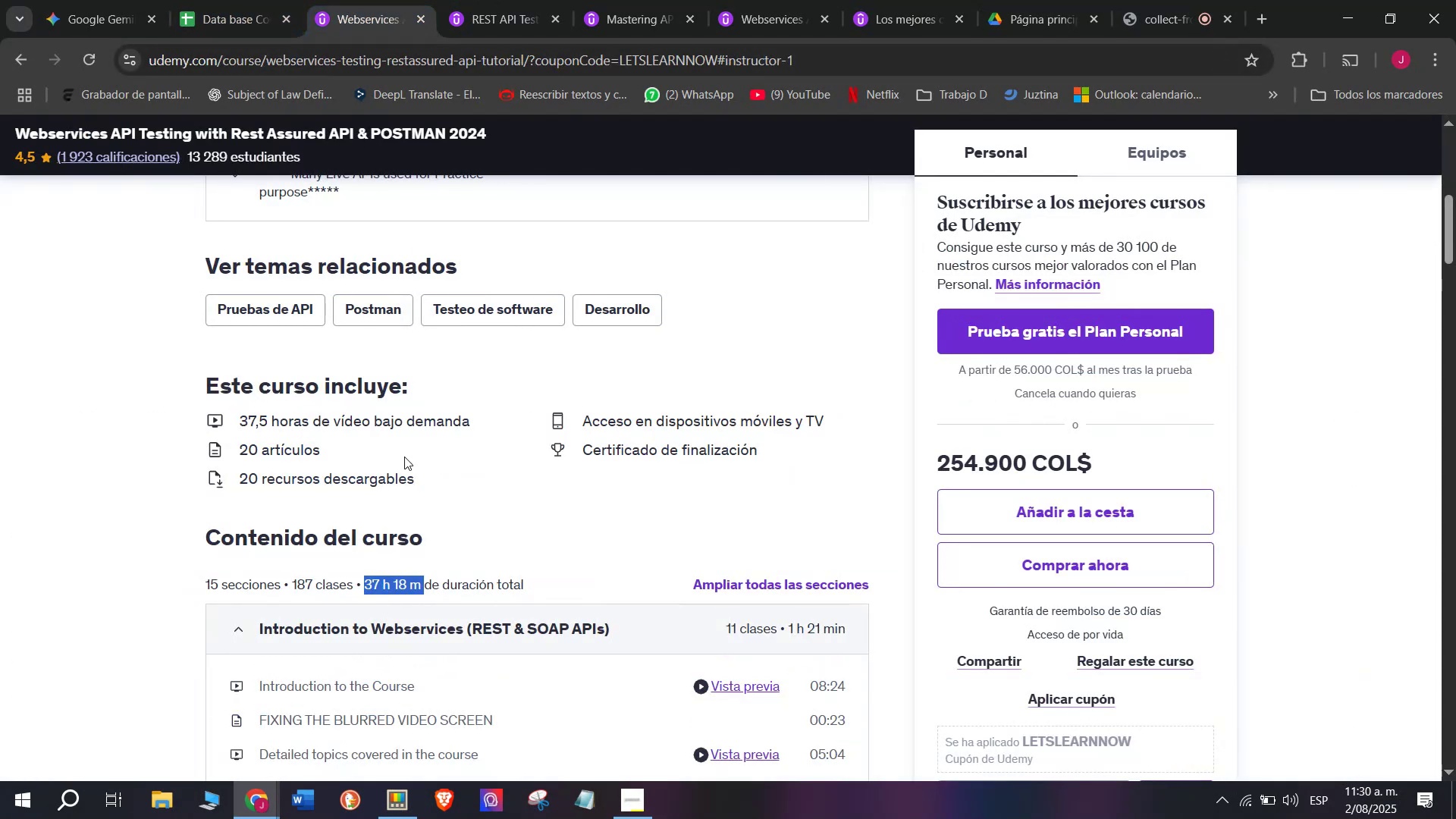 
scroll: coordinate [404, 457], scroll_direction: up, amount: 4.0
 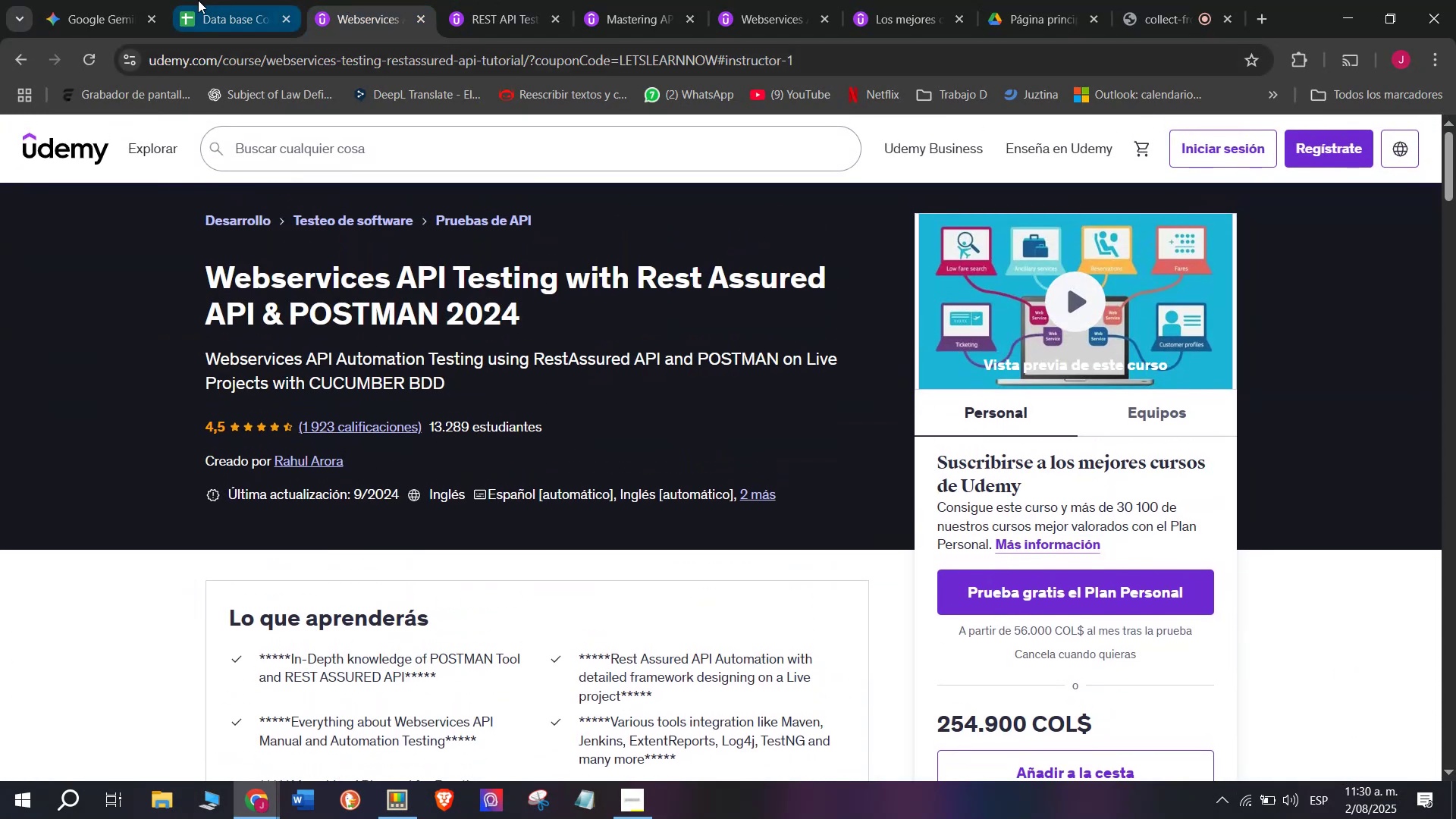 
left_click([198, 0])
 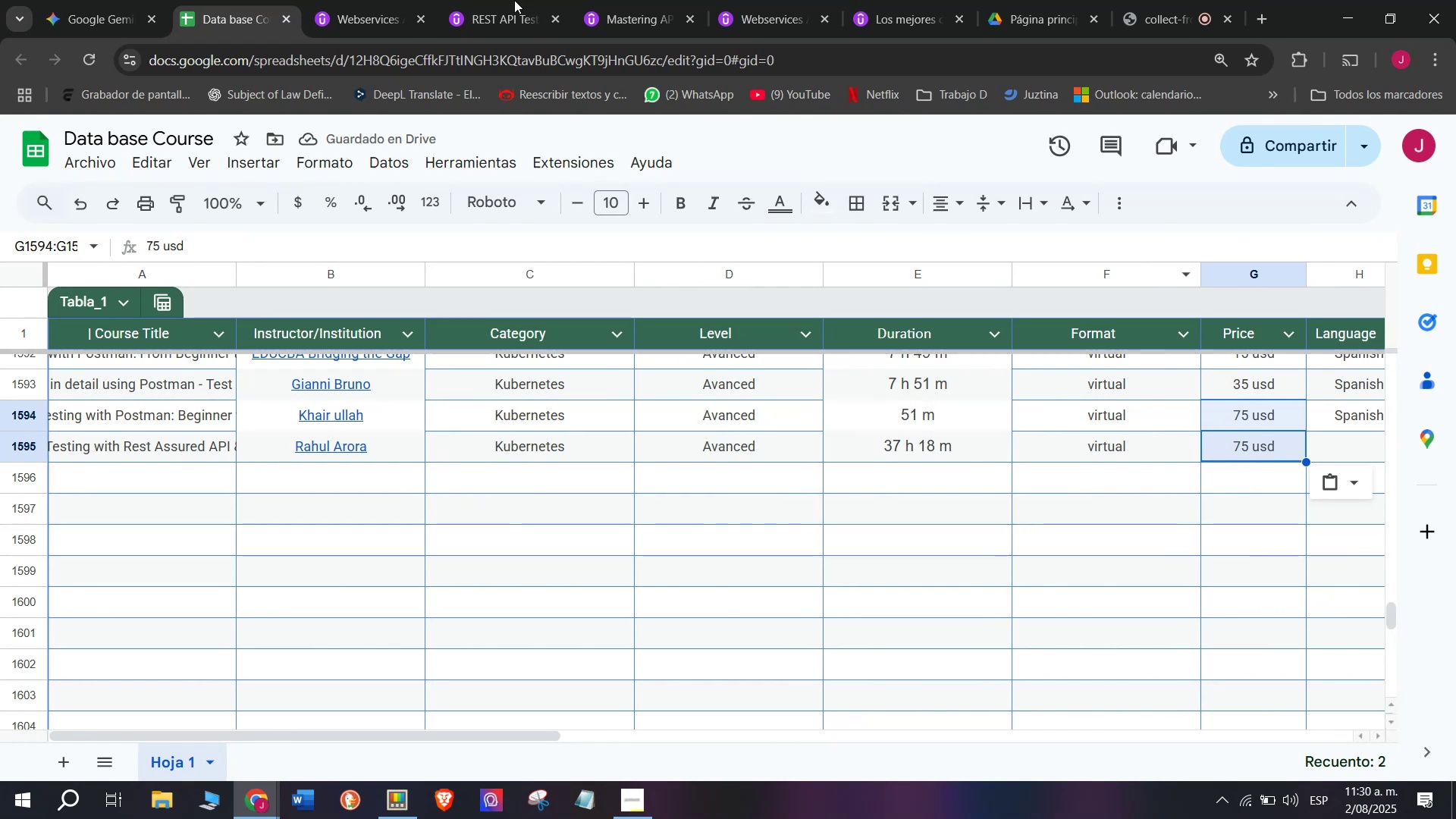 
left_click([347, 0])
 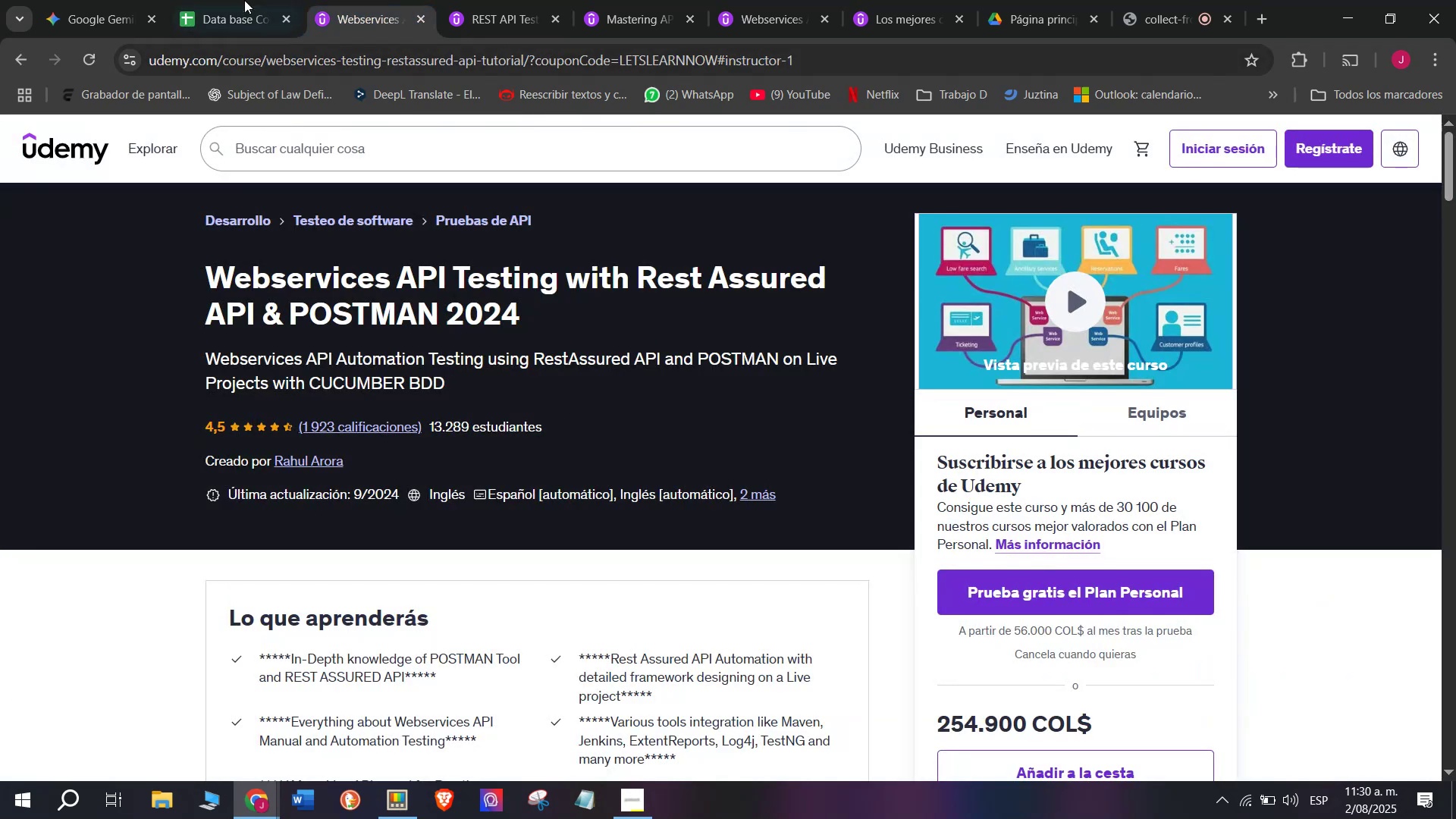 
left_click([228, 0])
 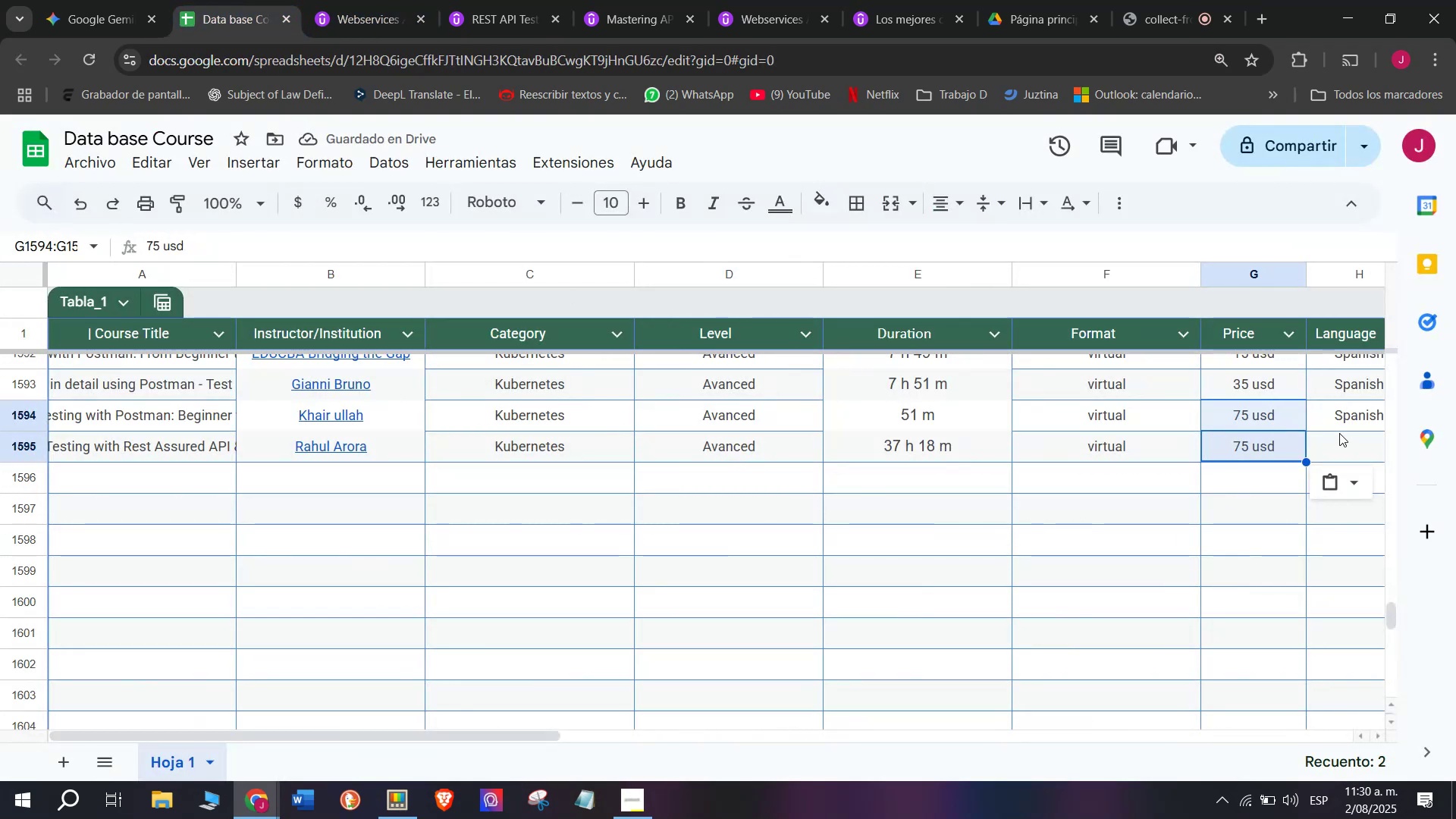 
left_click([1350, 406])
 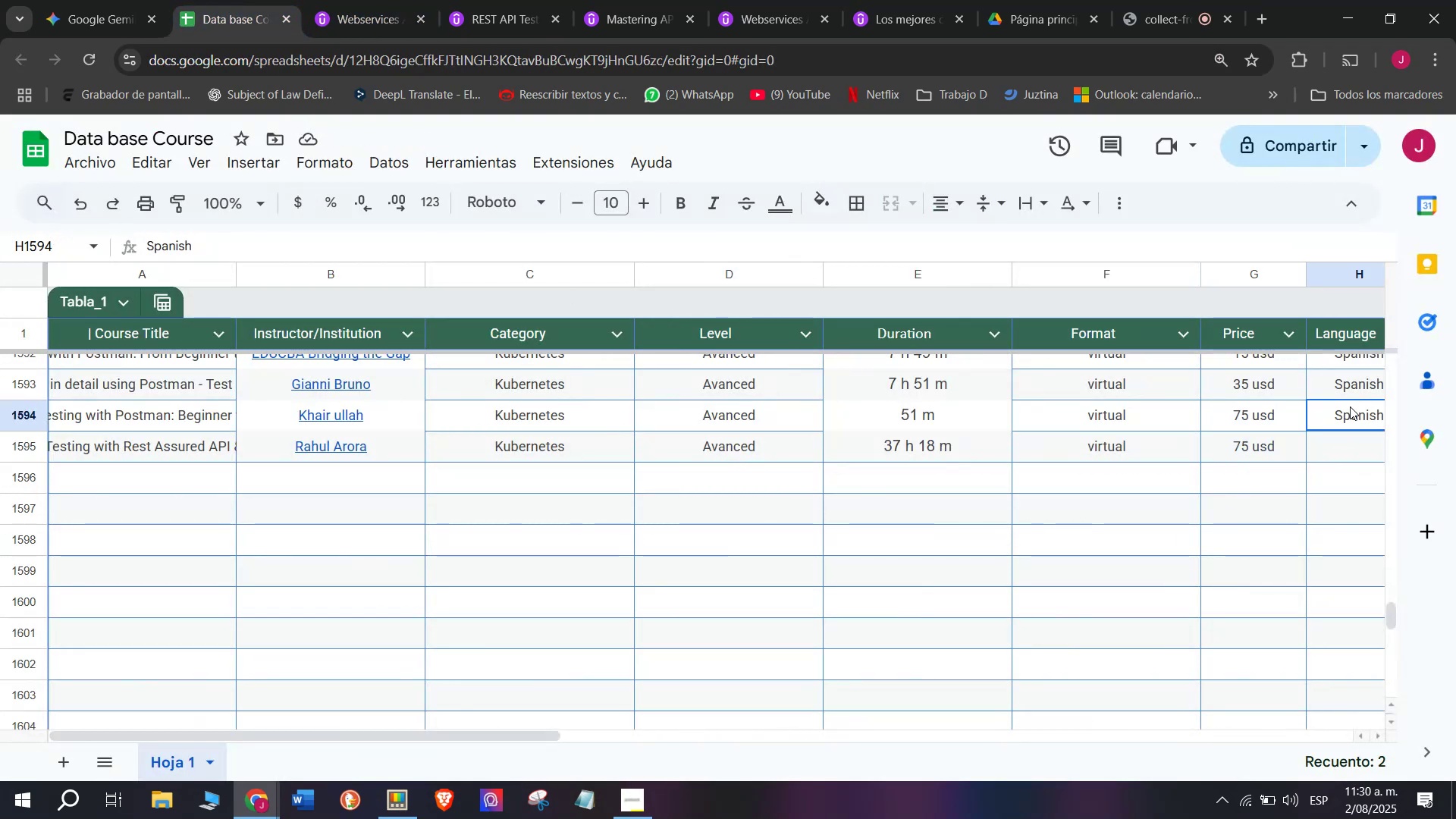 
key(Control+ControlLeft)
 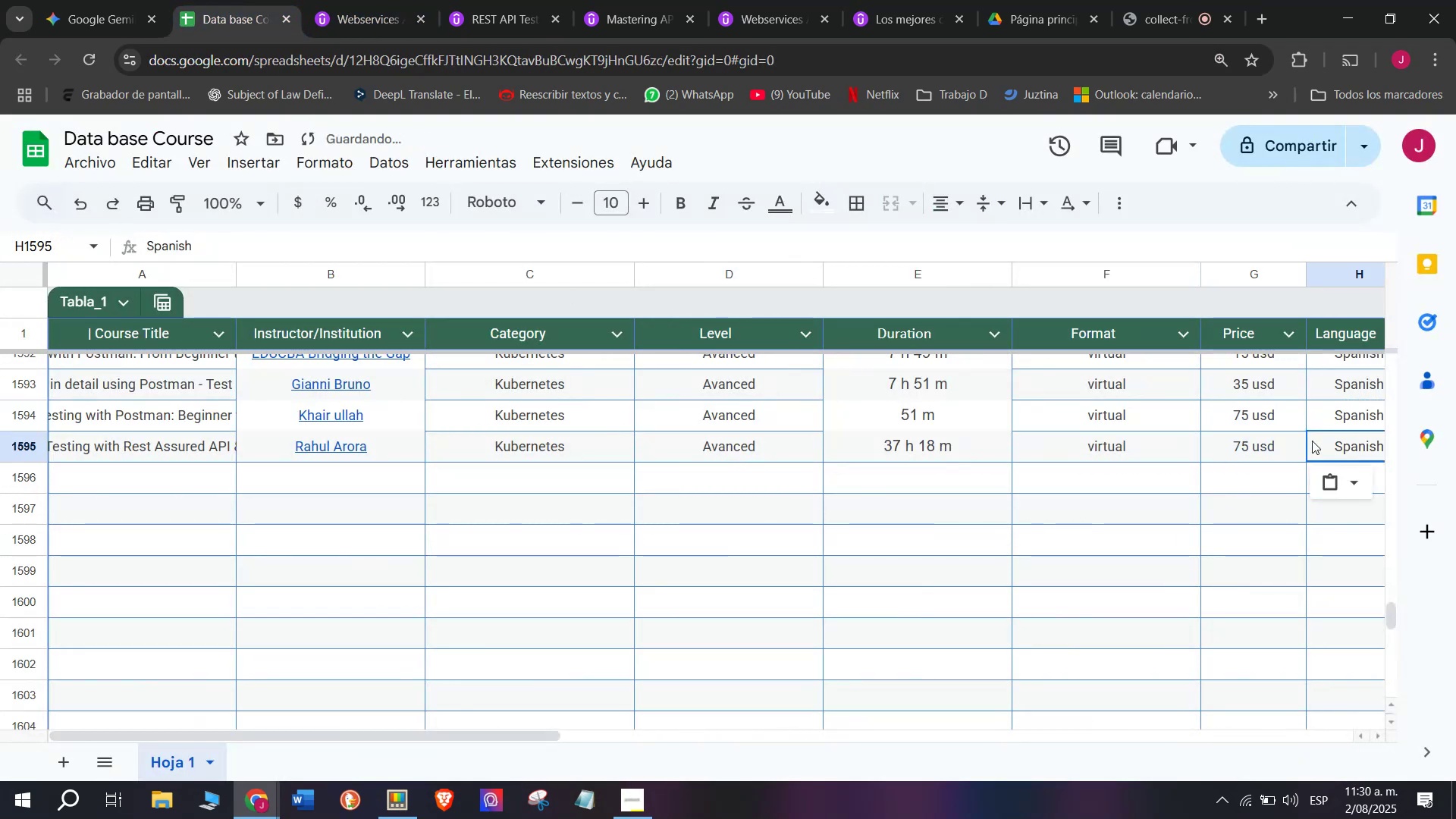 
key(Break)
 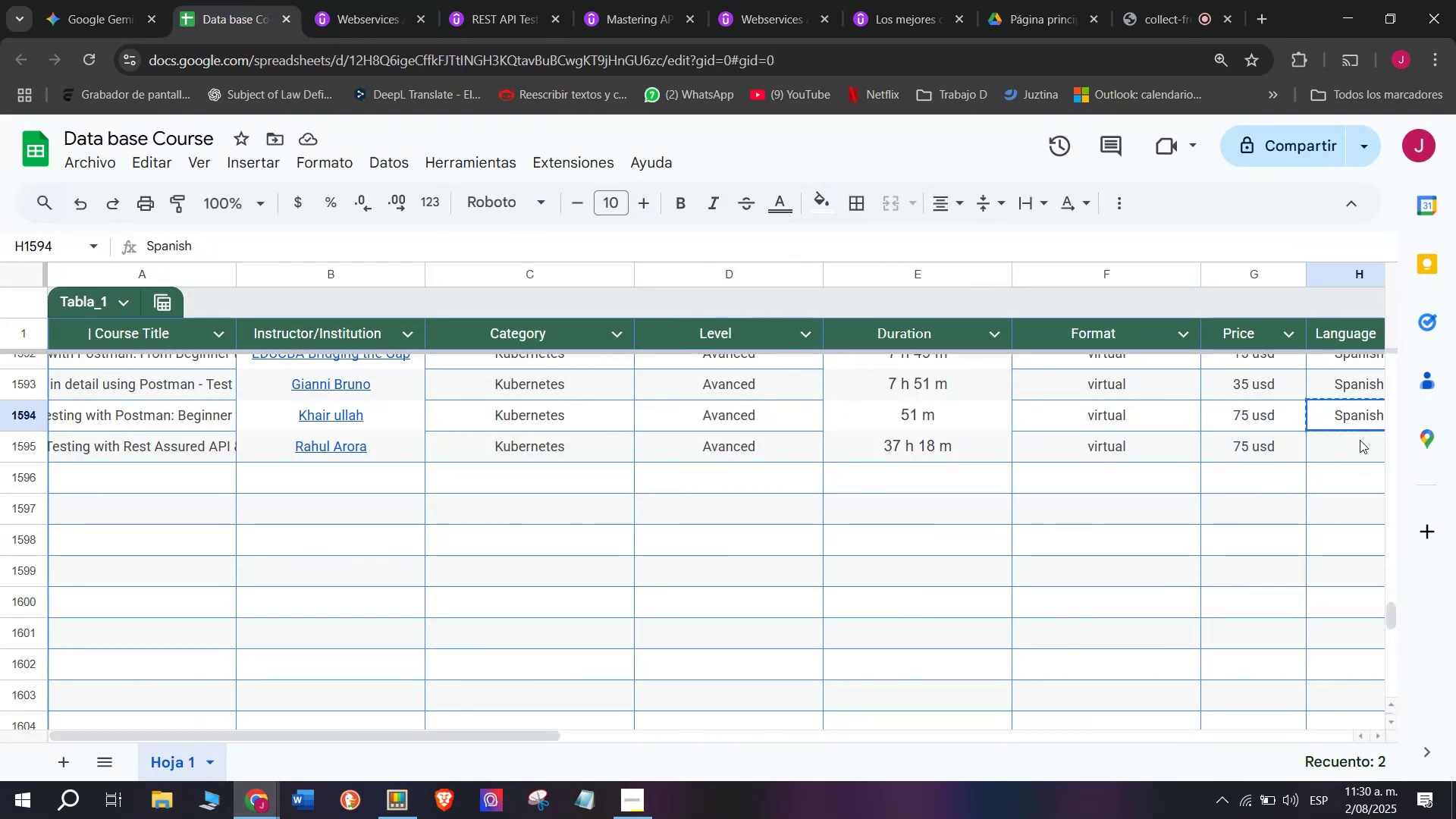 
key(Control+C)
 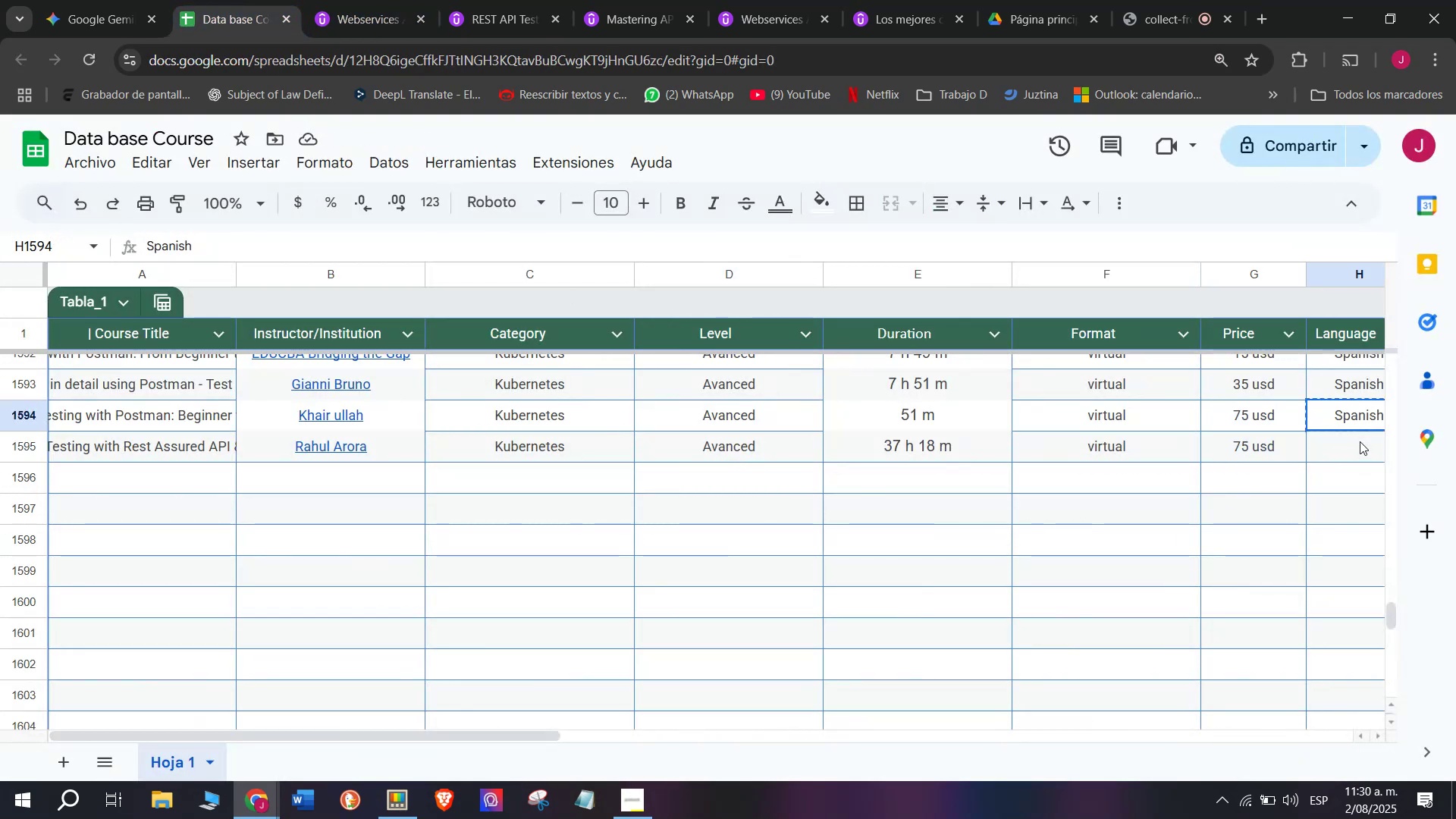 
double_click([1360, 441])
 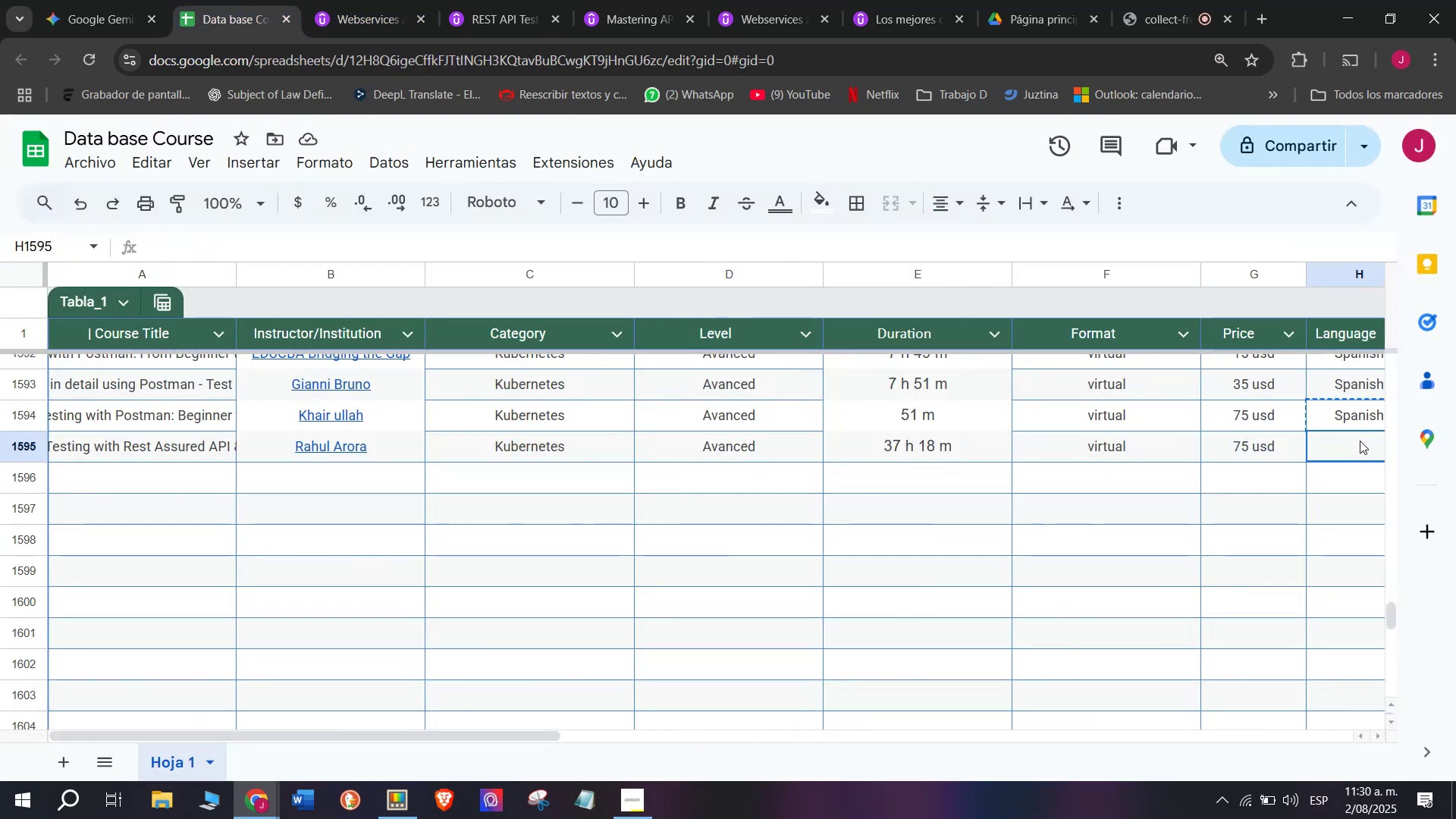 
key(Z)
 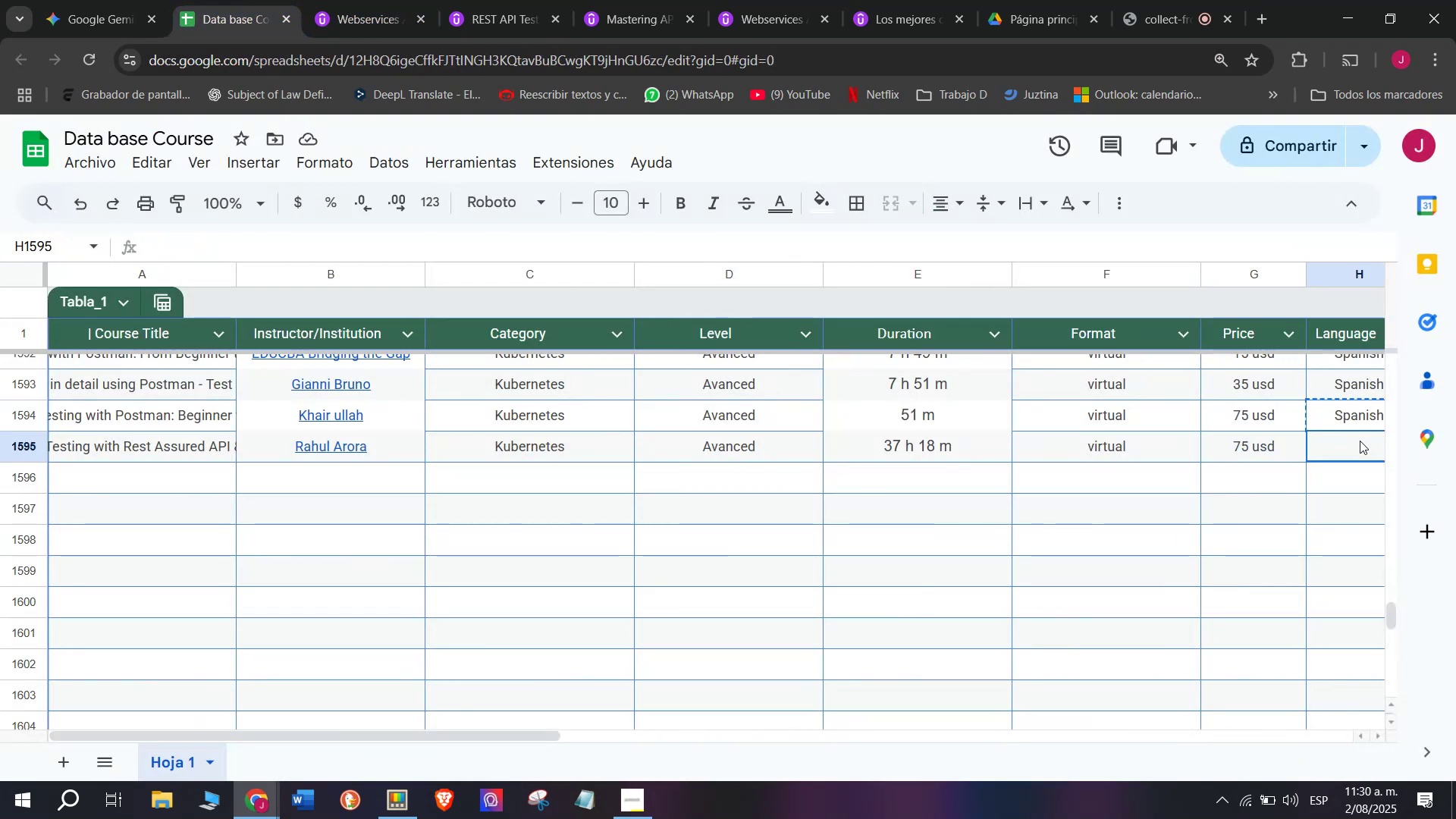 
key(Control+ControlLeft)
 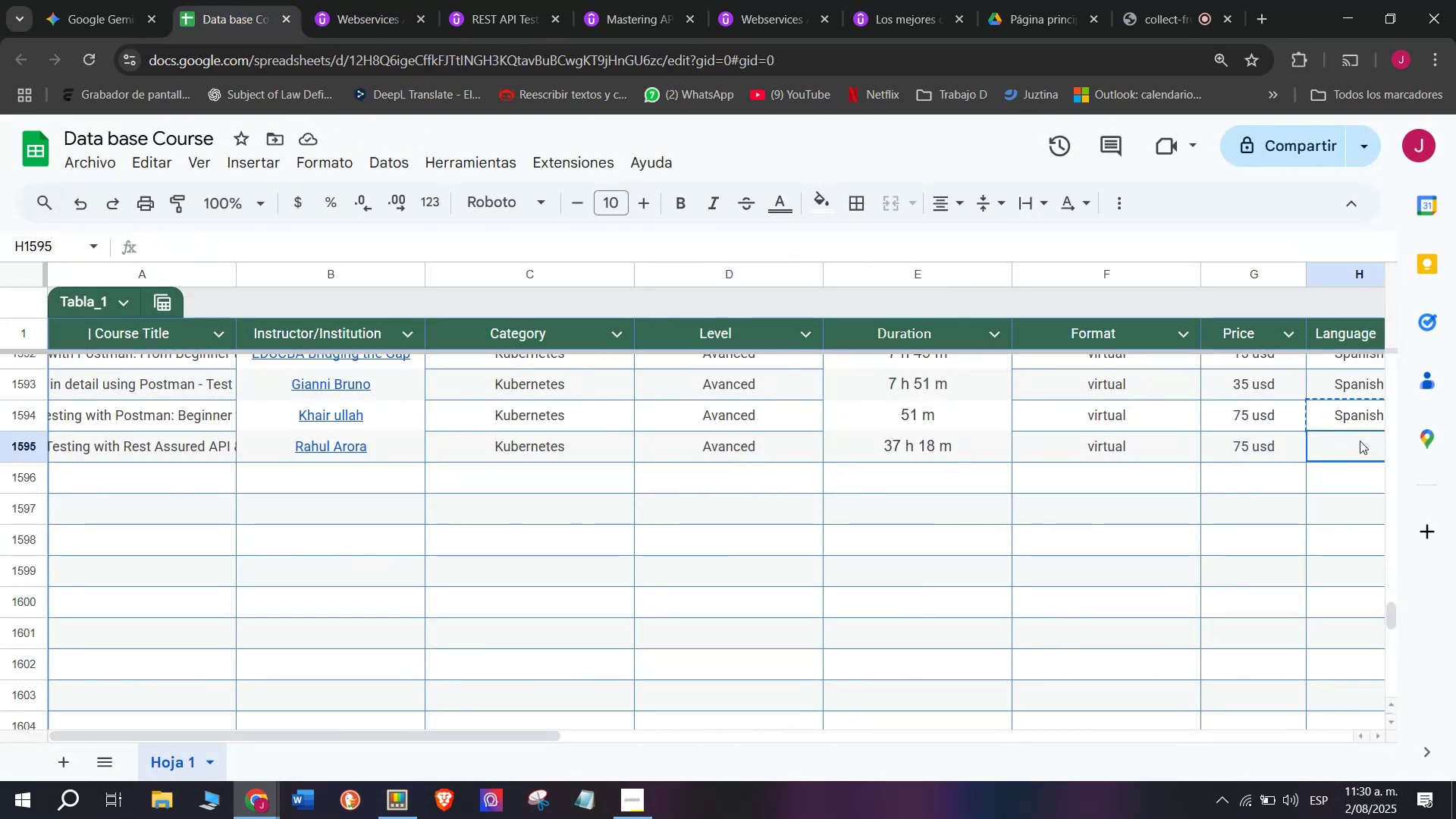 
key(Control+V)
 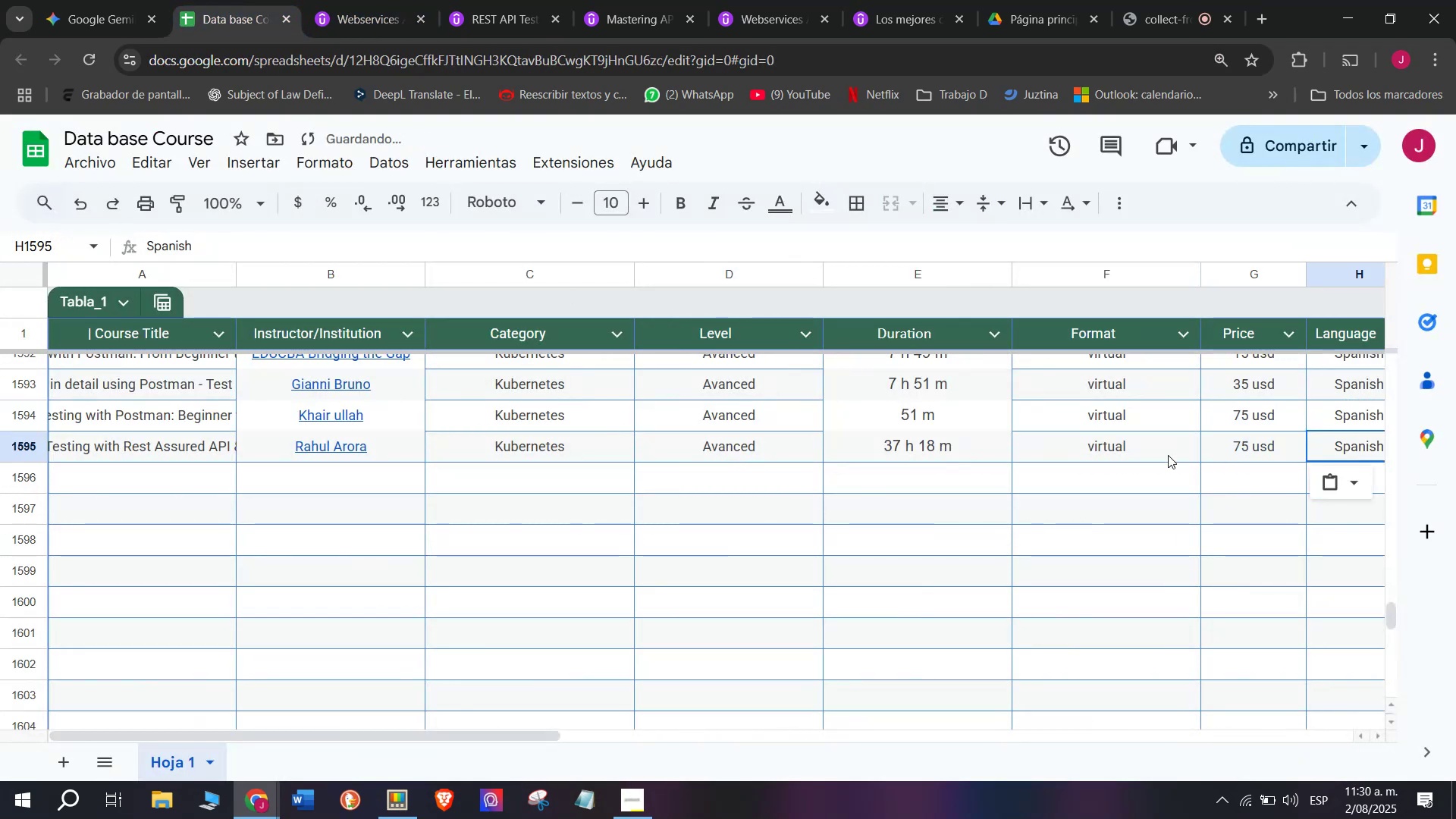 
scroll: coordinate [1088, 374], scroll_direction: none, amount: 0.0
 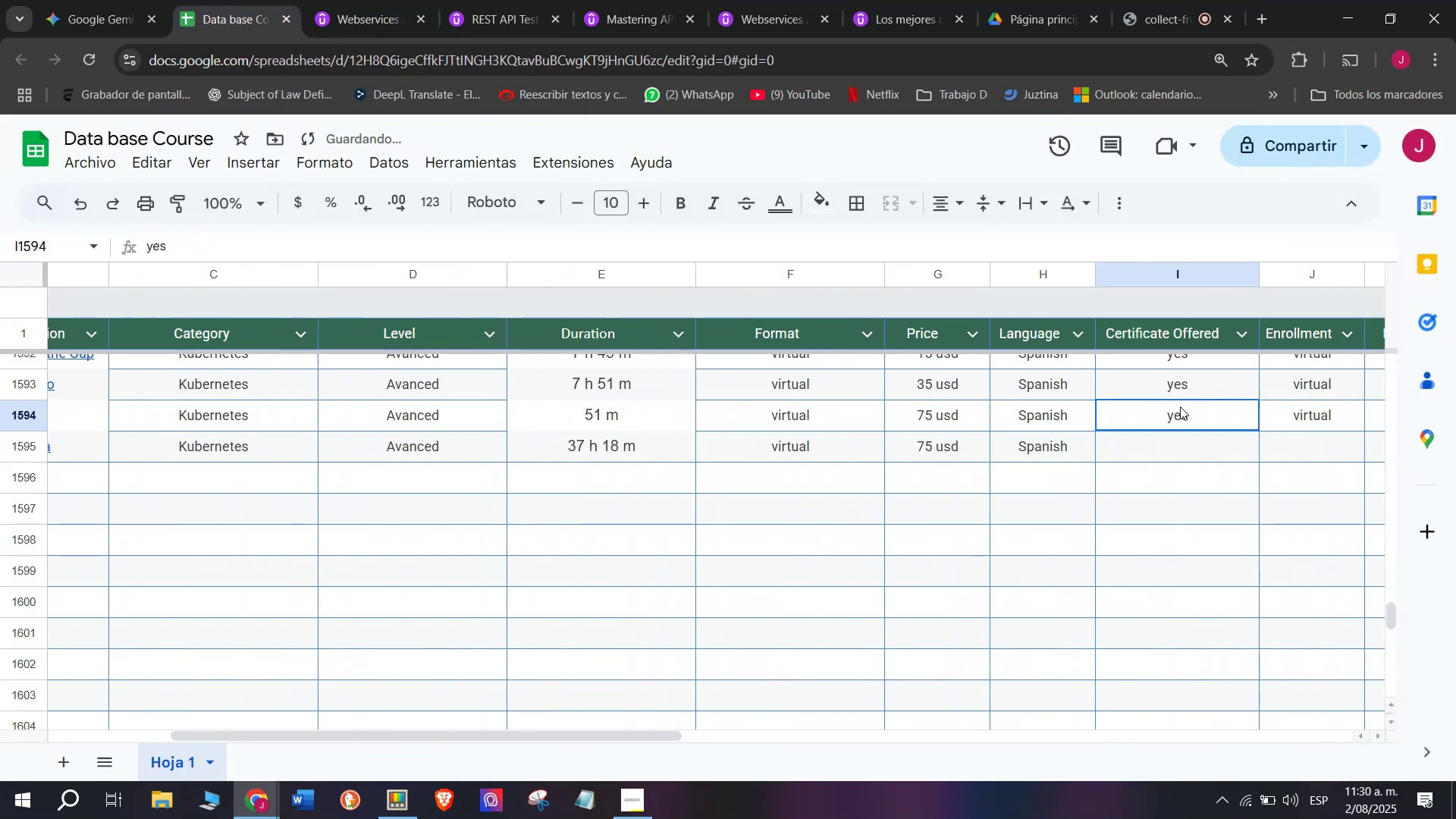 
key(Control+ControlLeft)
 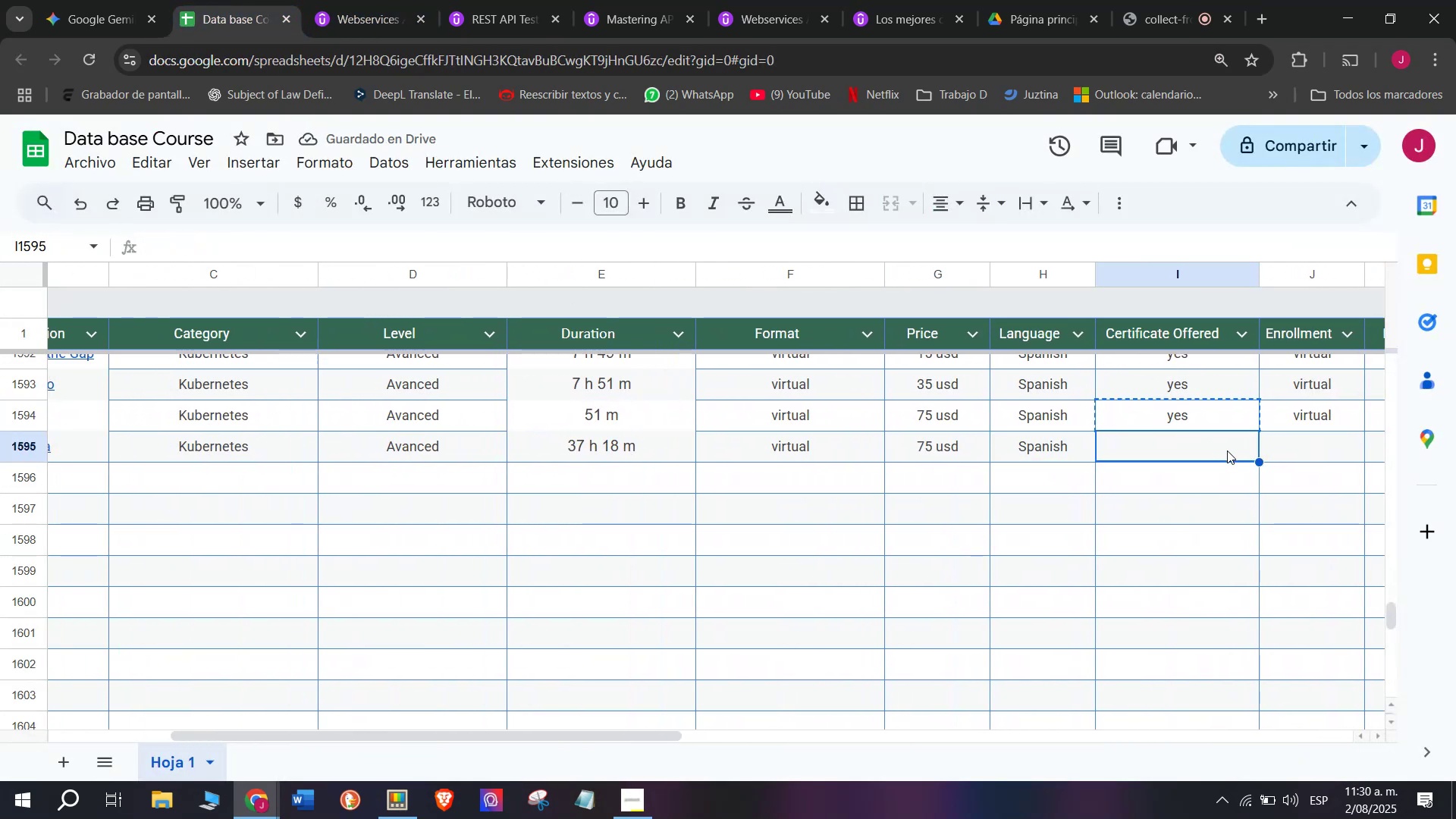 
key(Break)
 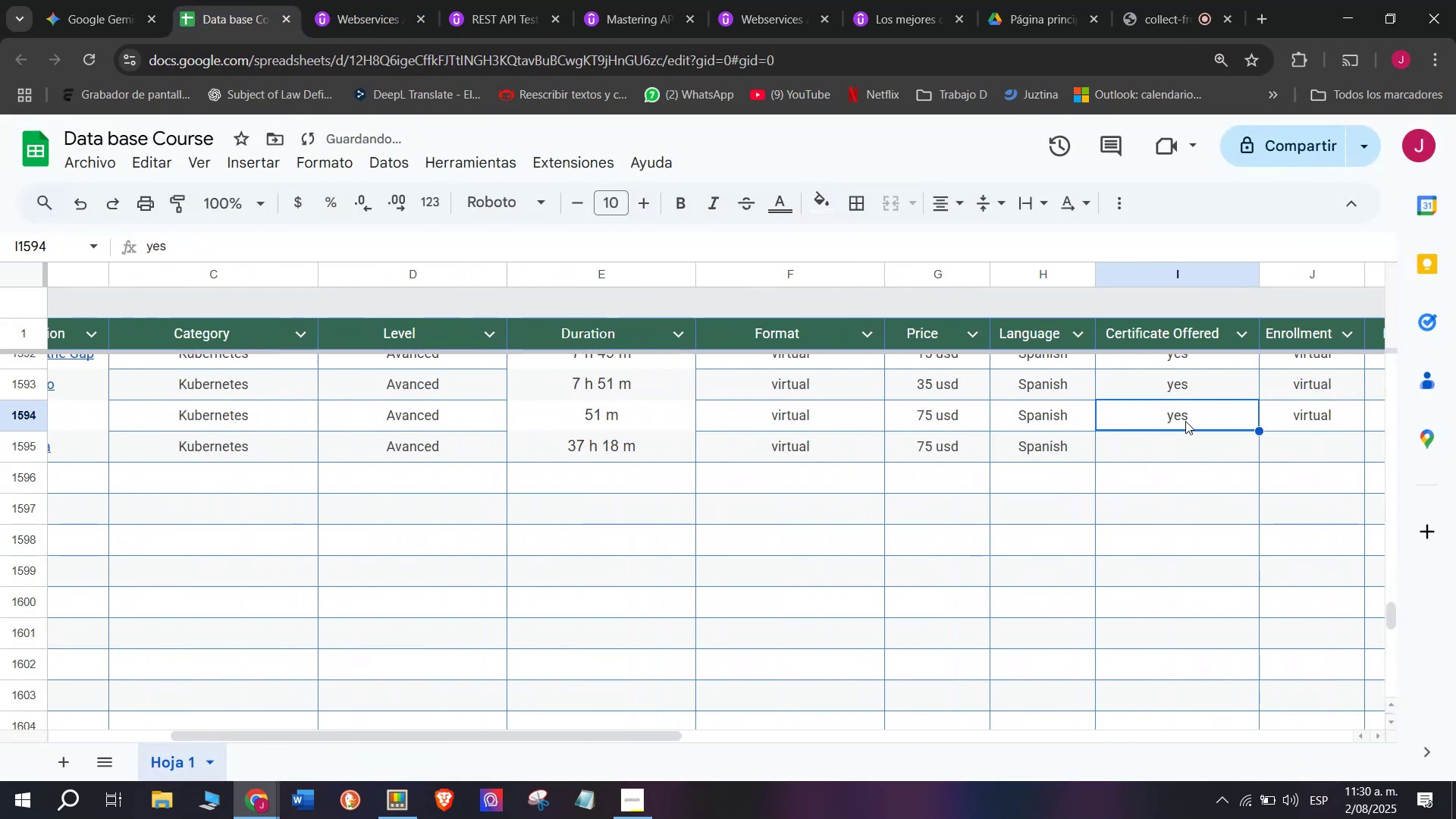 
key(Control+C)
 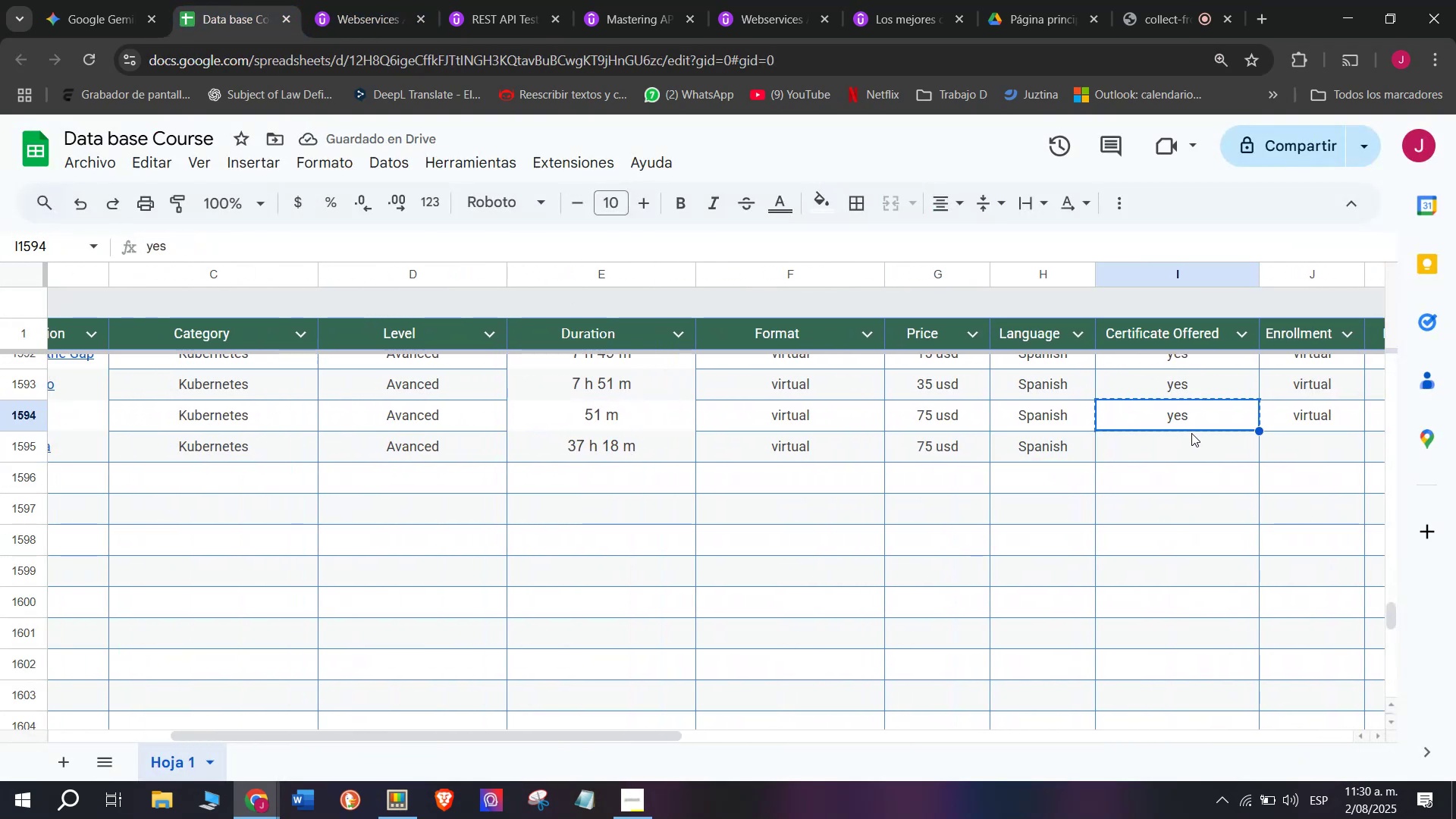 
double_click([1191, 433])
 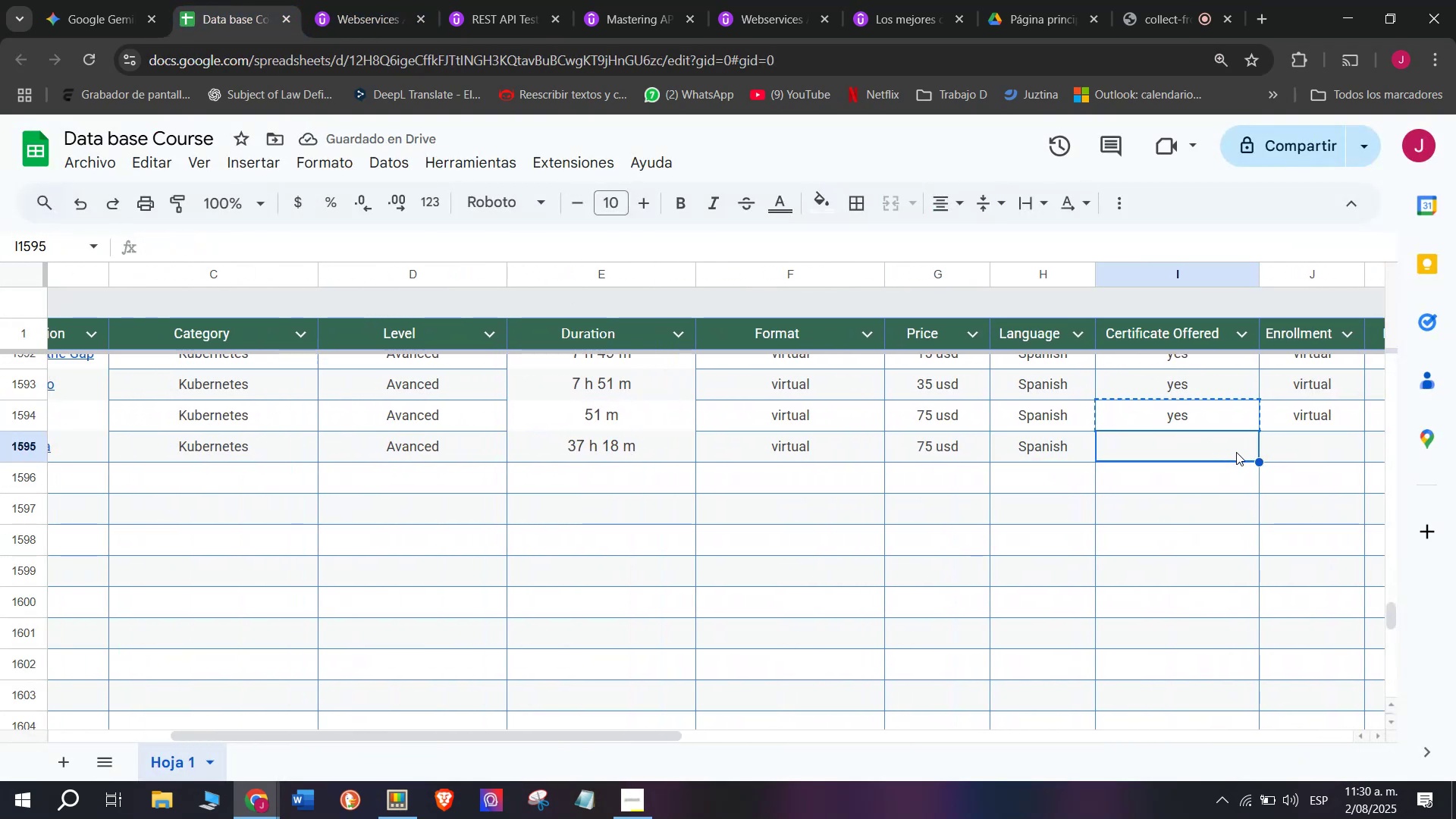 
key(Z)
 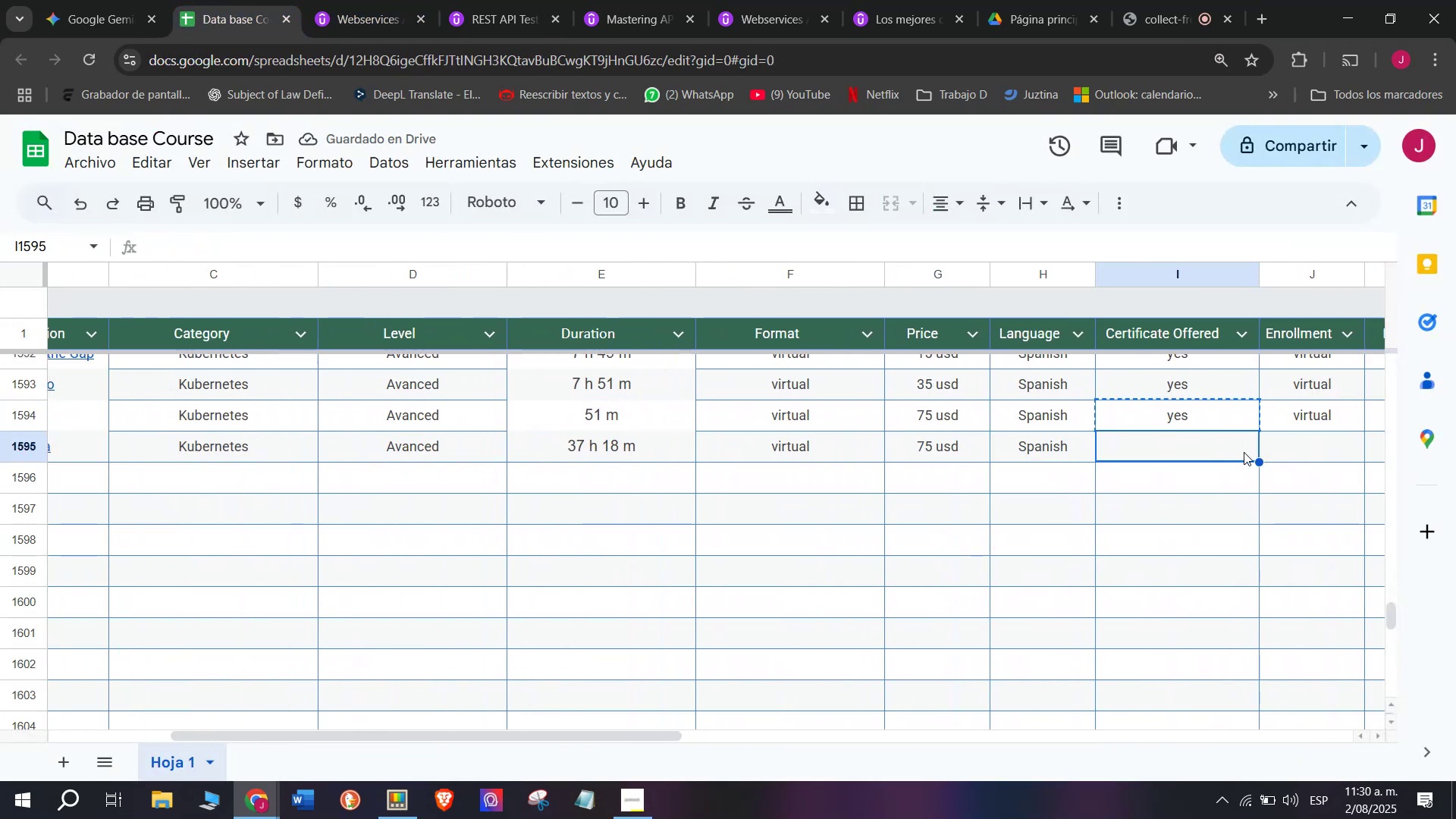 
key(Control+ControlLeft)
 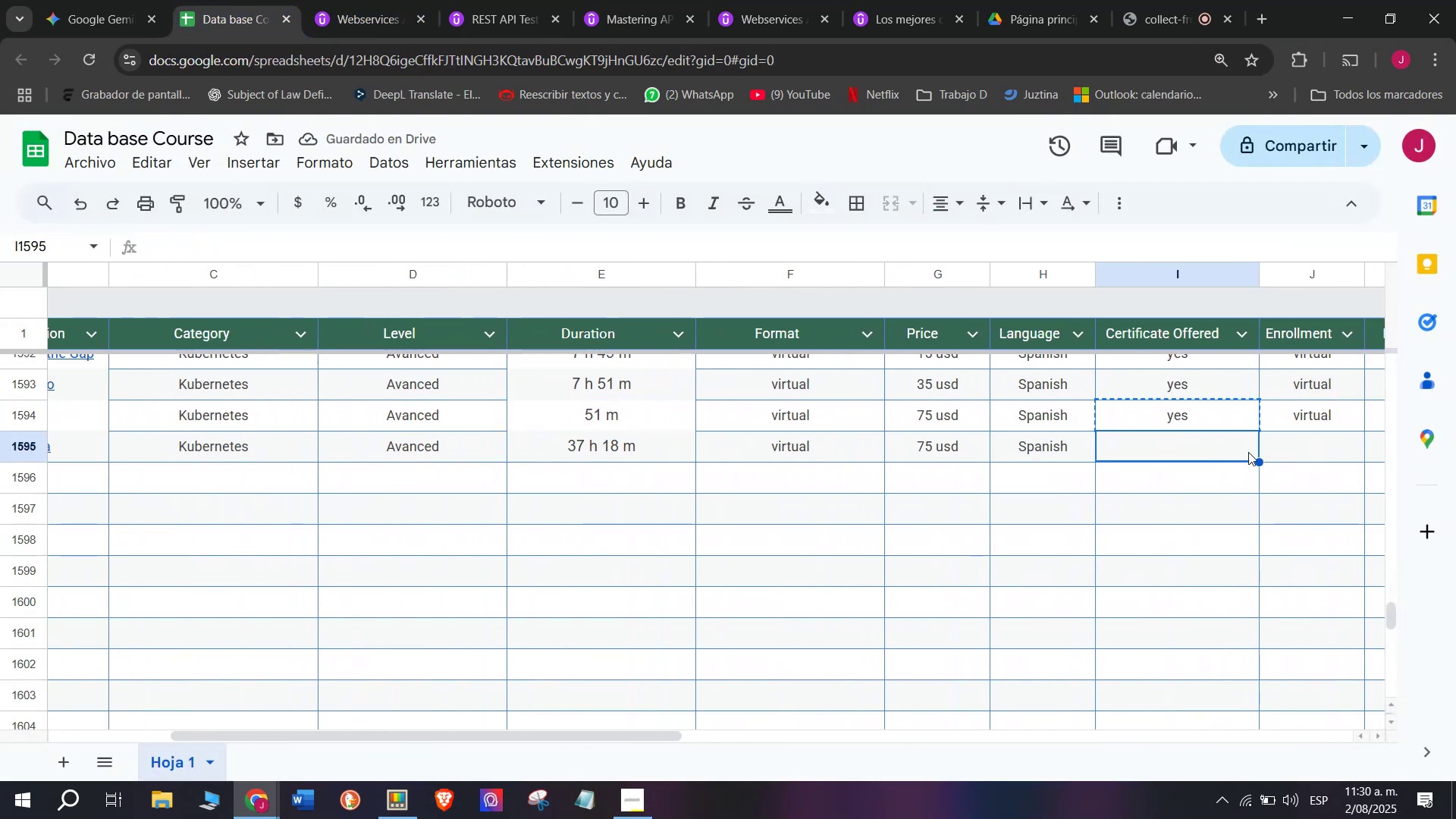 
key(Control+V)
 